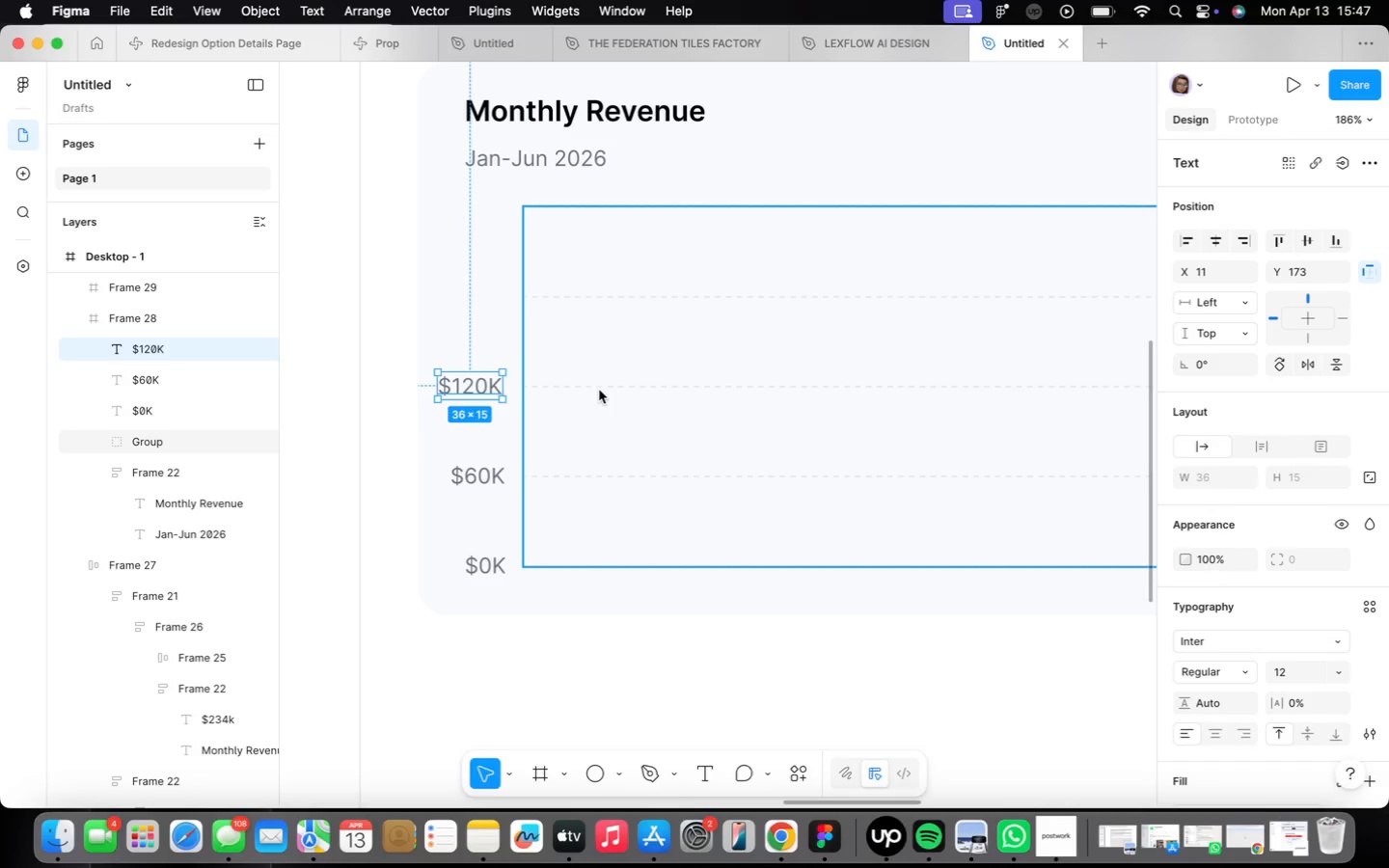 
key(ArrowRight)
 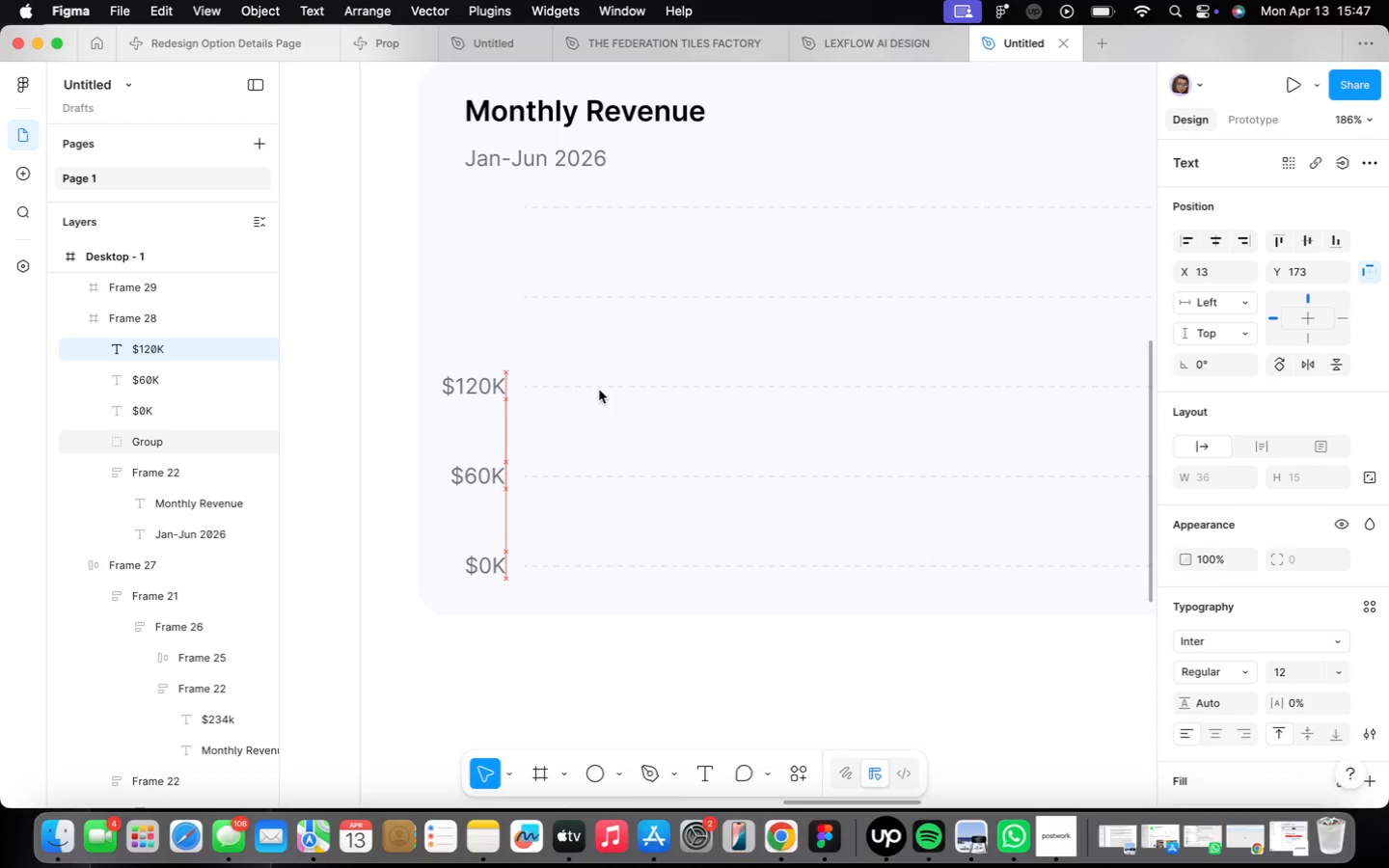 
key(ArrowRight)
 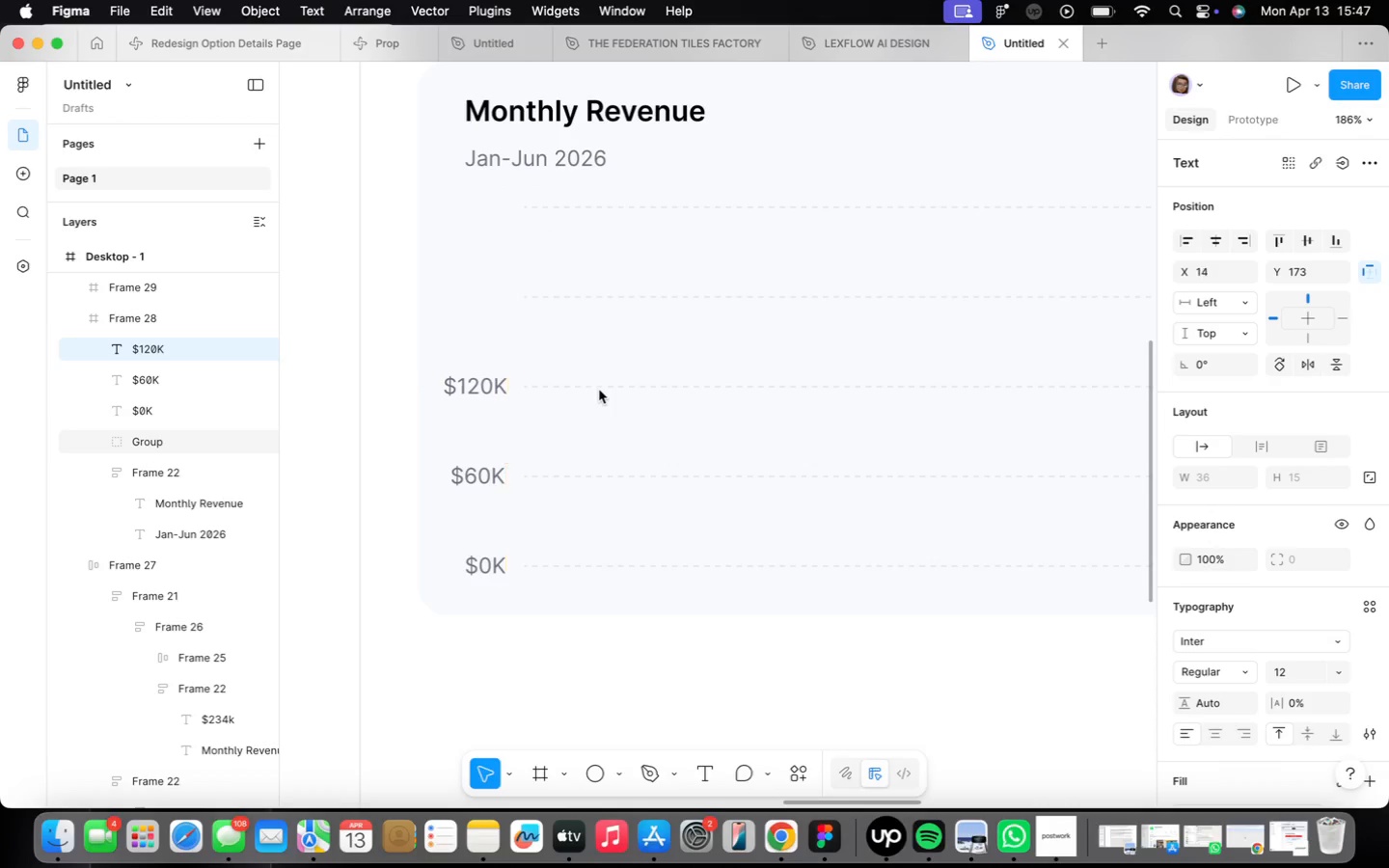 
key(ArrowRight)
 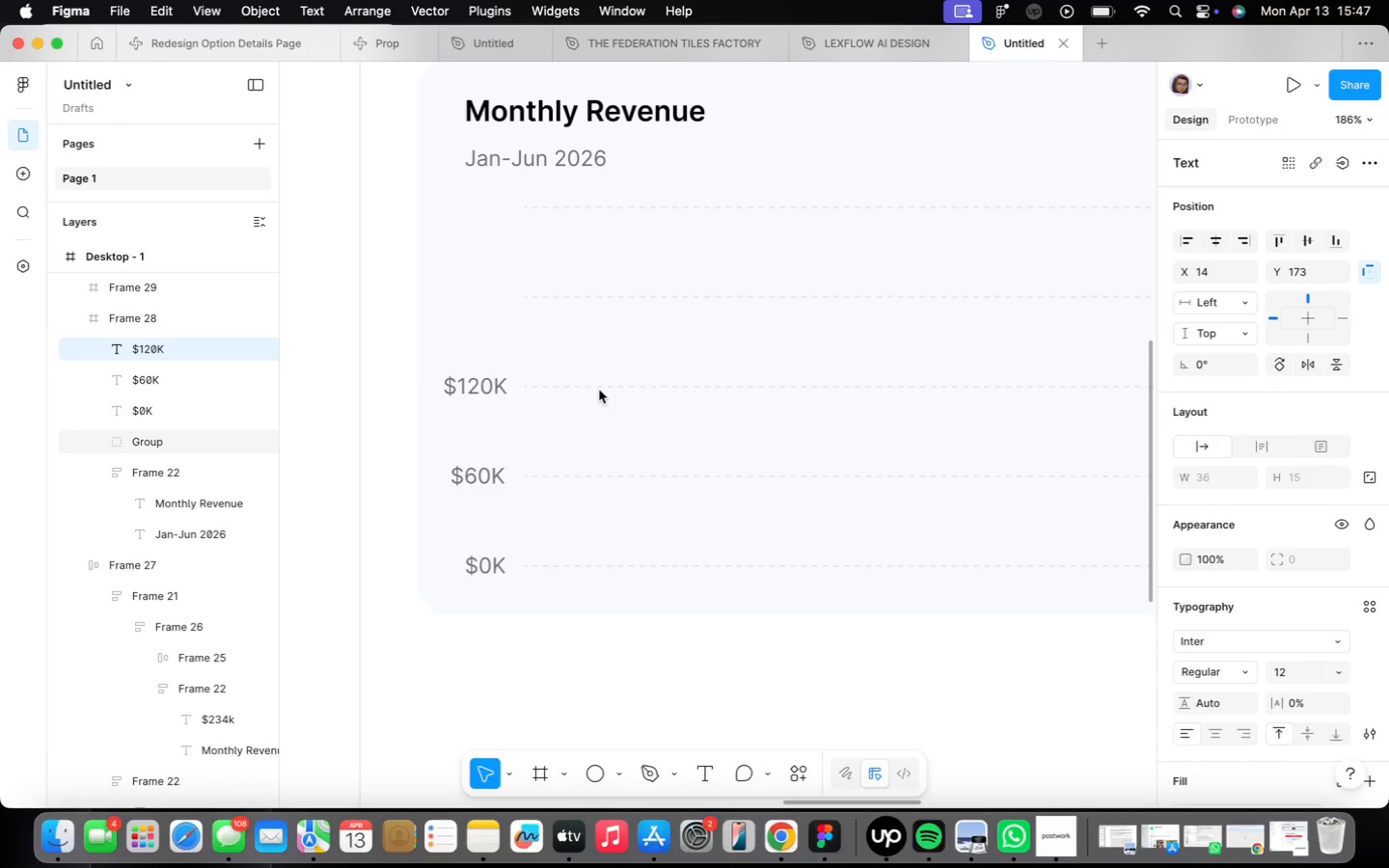 
key(ArrowLeft)
 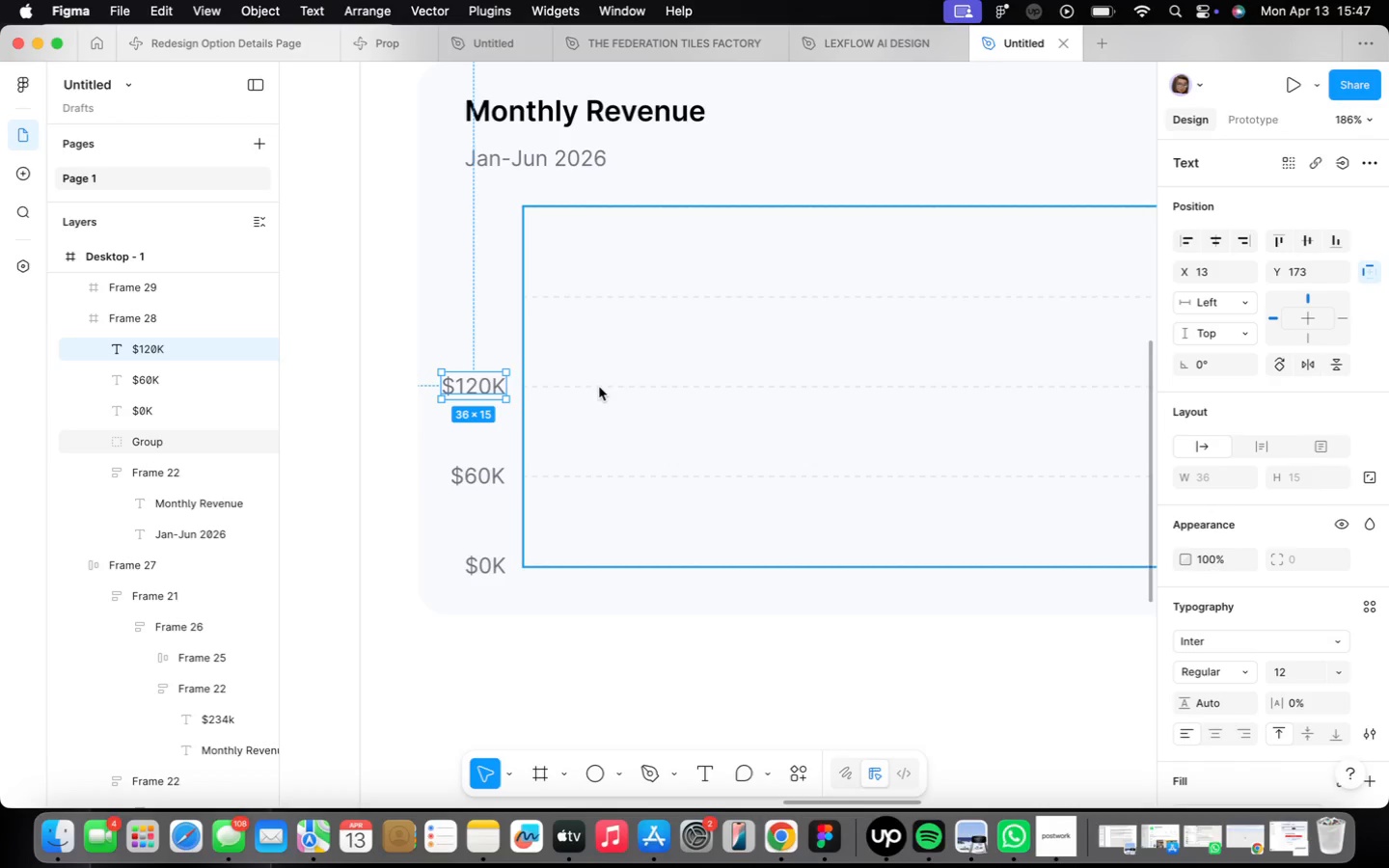 
hold_key(key=OptionLeft, duration=1.41)
left_click_drag(start_coordinate=[476, 383], to_coordinate=[476, 298])
 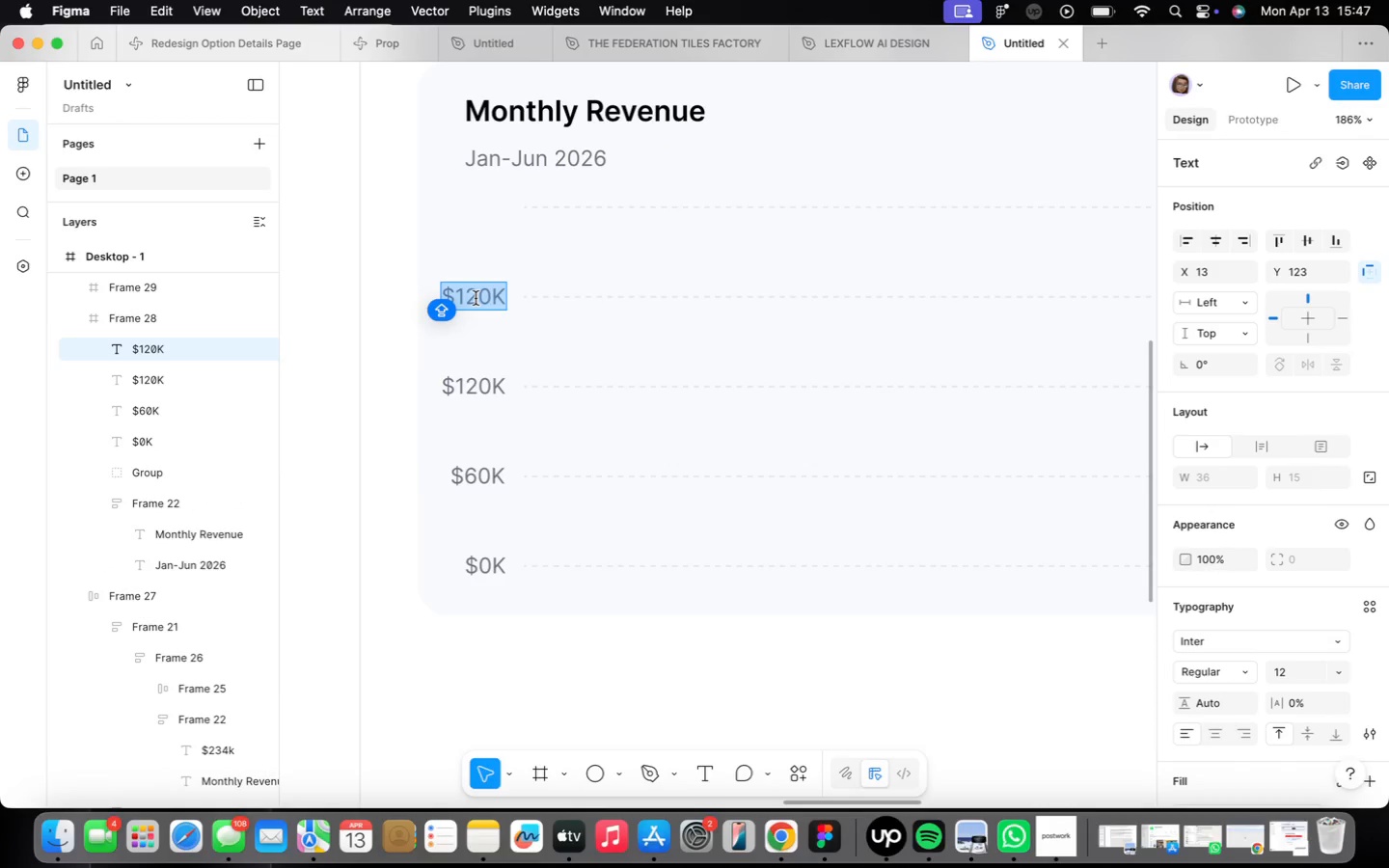 
left_click([475, 297])
 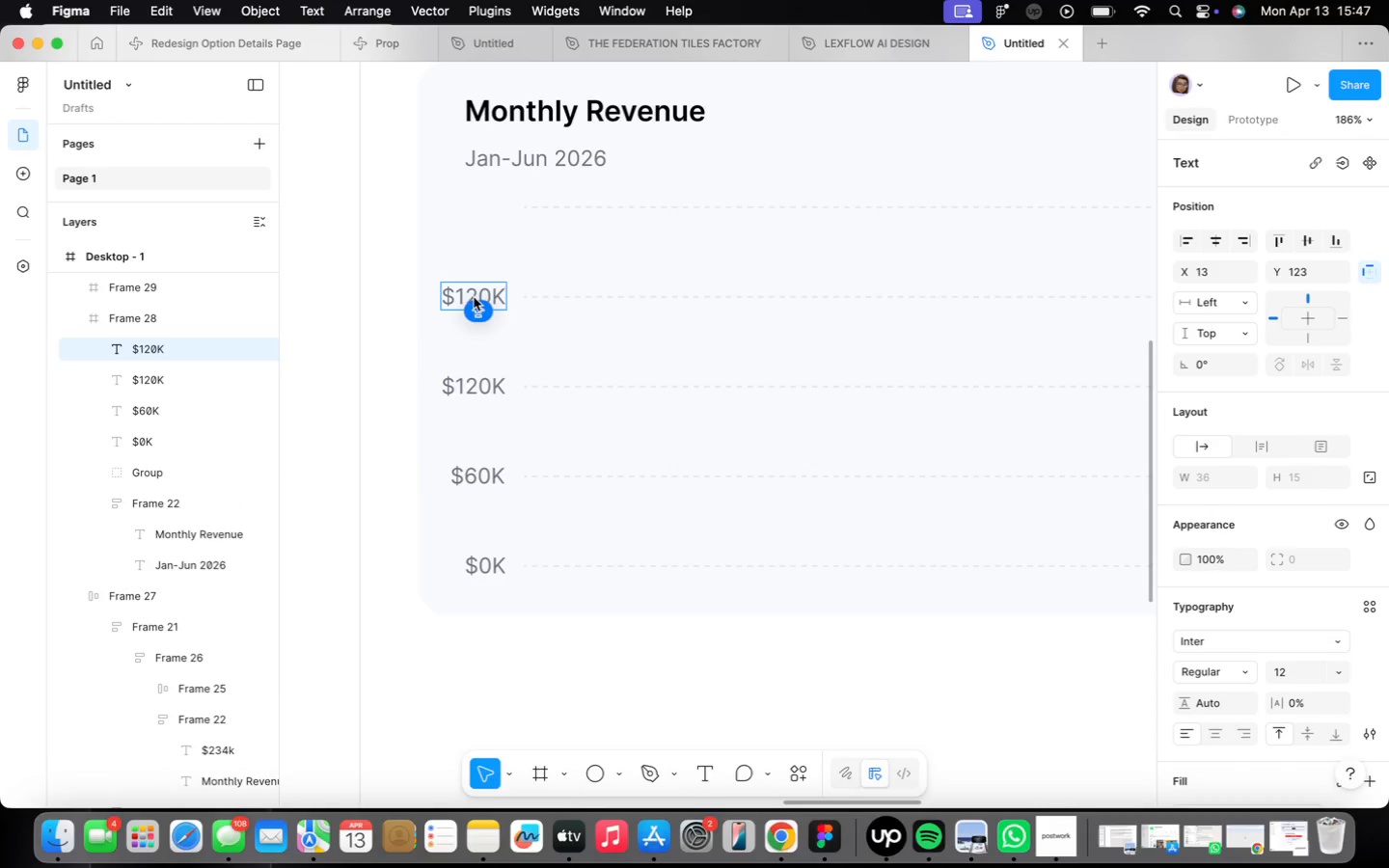 
key(Backspace)
 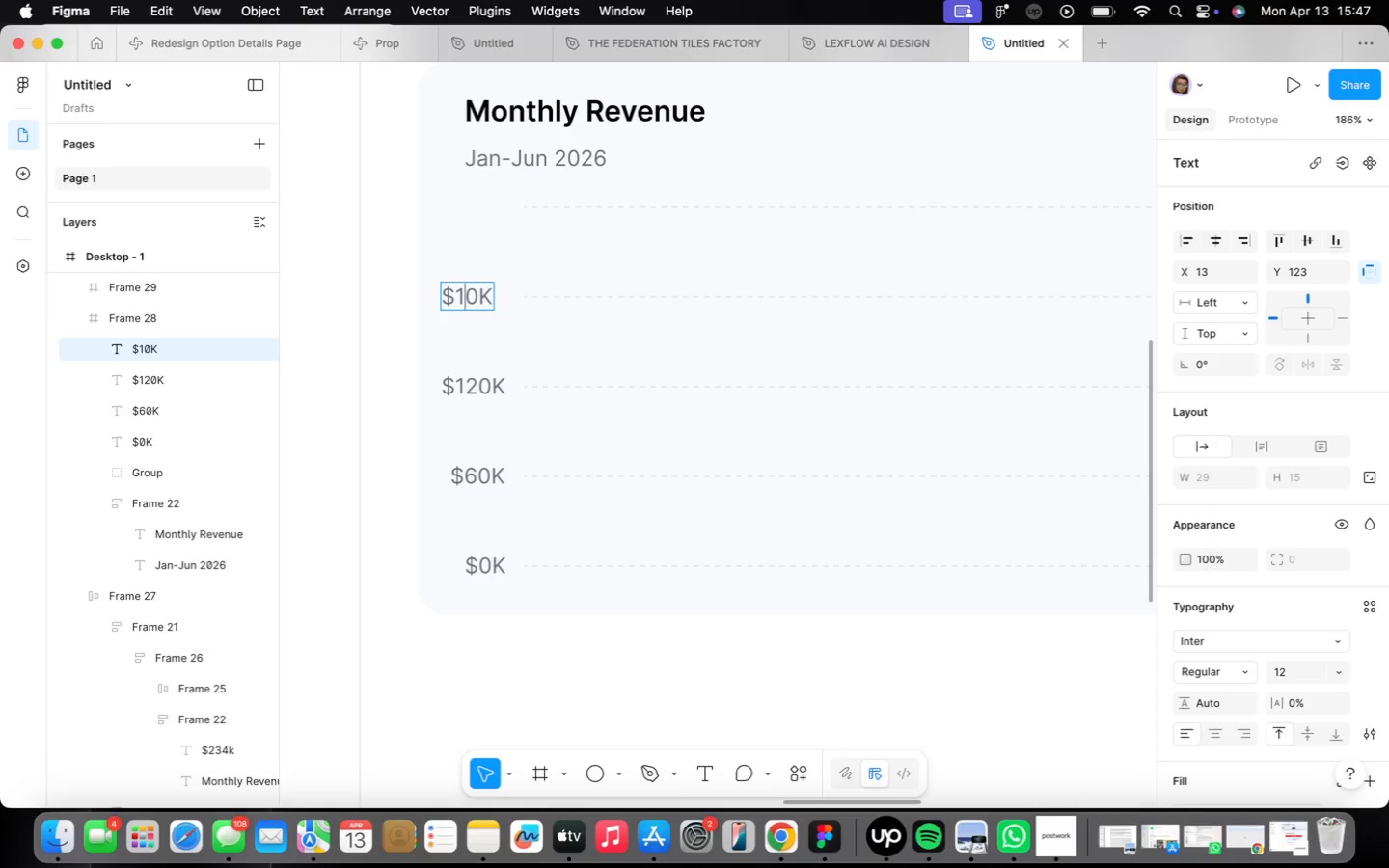 
key(8)
 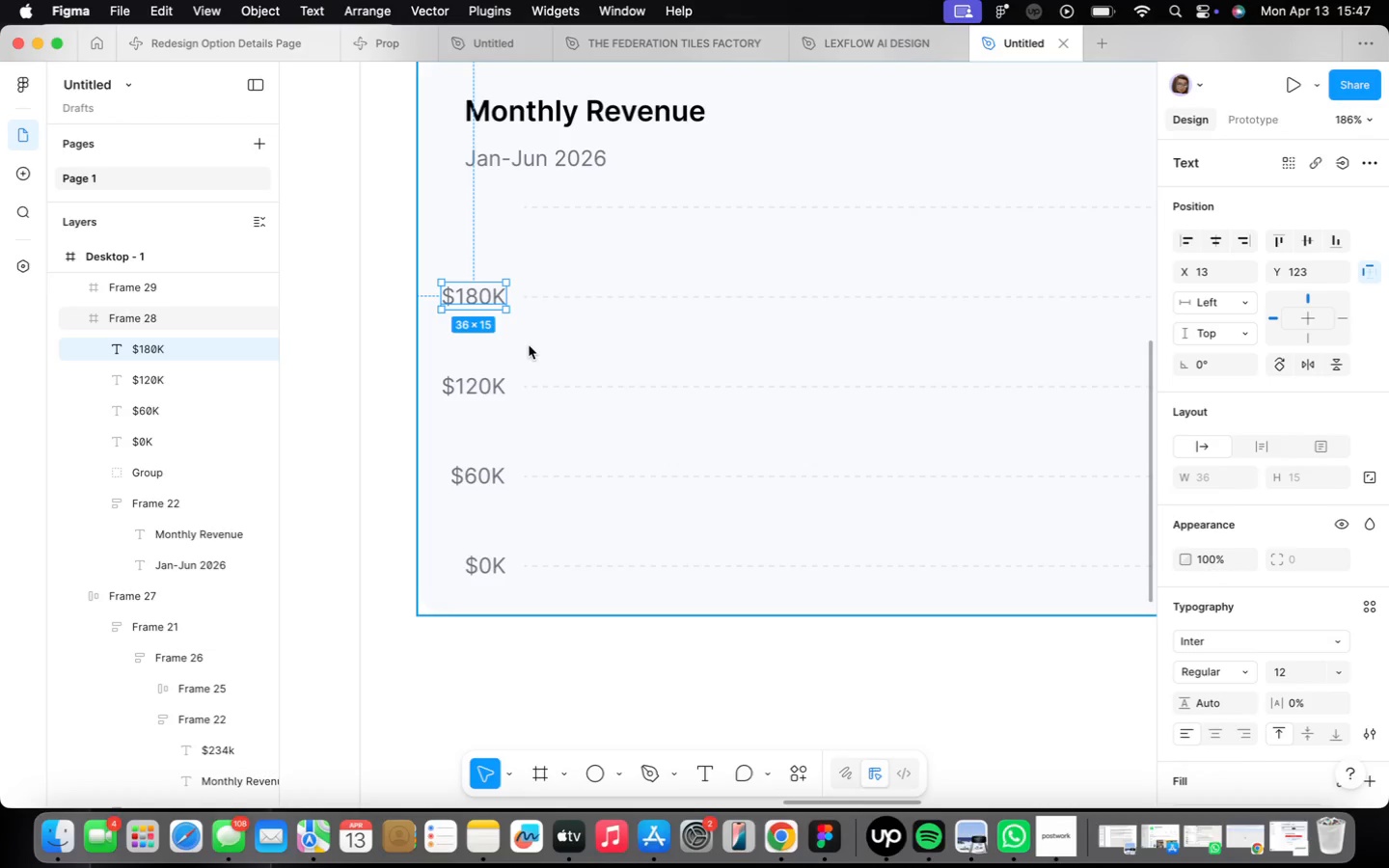 
key(ArrowLeft)
 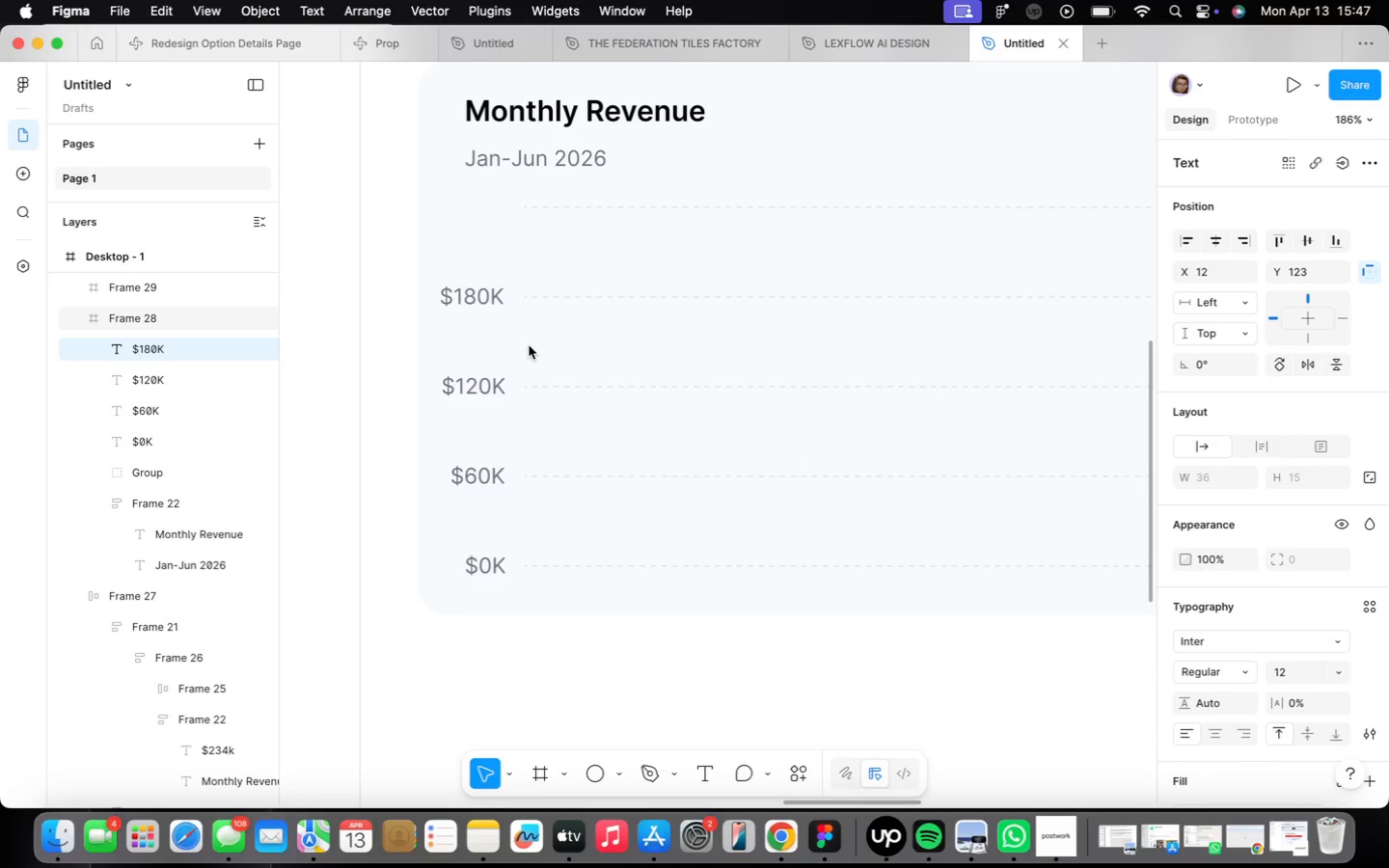 
key(ArrowLeft)
 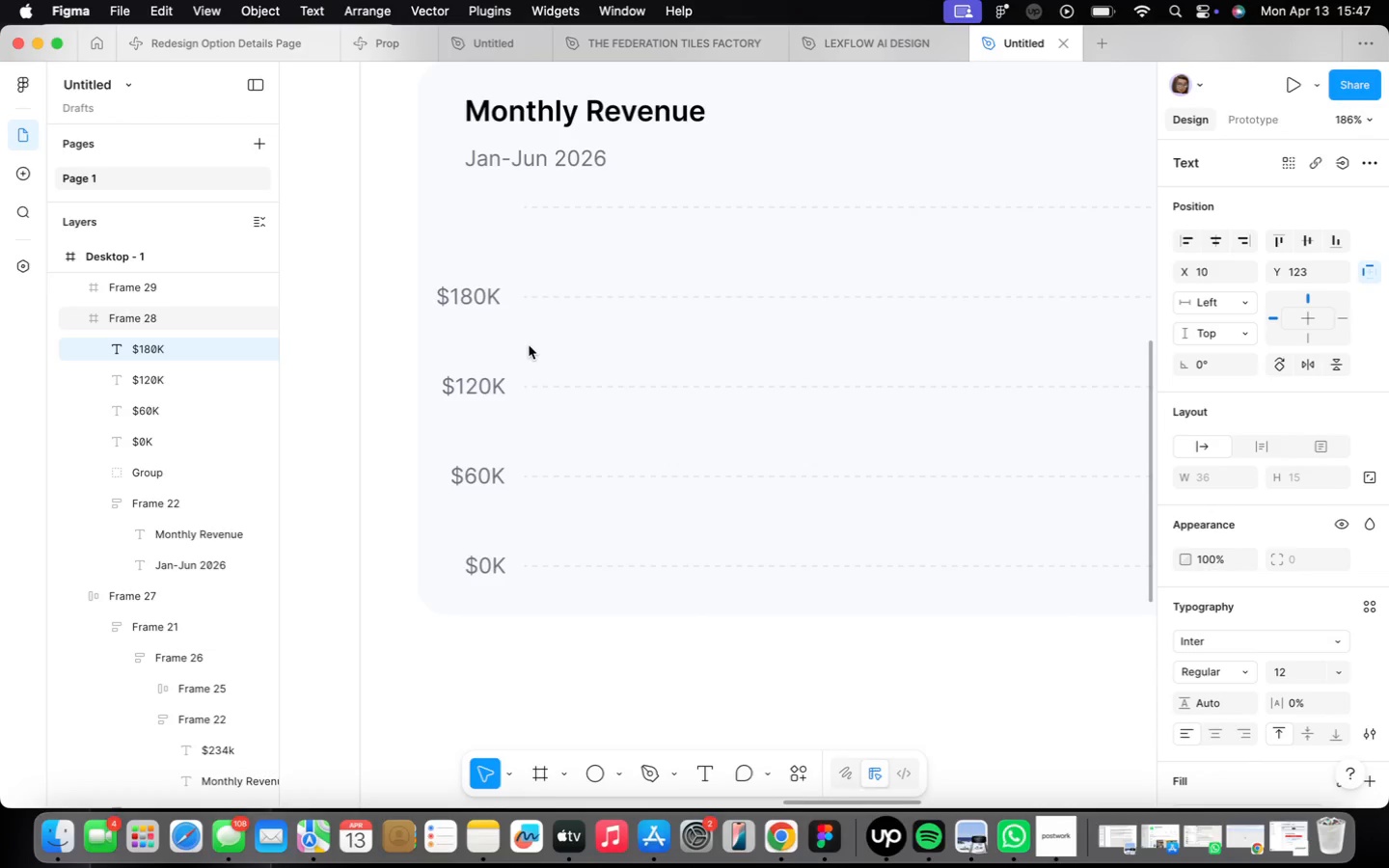 
key(ArrowLeft)
 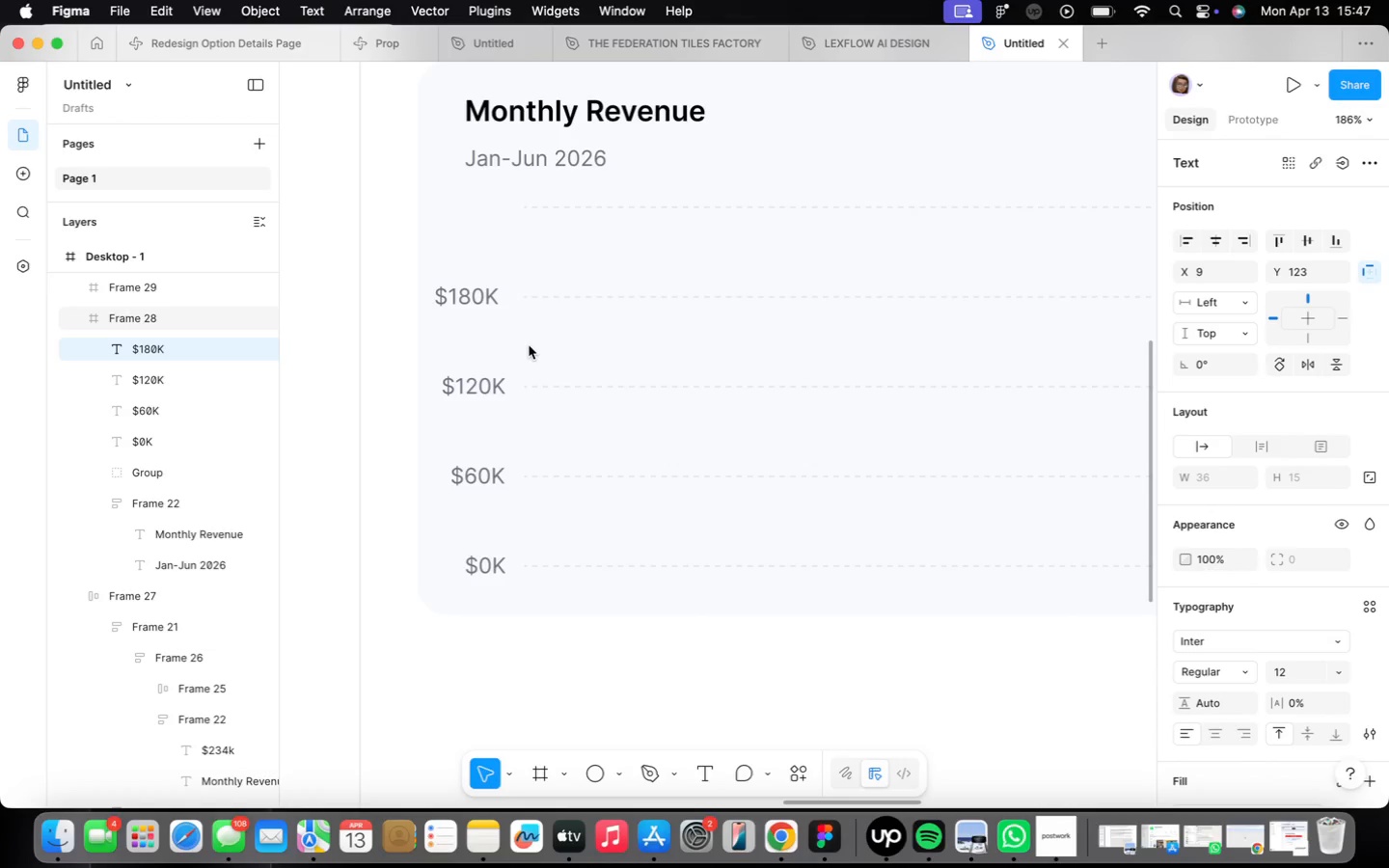 
key(ArrowLeft)
 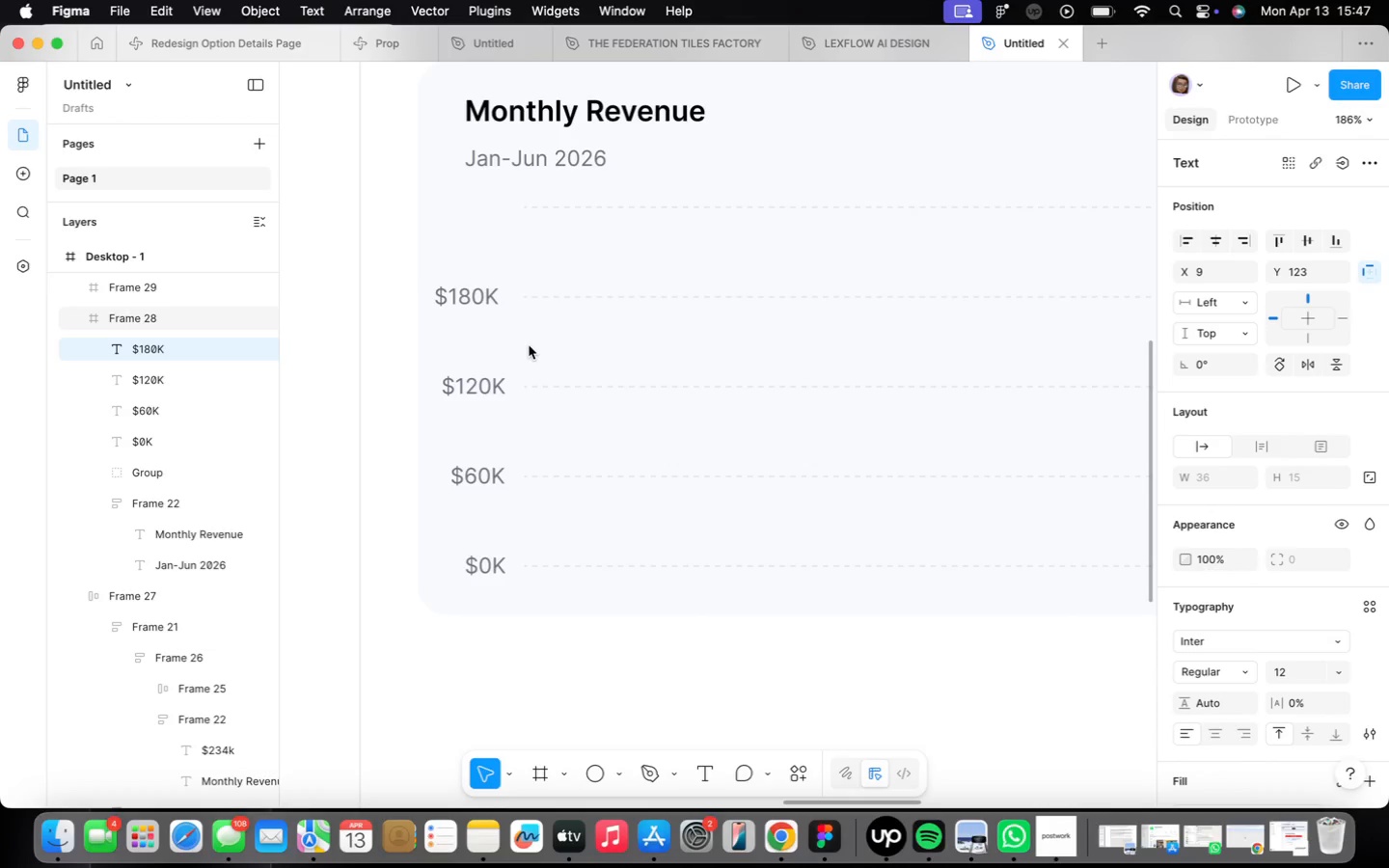 
key(ArrowRight)
 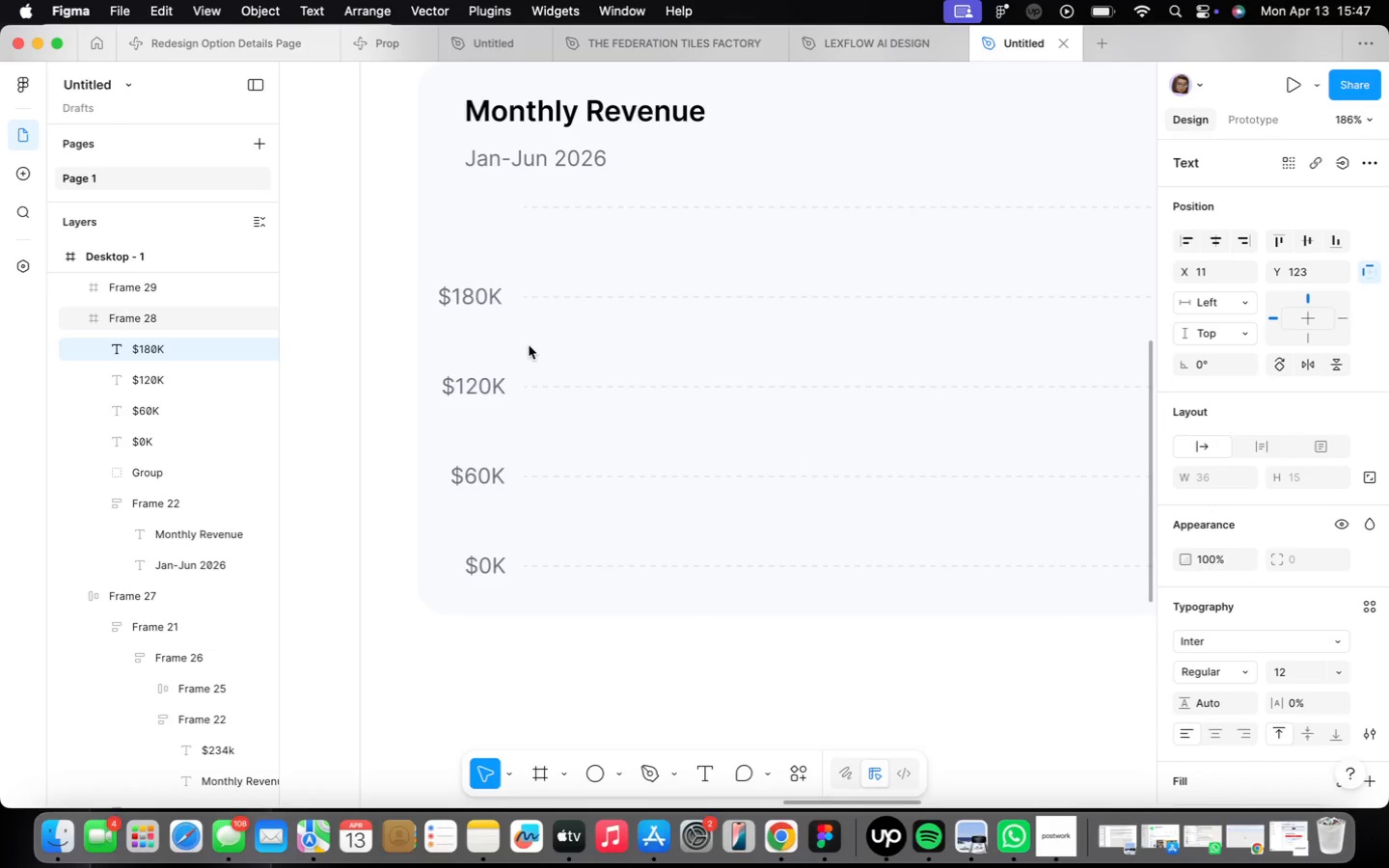 
key(ArrowRight)
 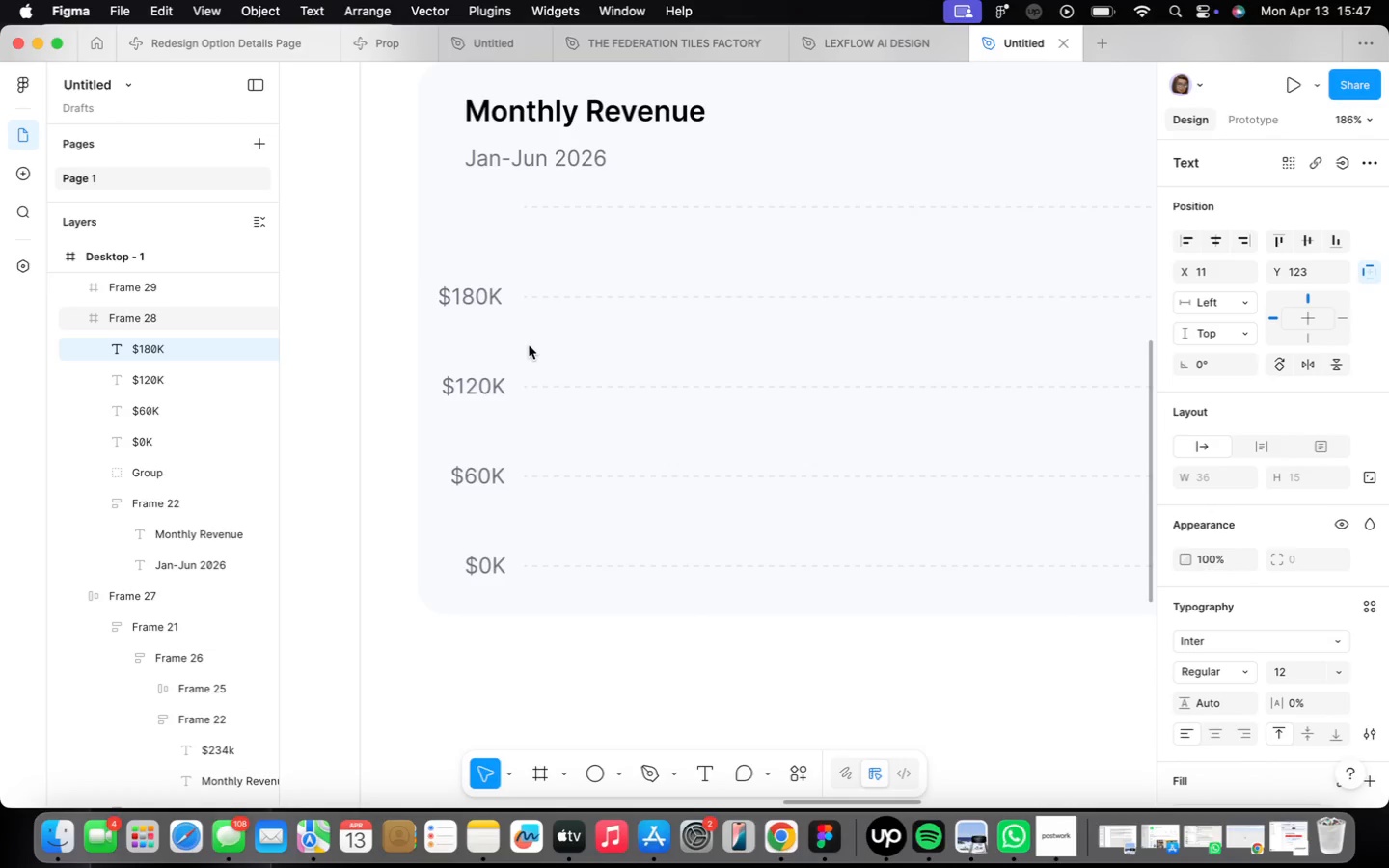 
key(ArrowRight)
 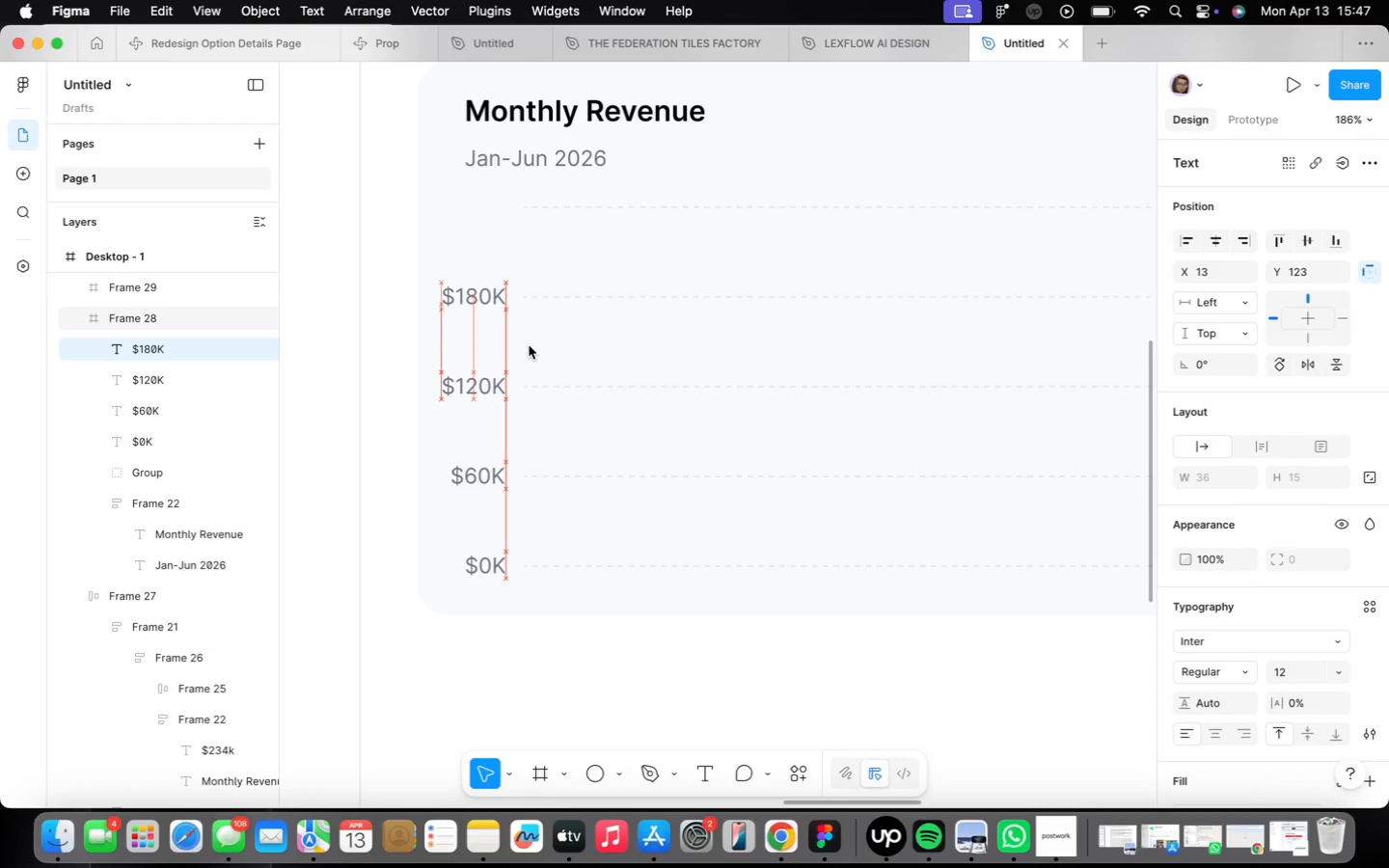 
key(ArrowRight)
 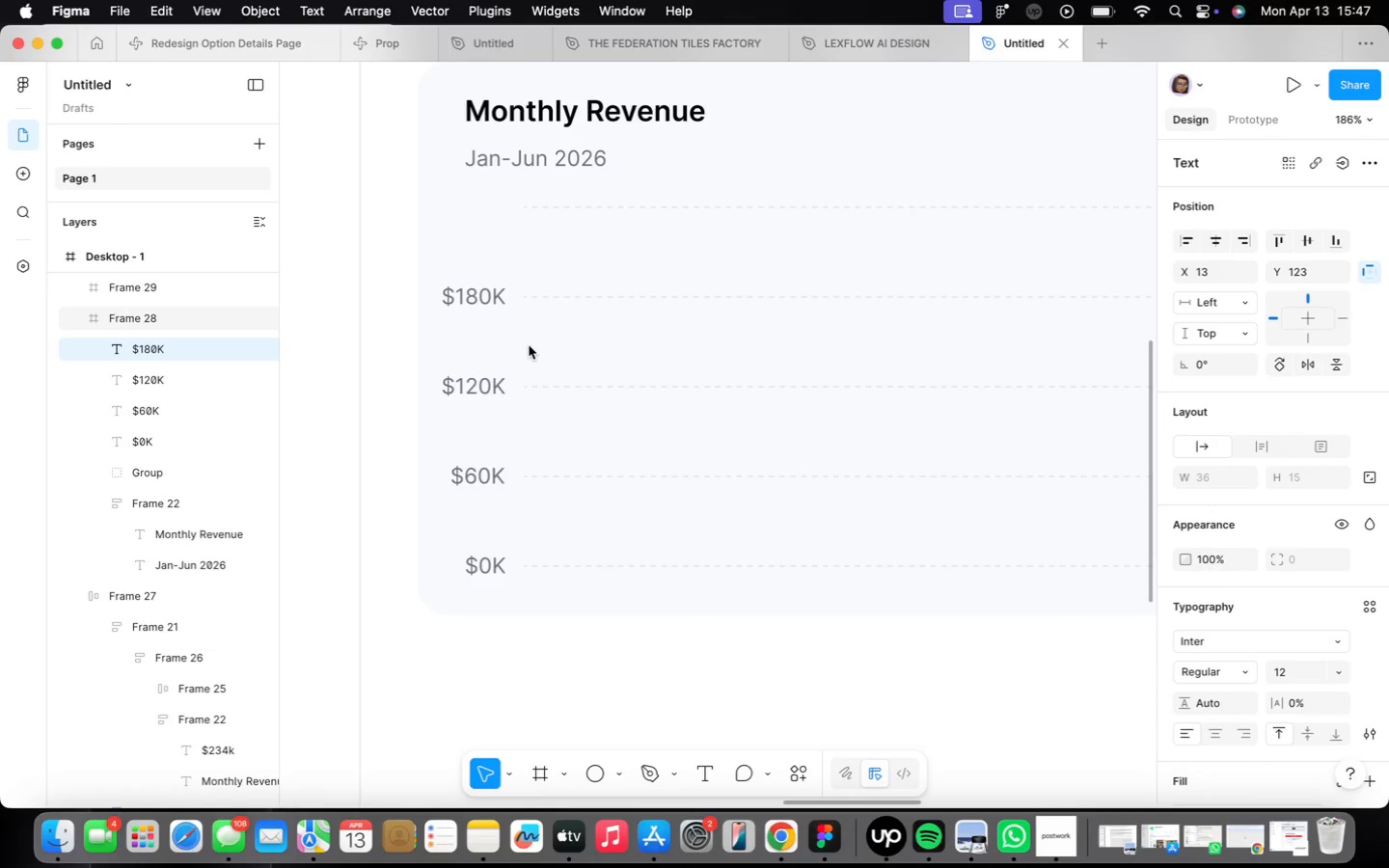 
key(ArrowRight)
 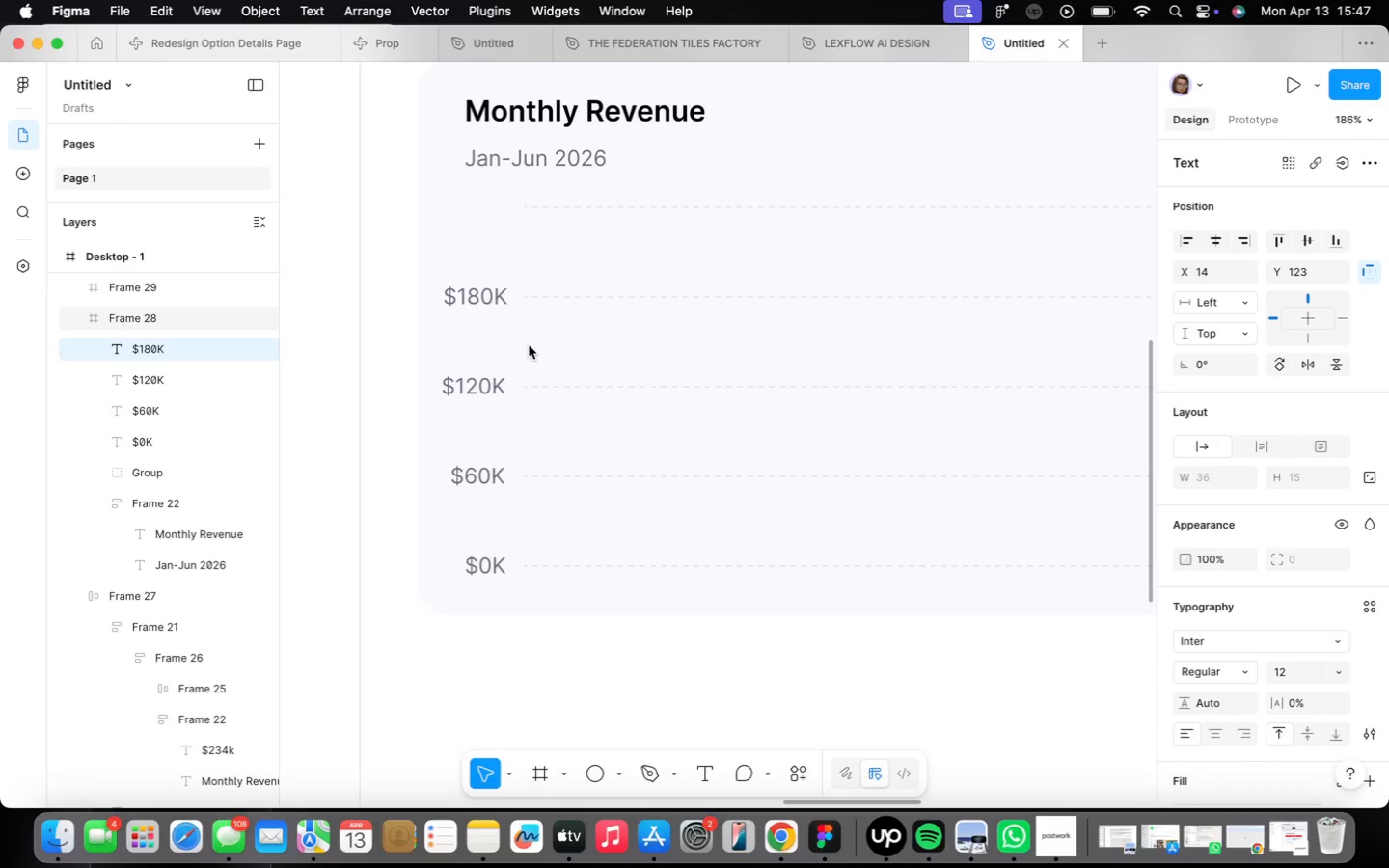 
key(ArrowLeft)
 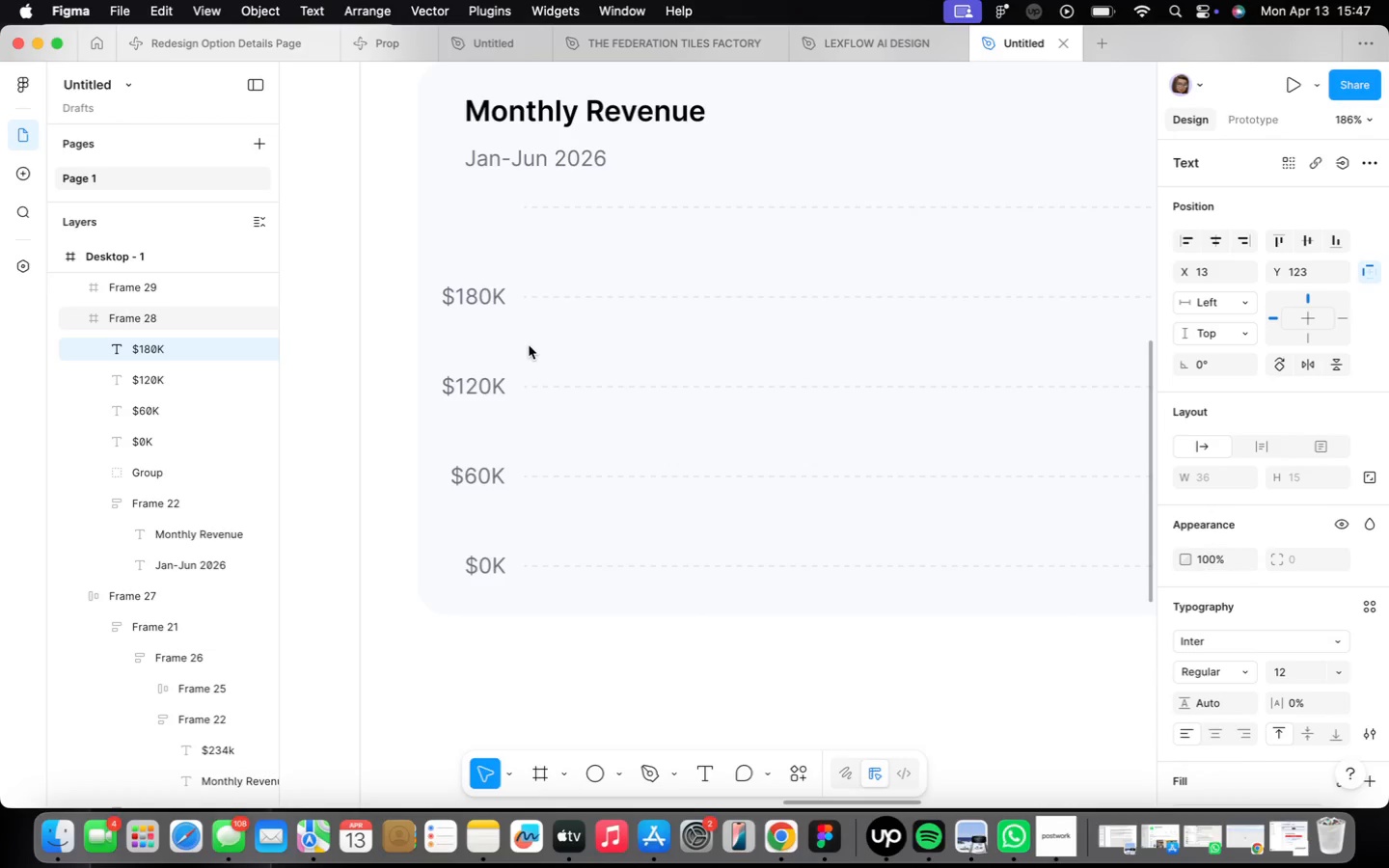 
hold_key(key=OptionLeft, duration=1.75)
left_click_drag(start_coordinate=[468, 289], to_coordinate=[467, 202])
 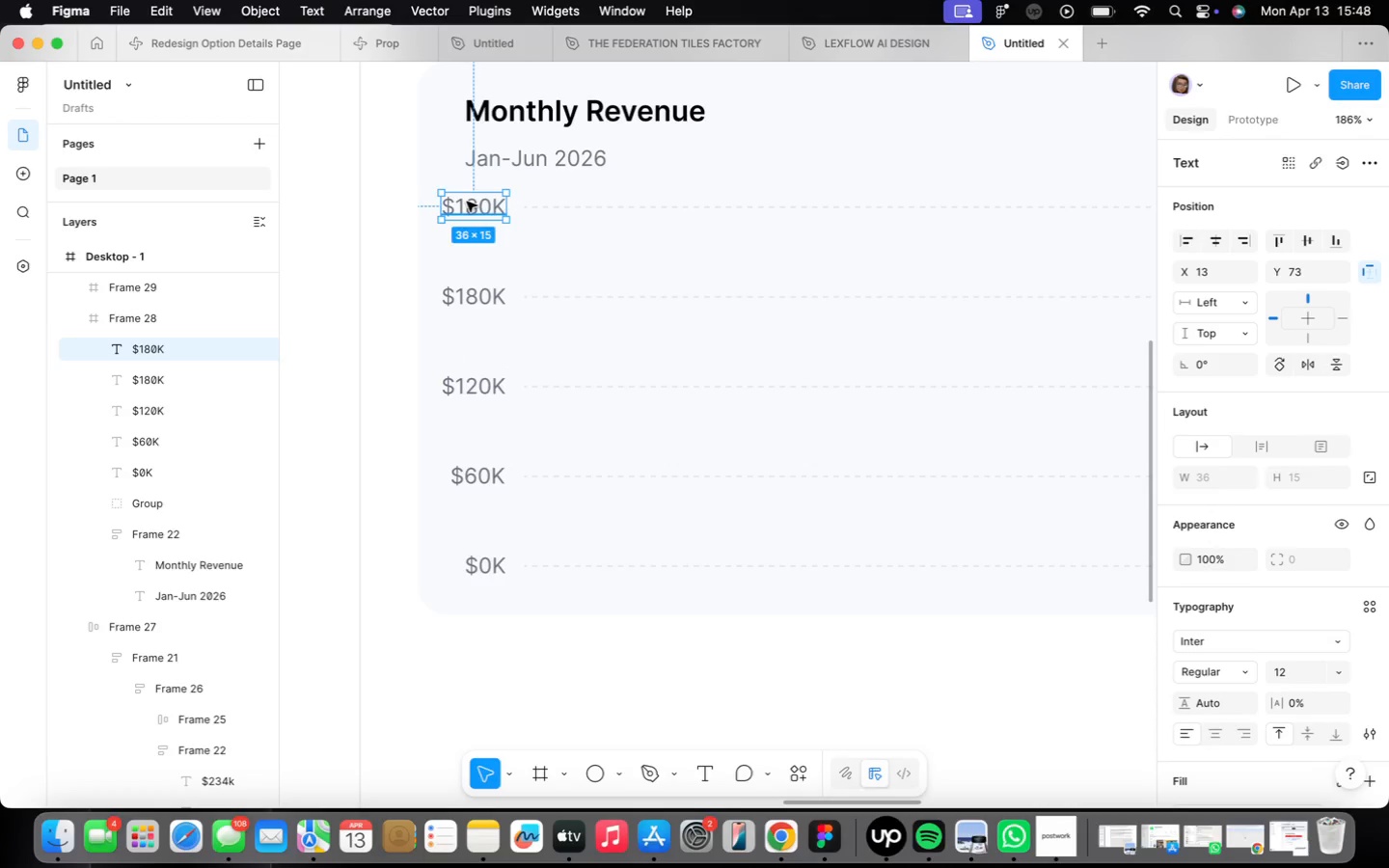 
left_click([478, 209])
 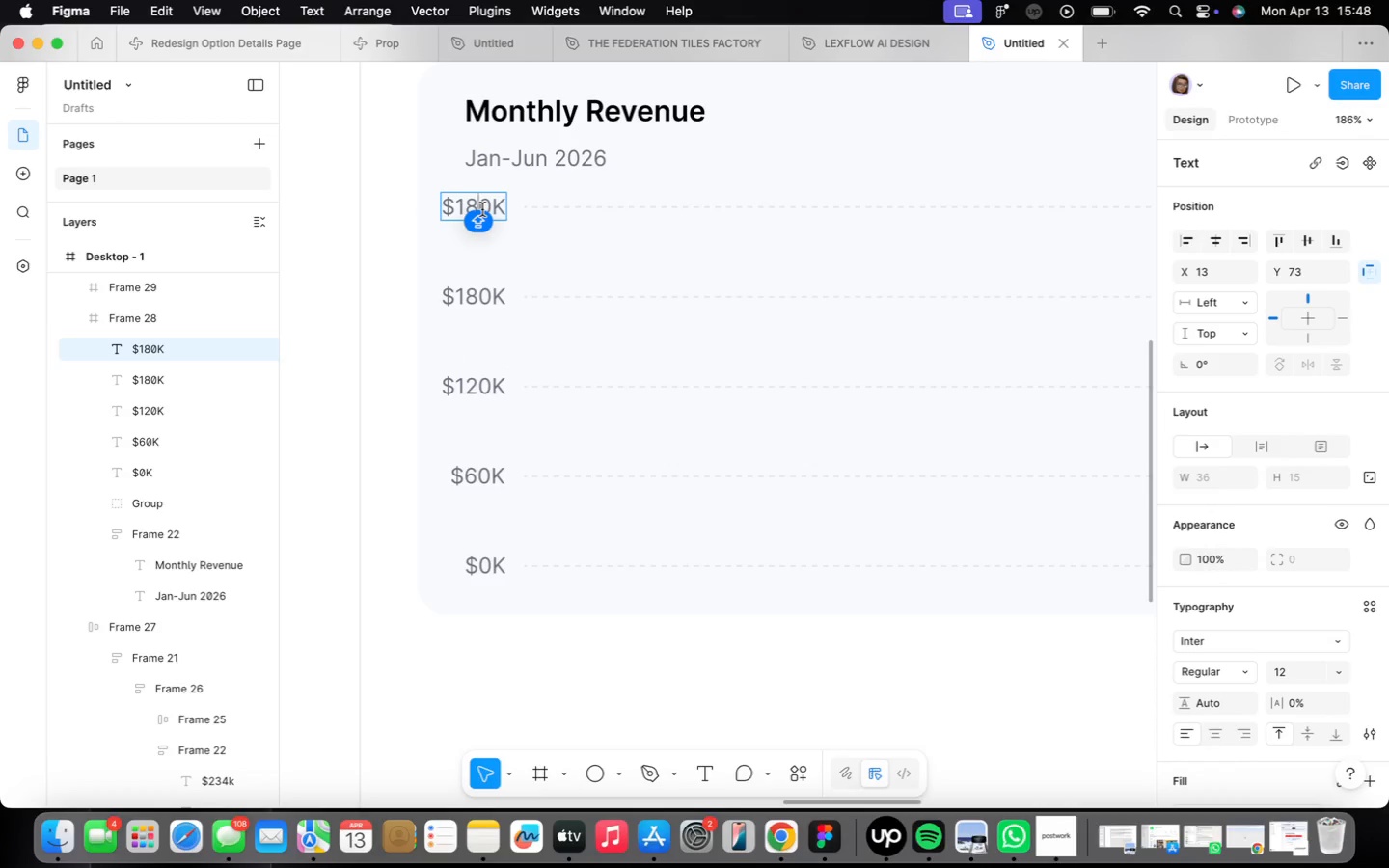 
key(Backspace)
 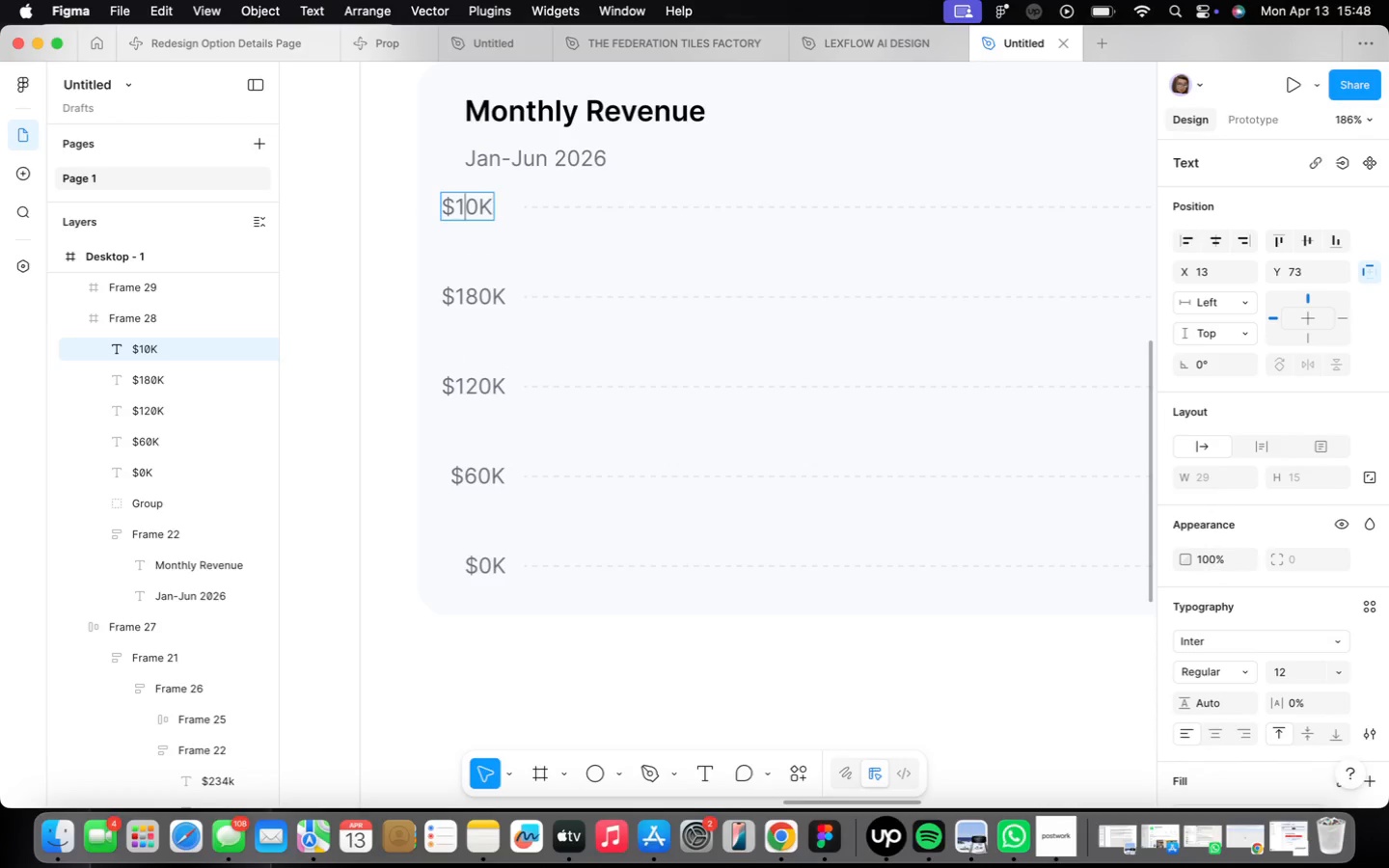 
key(4)
 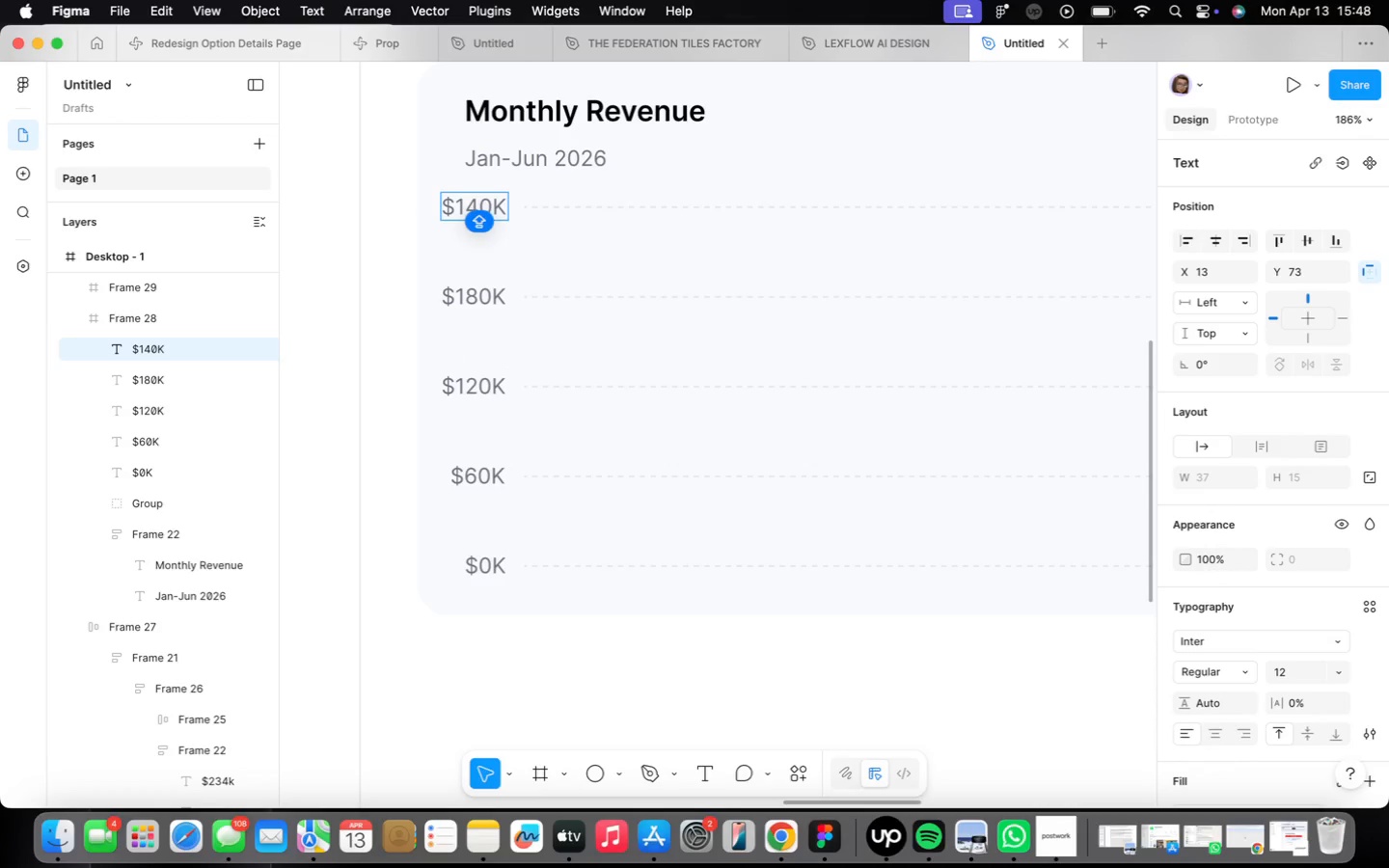 
key(ArrowLeft)
 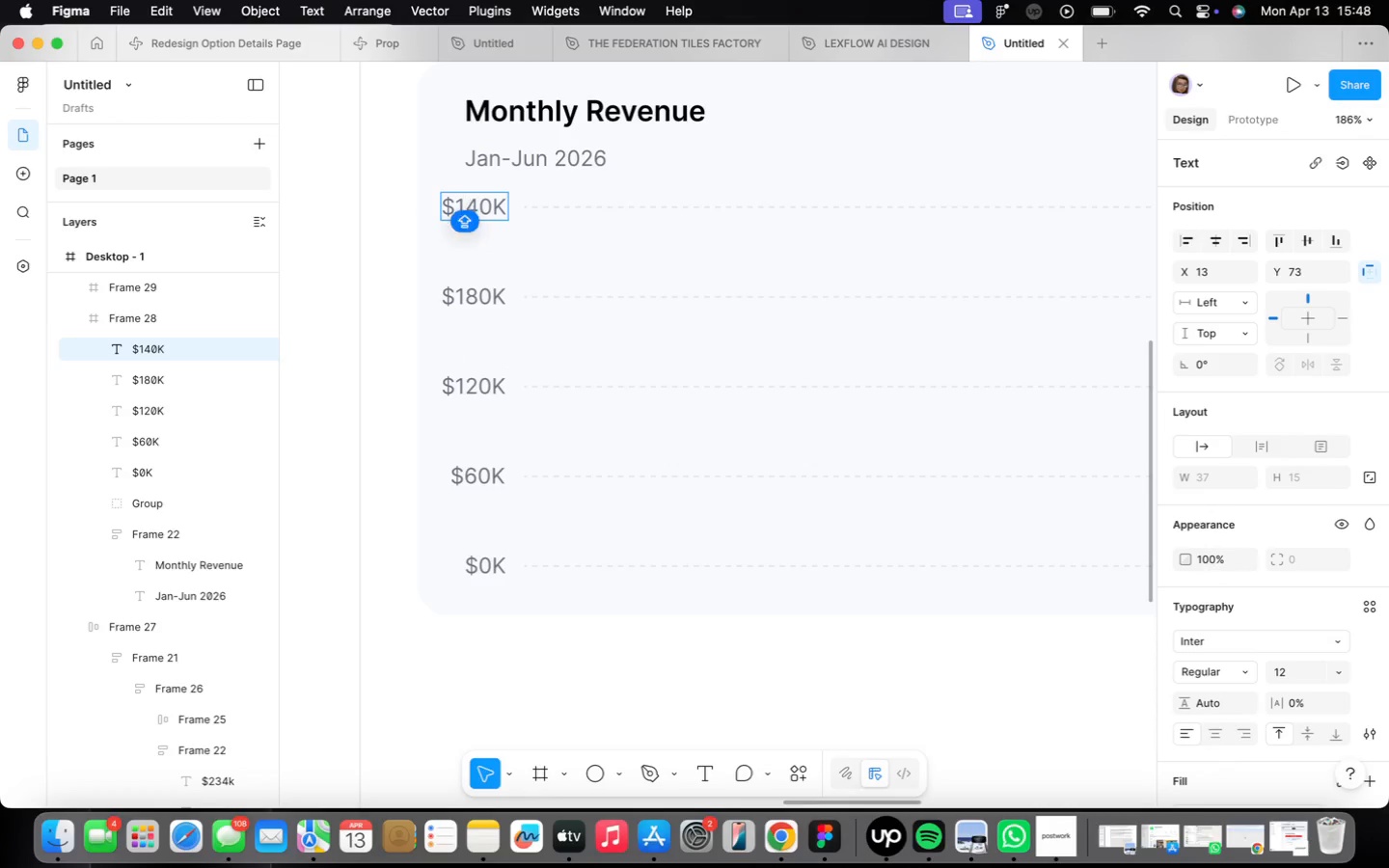 
key(Backspace)
 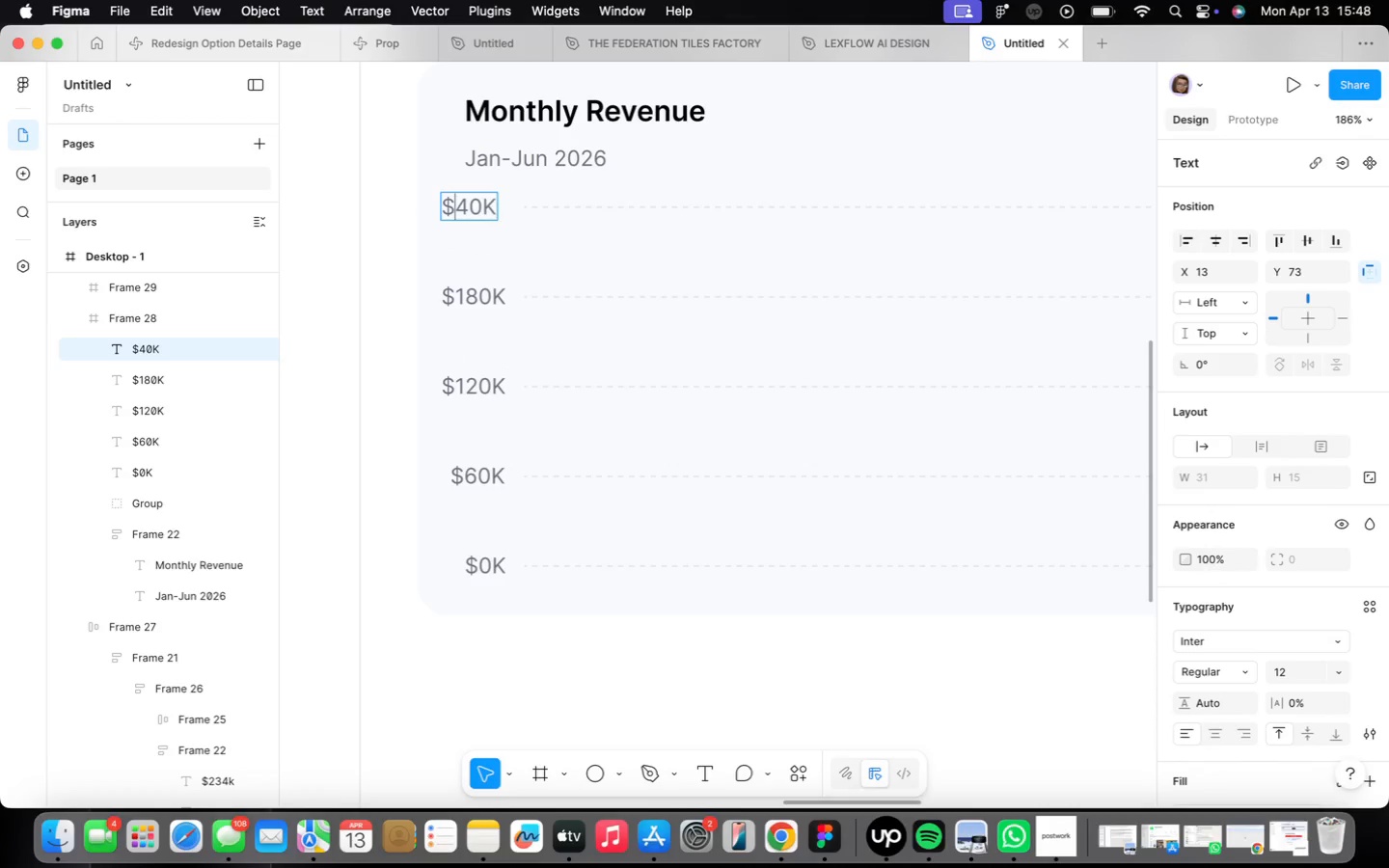 
key(2)
 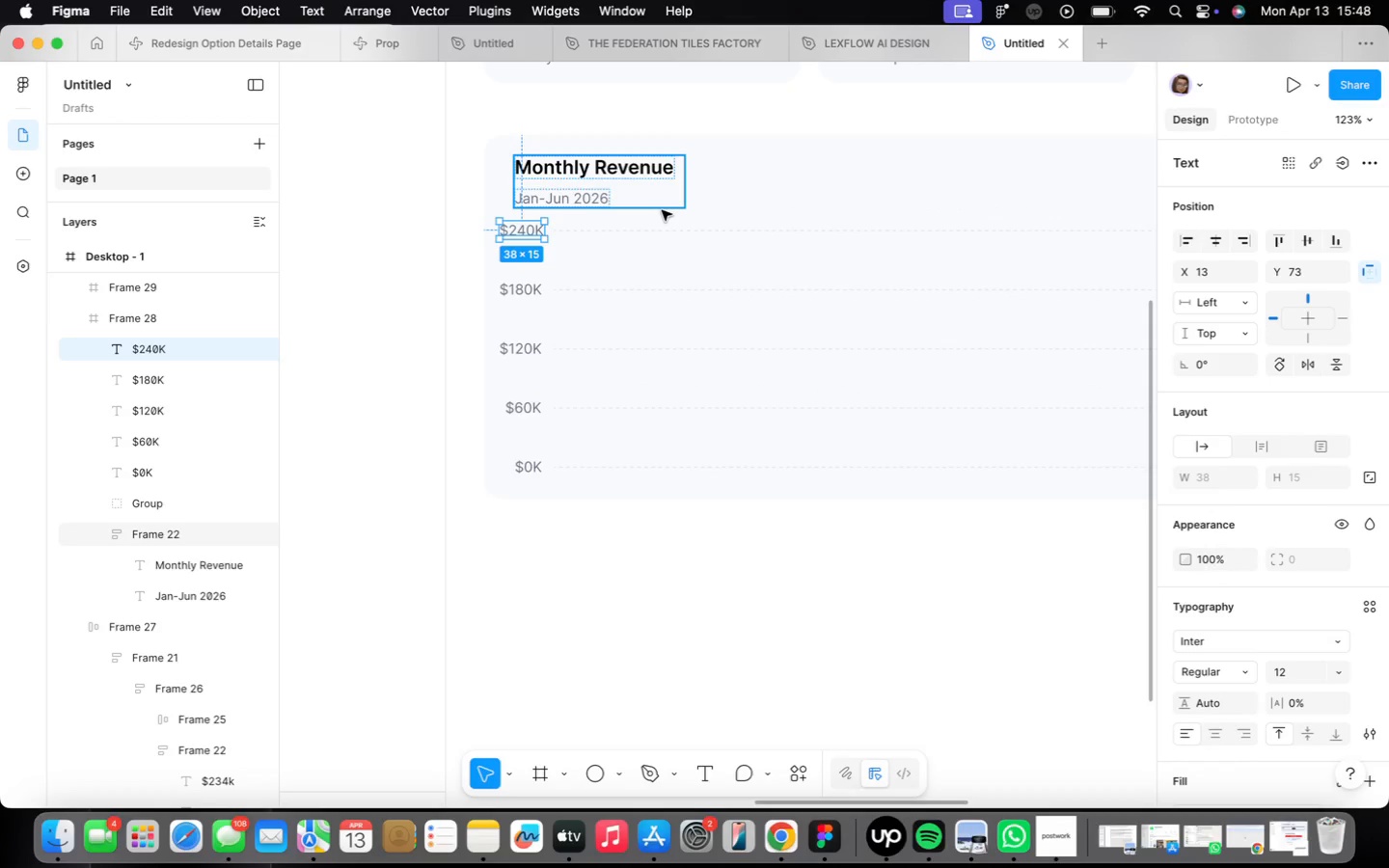 
scroll: coordinate [612, 277], scroll_direction: down, amount: 5.0
 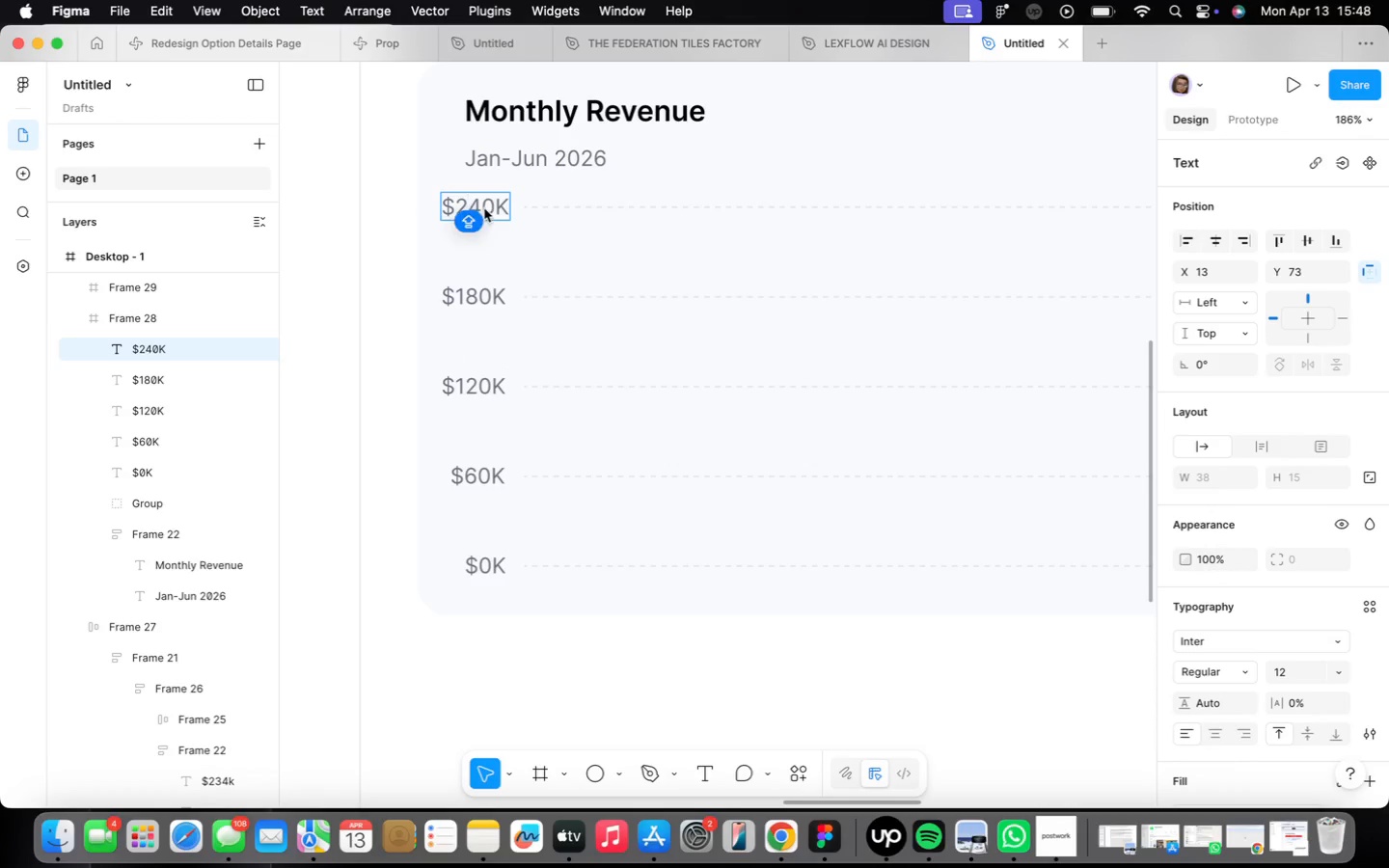 
wait(7.51)
 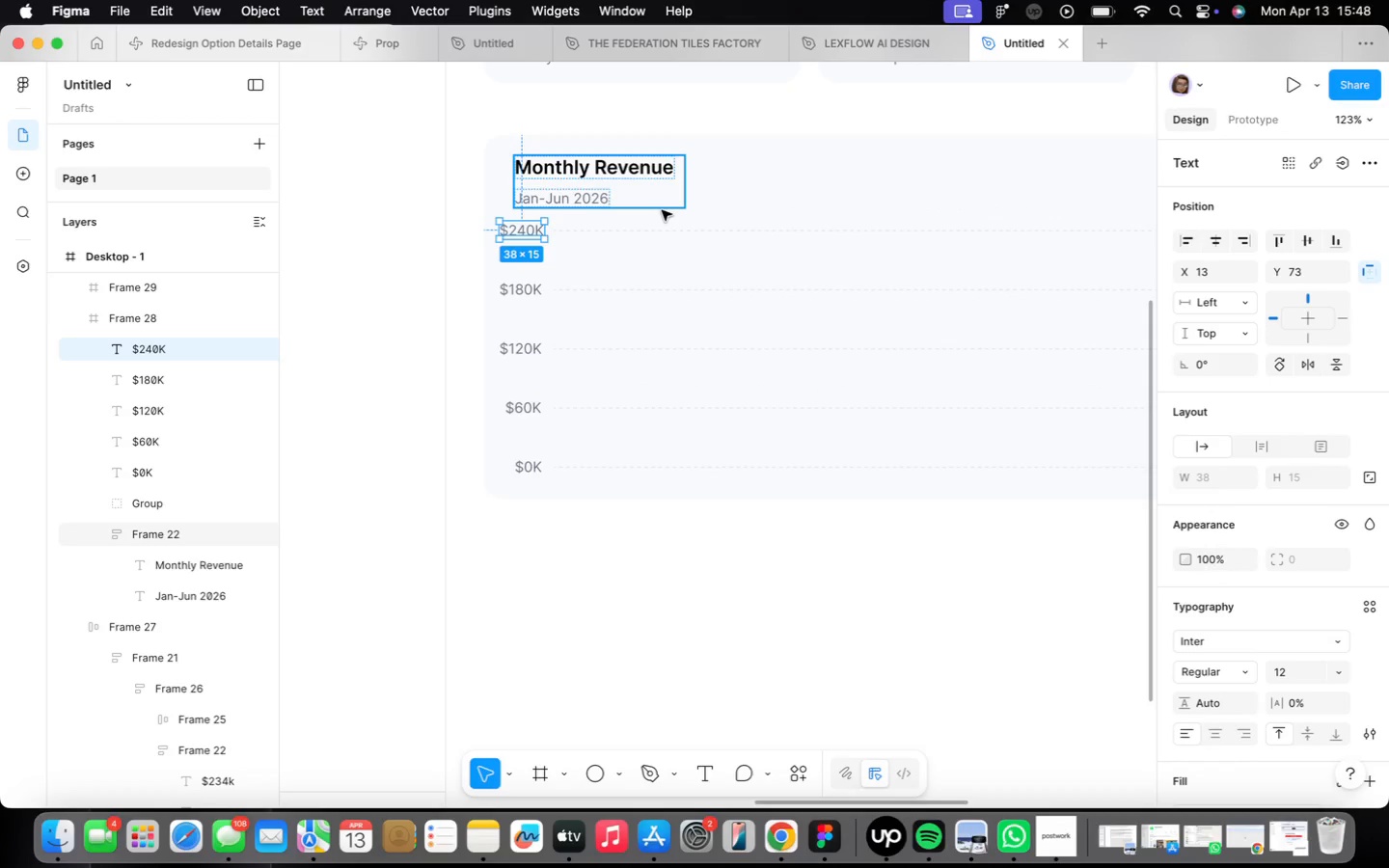 
left_click([780, 609])
 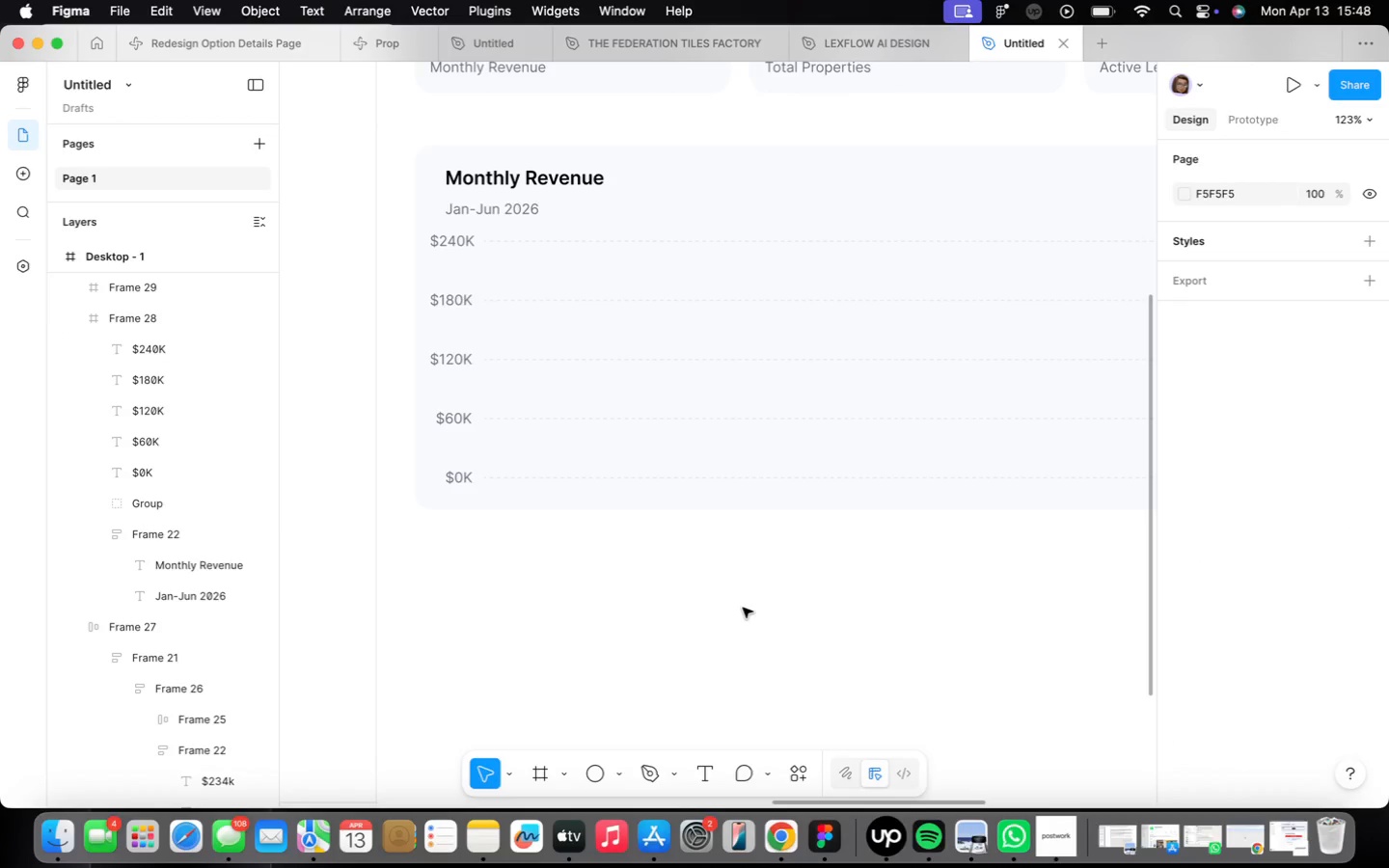 
scroll: coordinate [722, 577], scroll_direction: down, amount: 5.0
 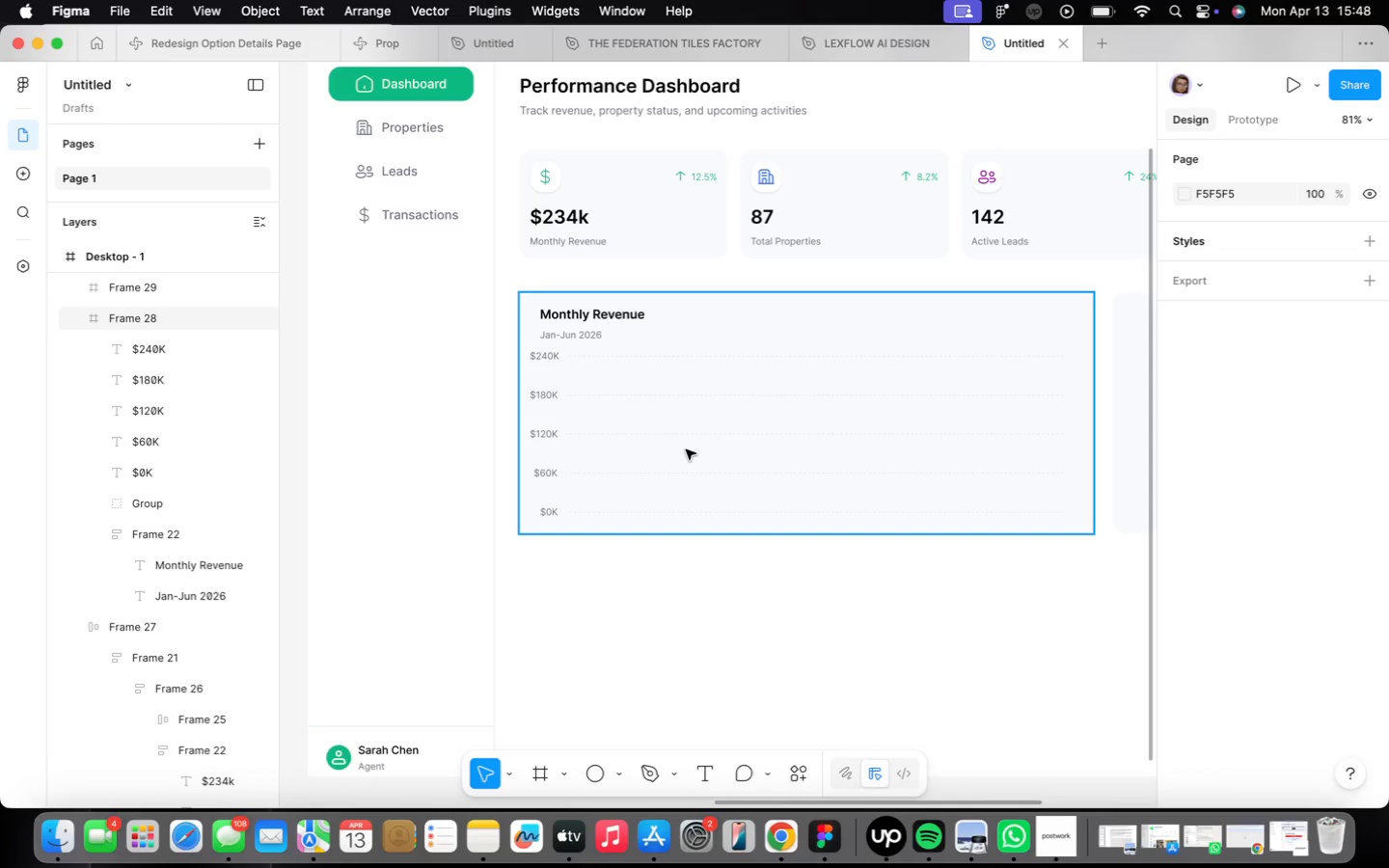 
wait(7.8)
 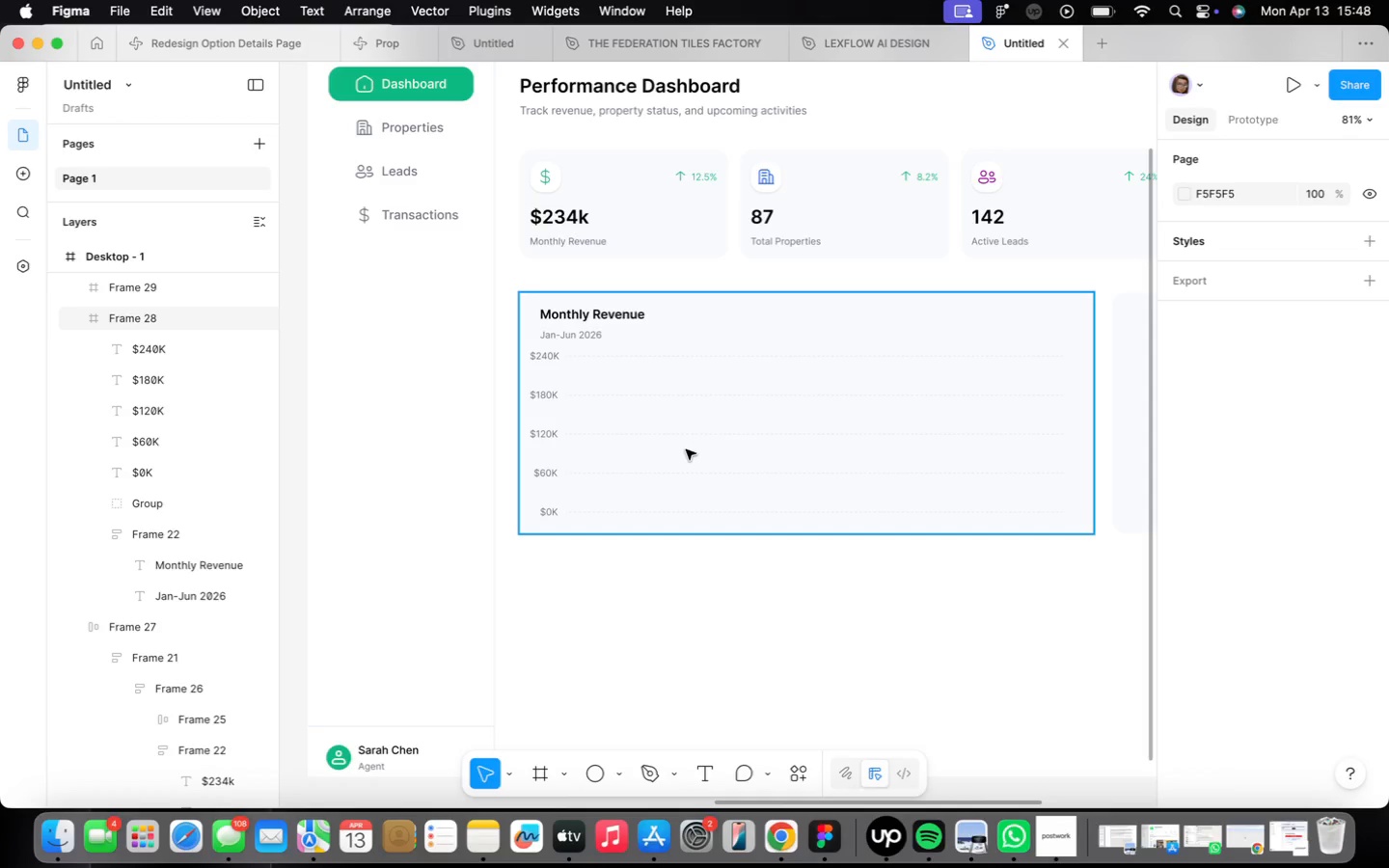 
left_click([907, 487])
 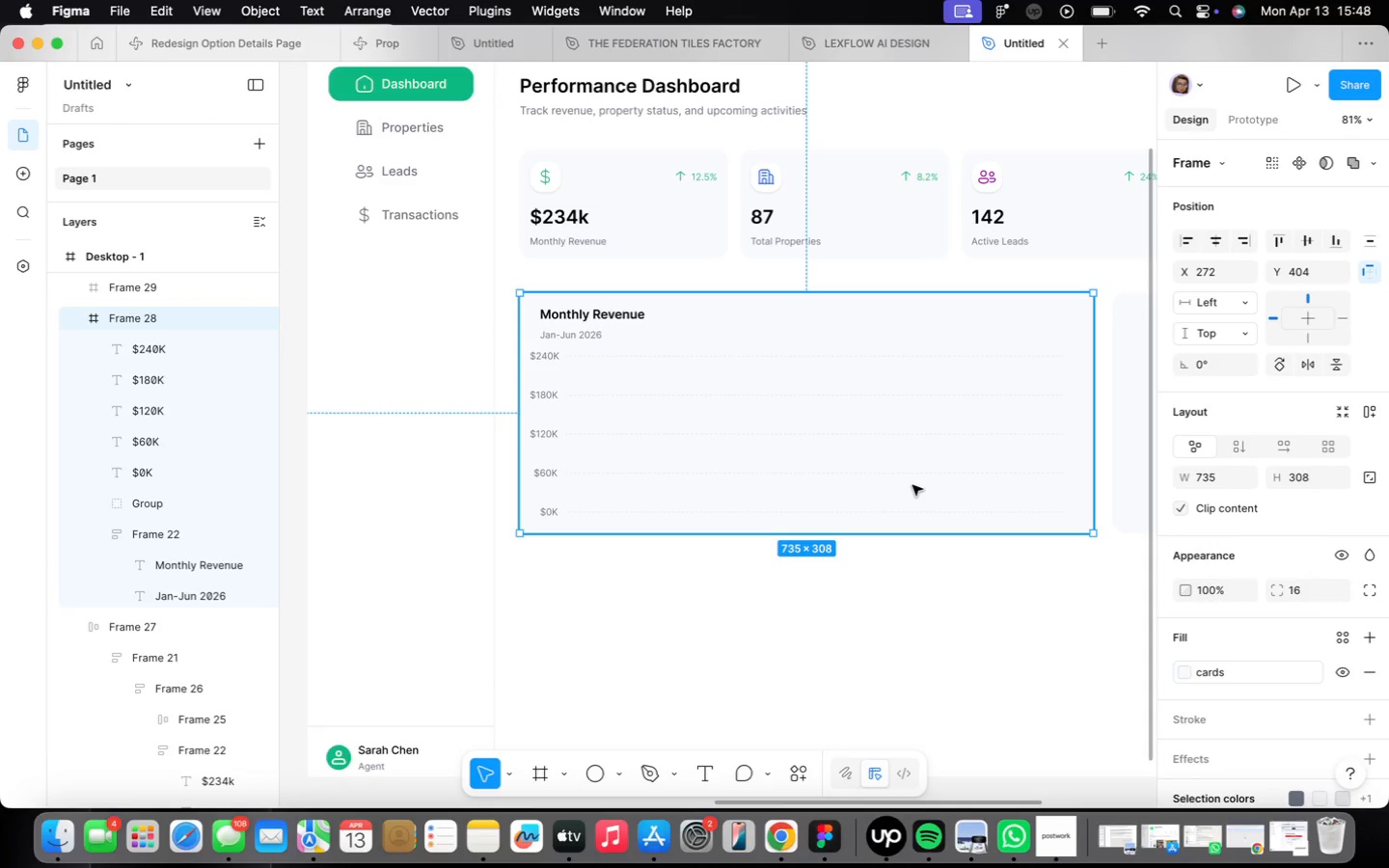 
left_click([1322, 470])
 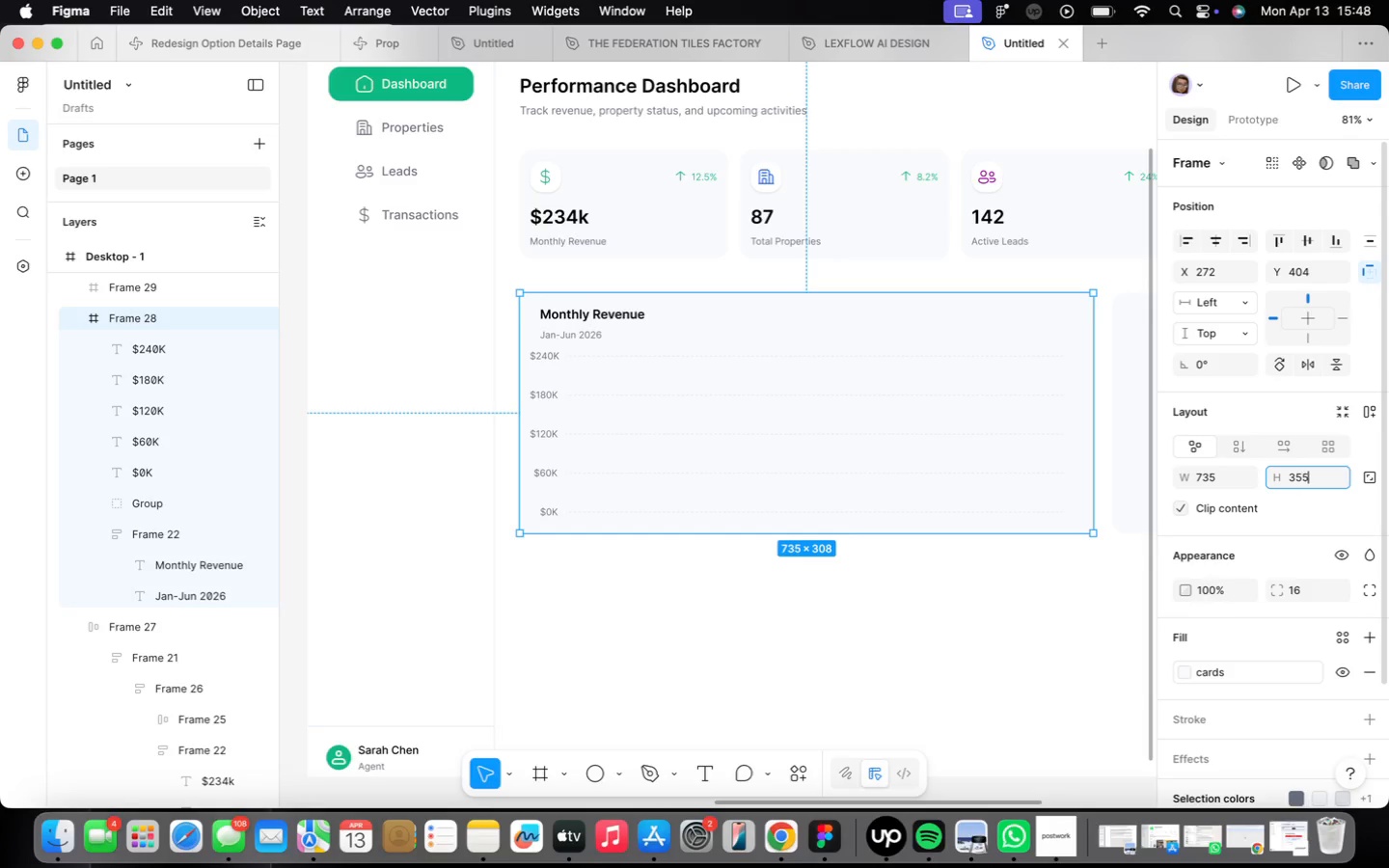 
type(355)
 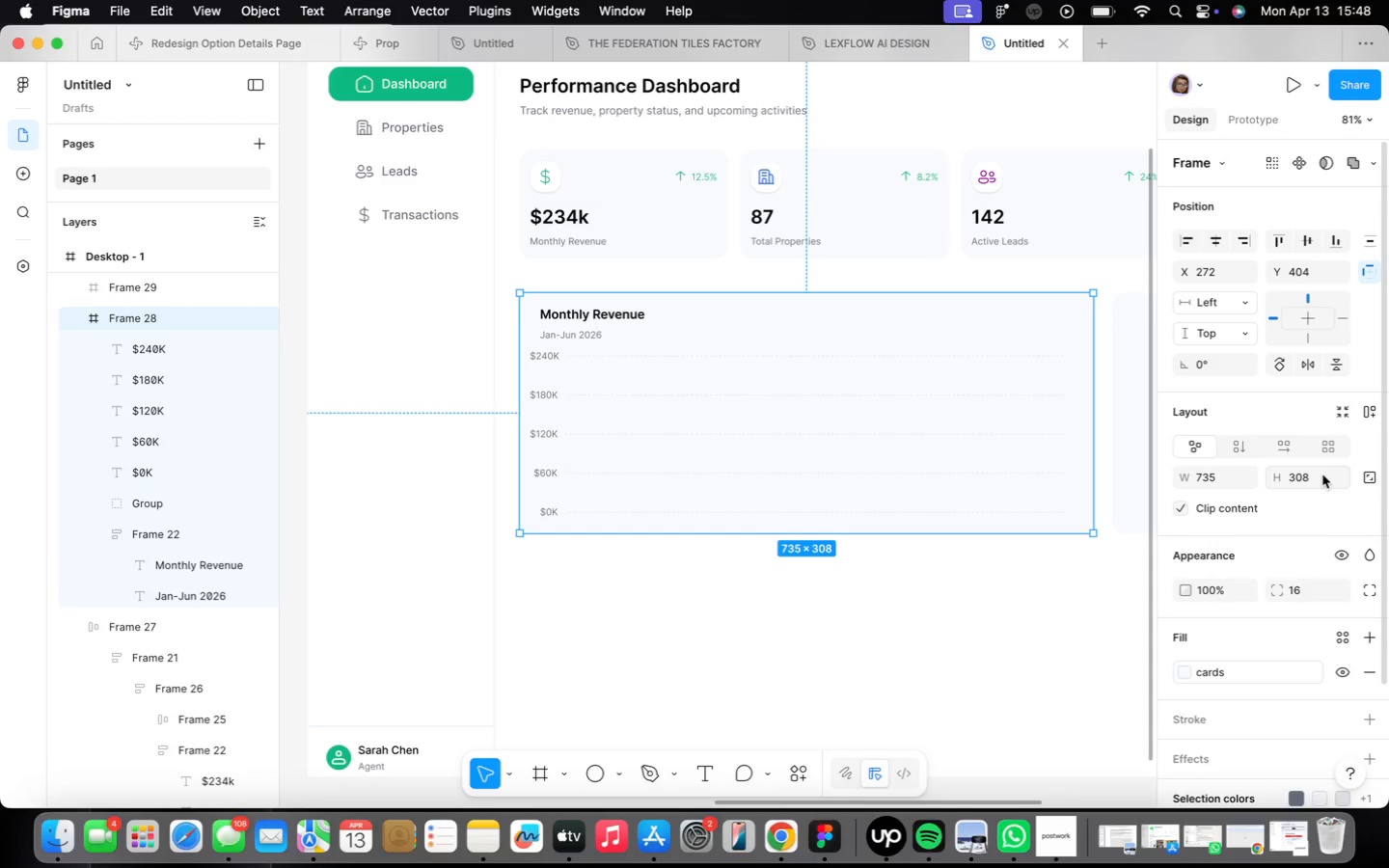 
key(Enter)
 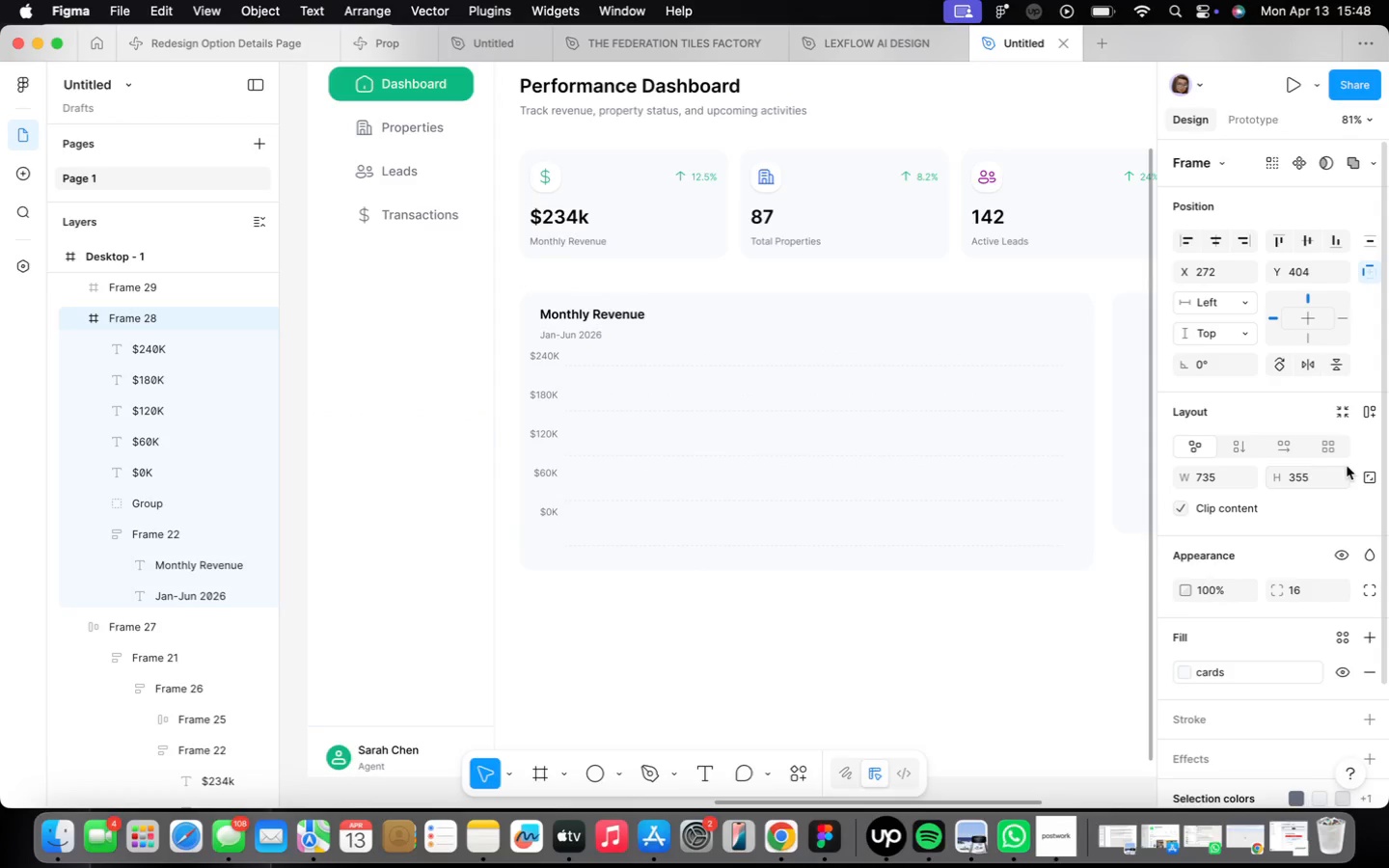 
double_click([811, 523])
 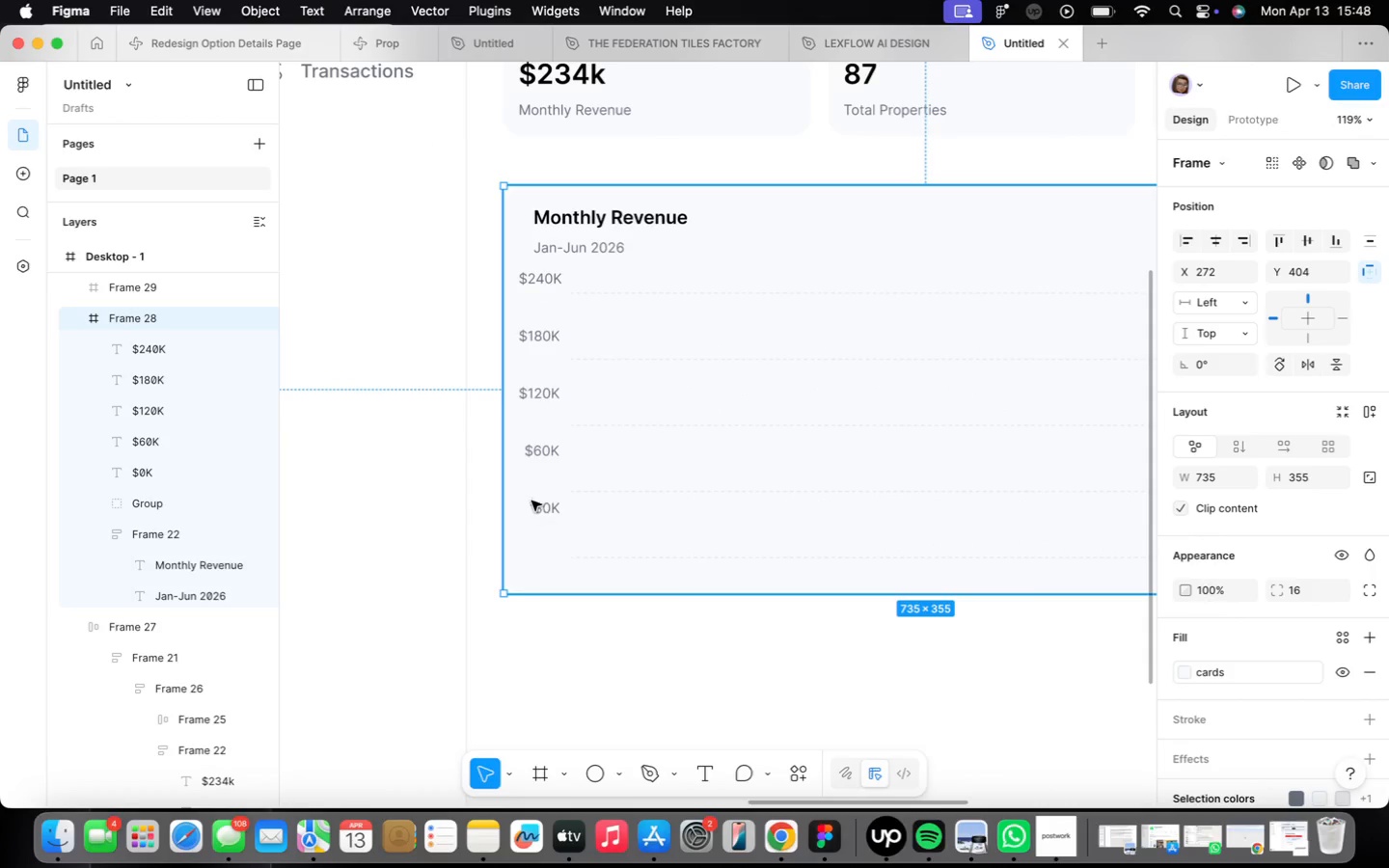 
scroll: coordinate [552, 519], scroll_direction: up, amount: 4.0
 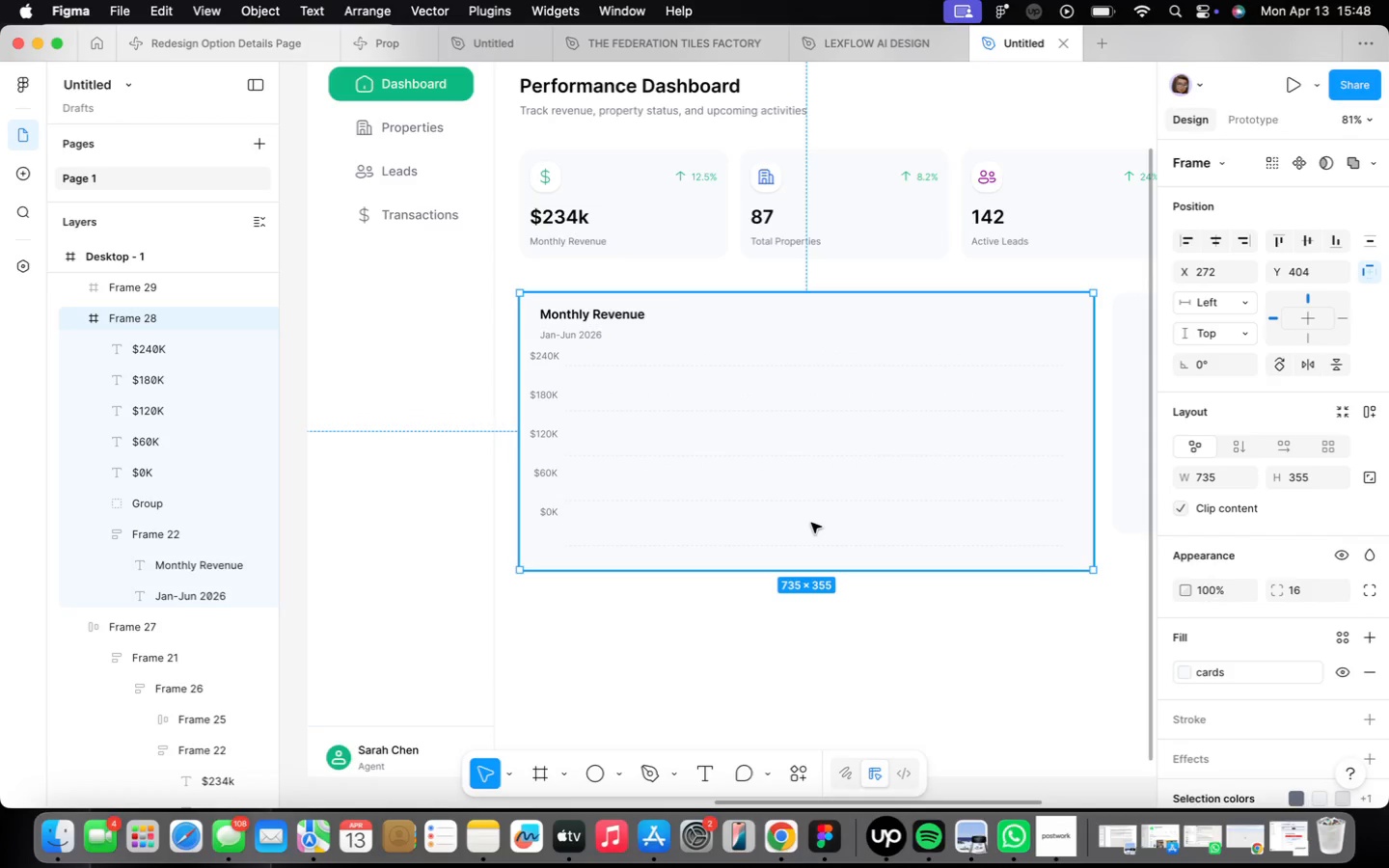 
double_click([539, 510])
 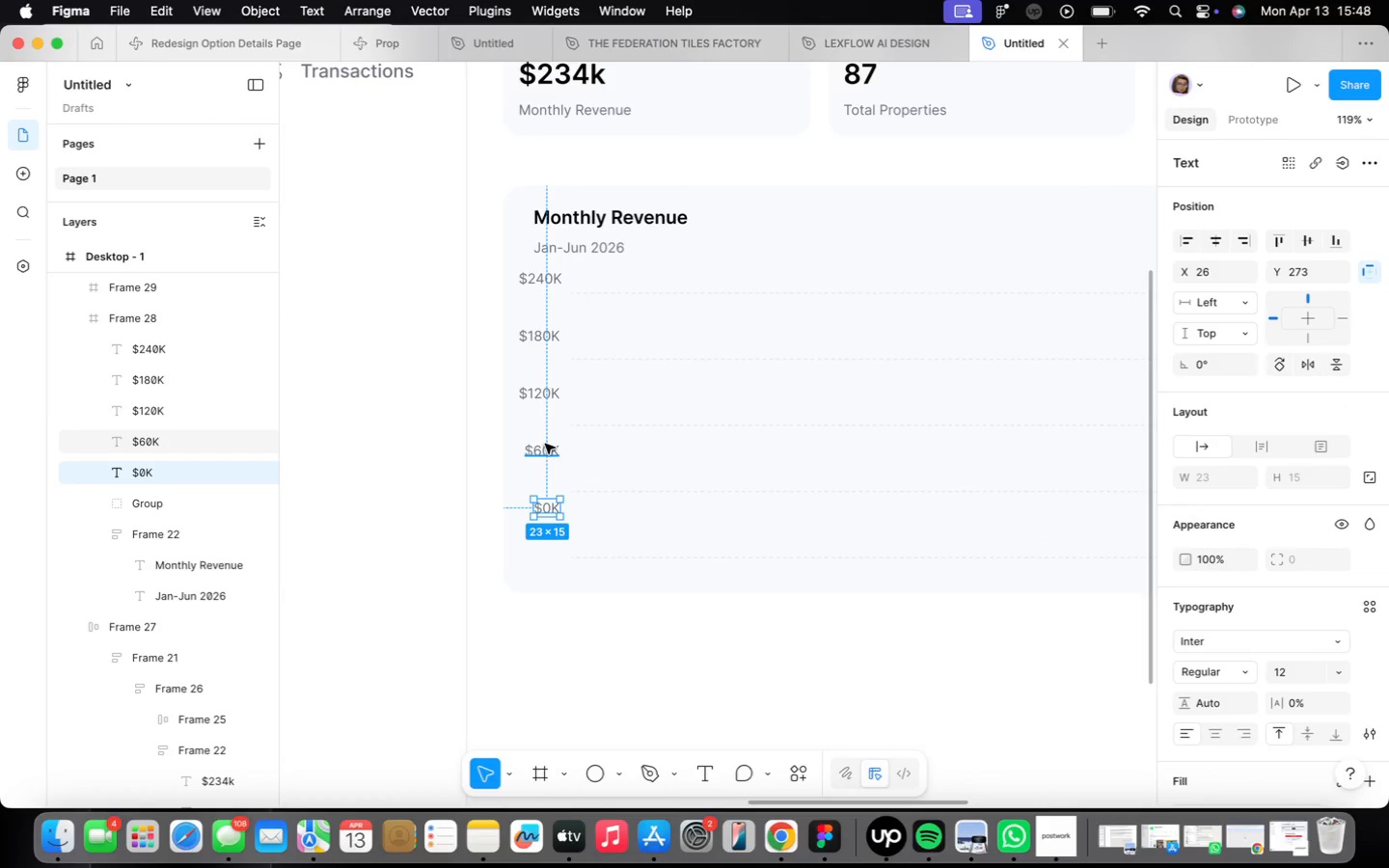 
hold_key(key=ShiftLeft, duration=3.51)
left_click([545, 444])
 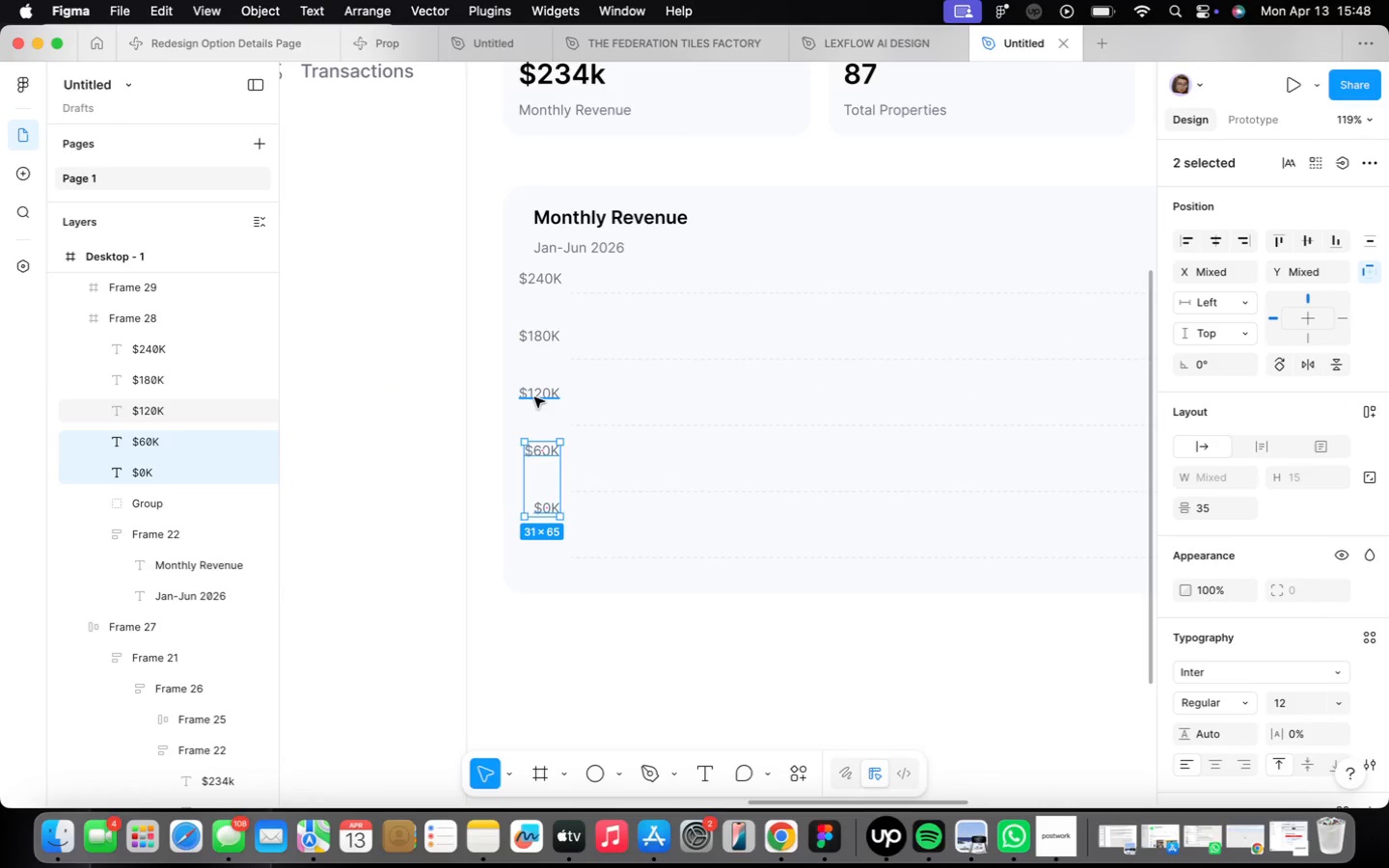 
left_click([536, 388])
 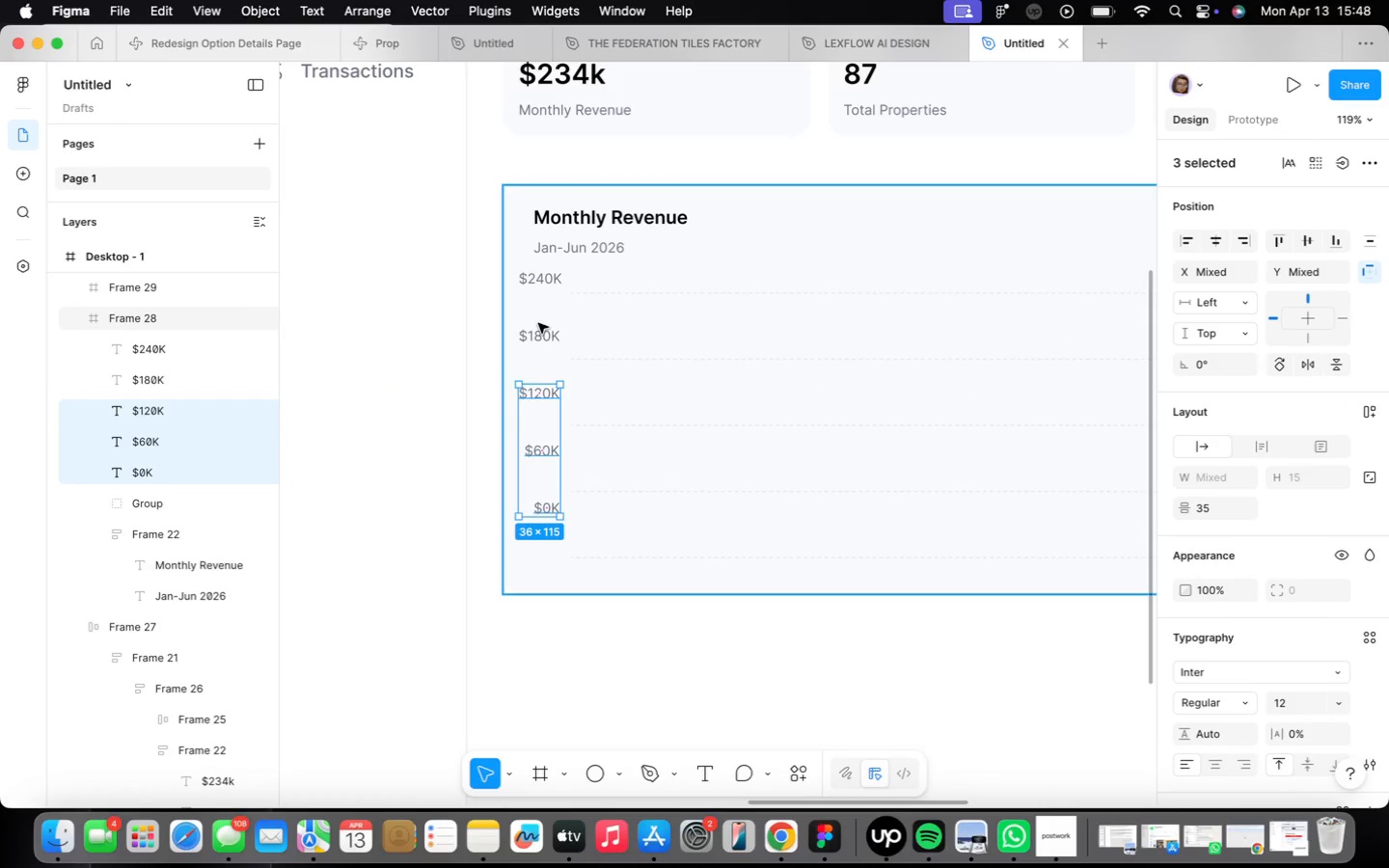 
left_click([539, 324])
 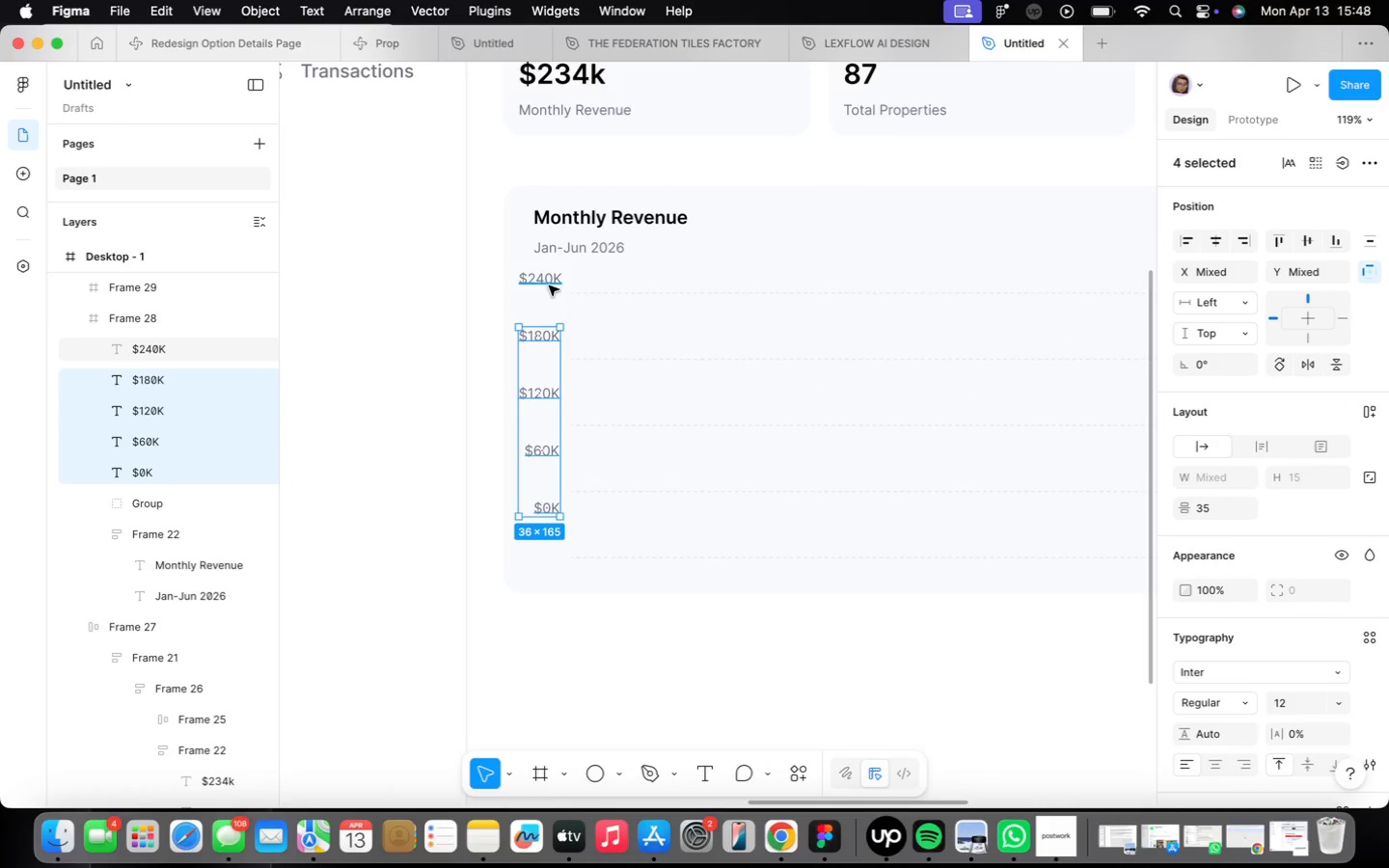 
left_click([550, 287])
 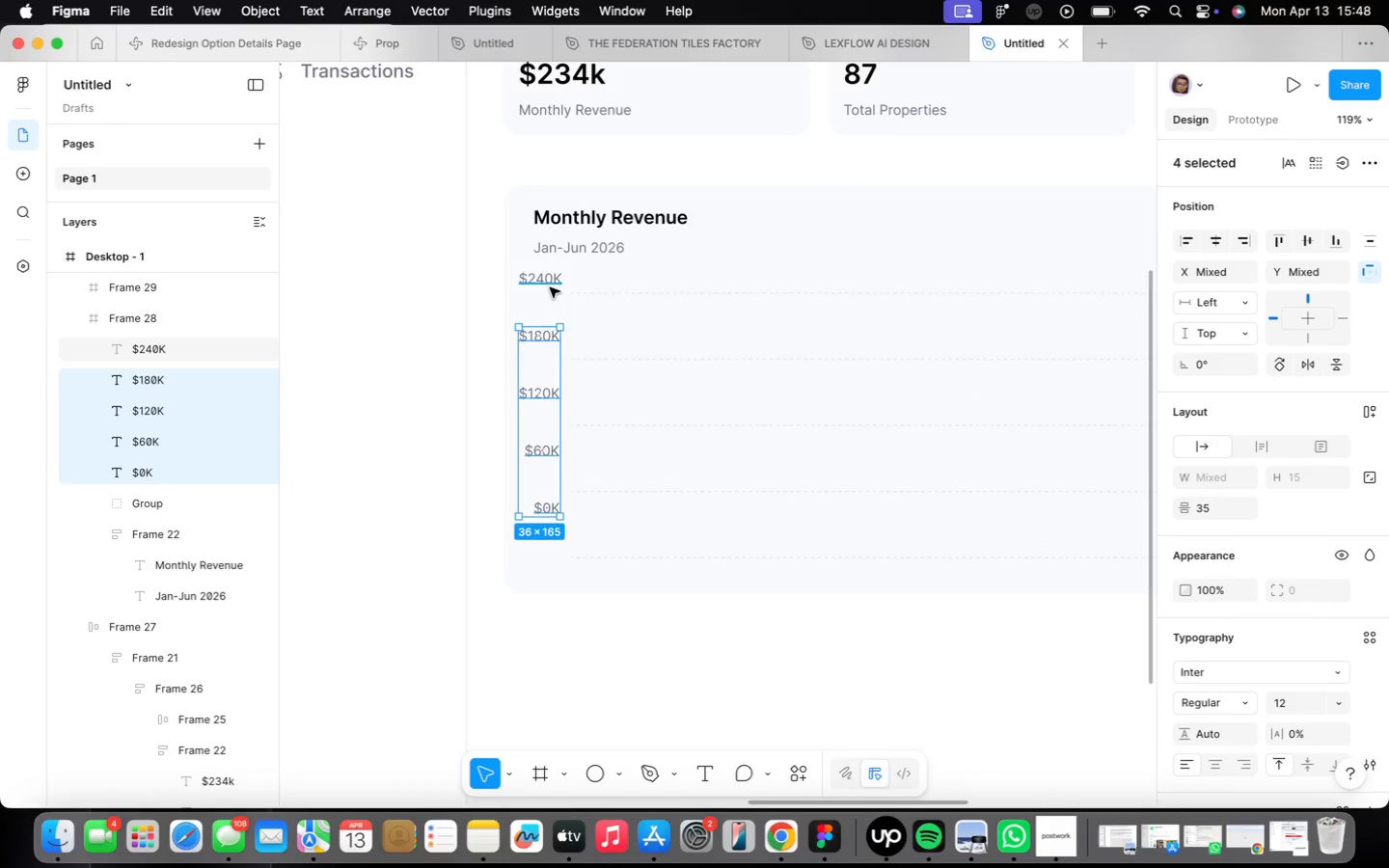 
hold_key(key=ArrowDown, duration=1.5)
 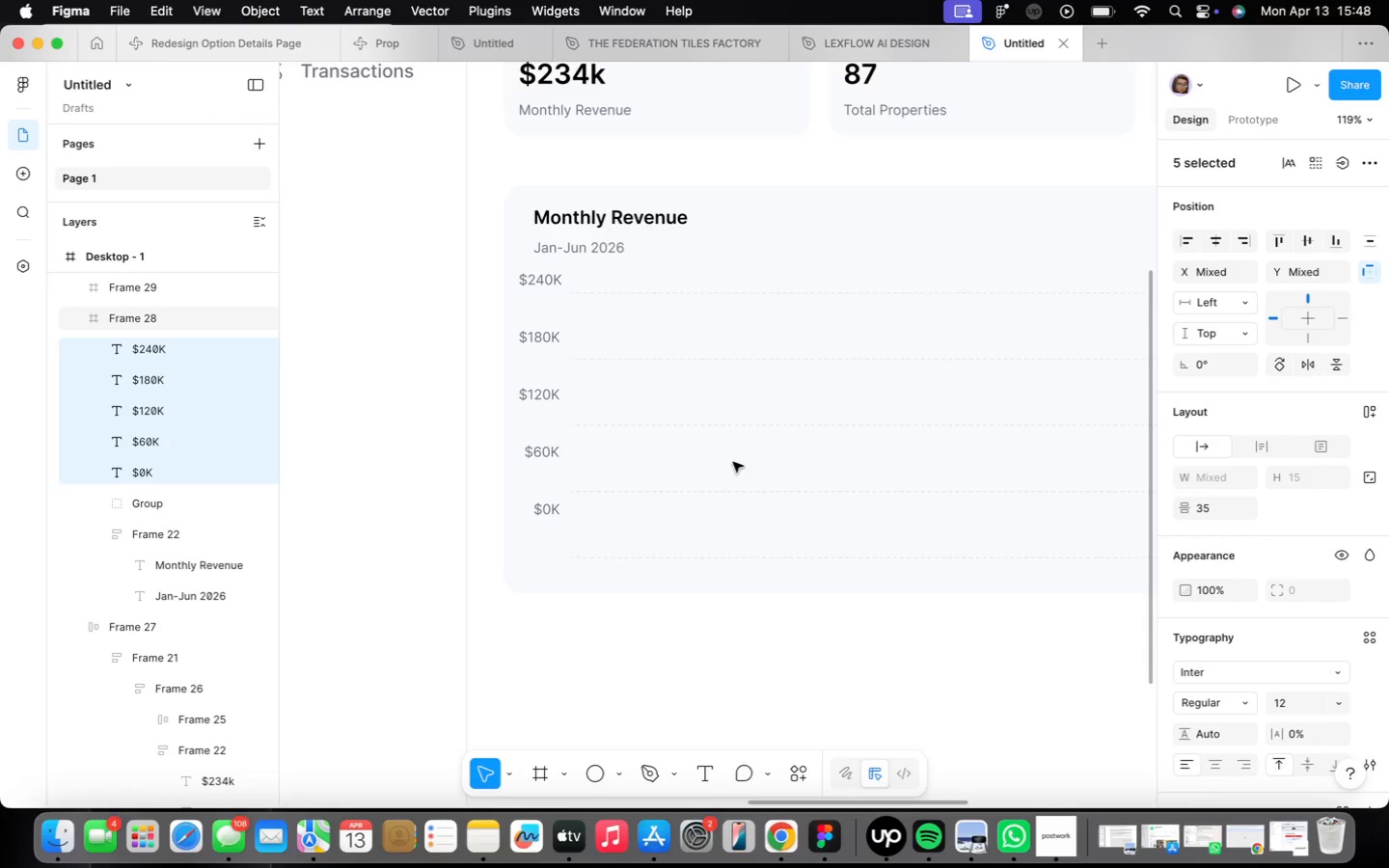 
hold_key(key=ArrowDown, duration=1.58)
 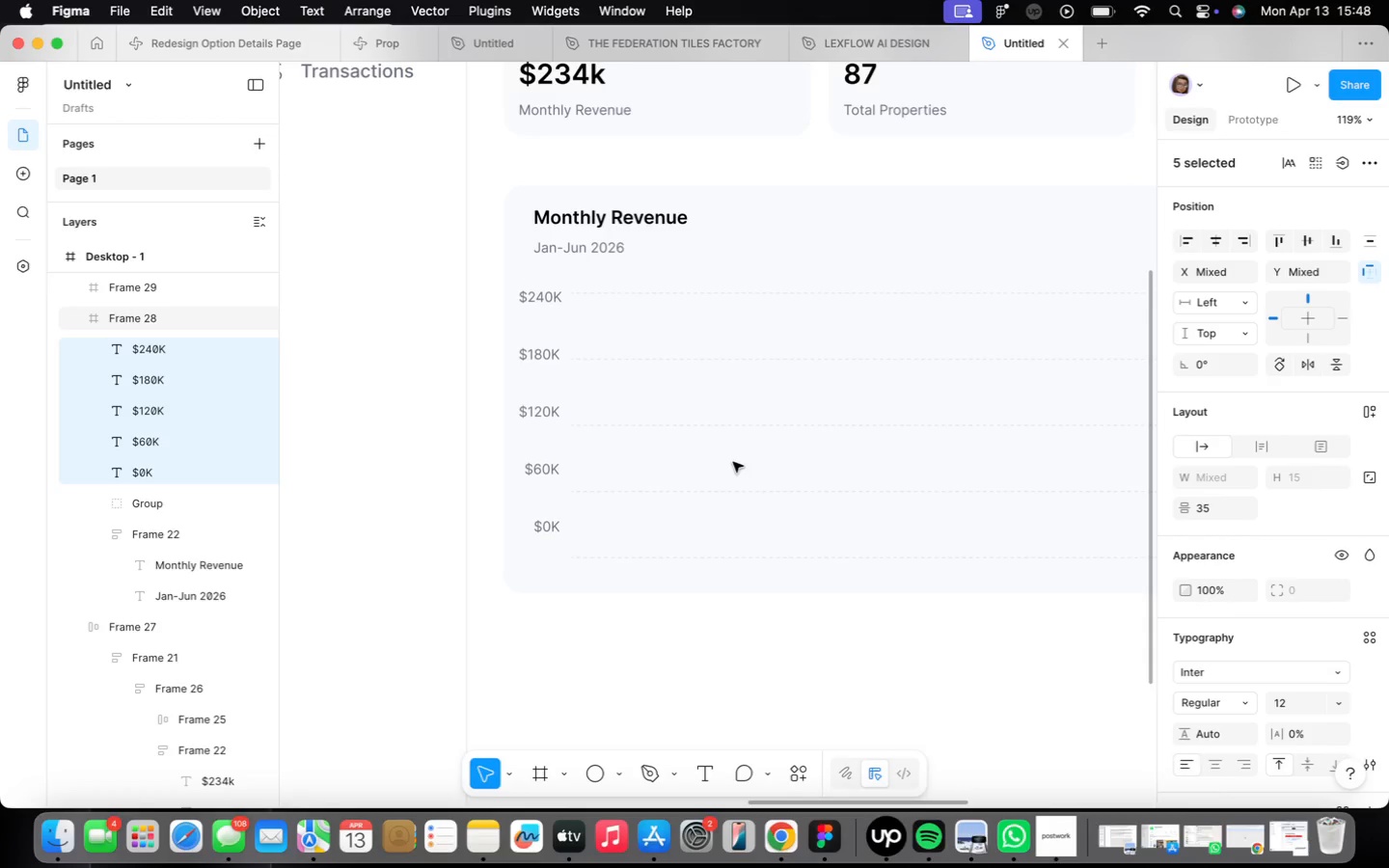 
hold_key(key=ArrowDown, duration=0.49)
 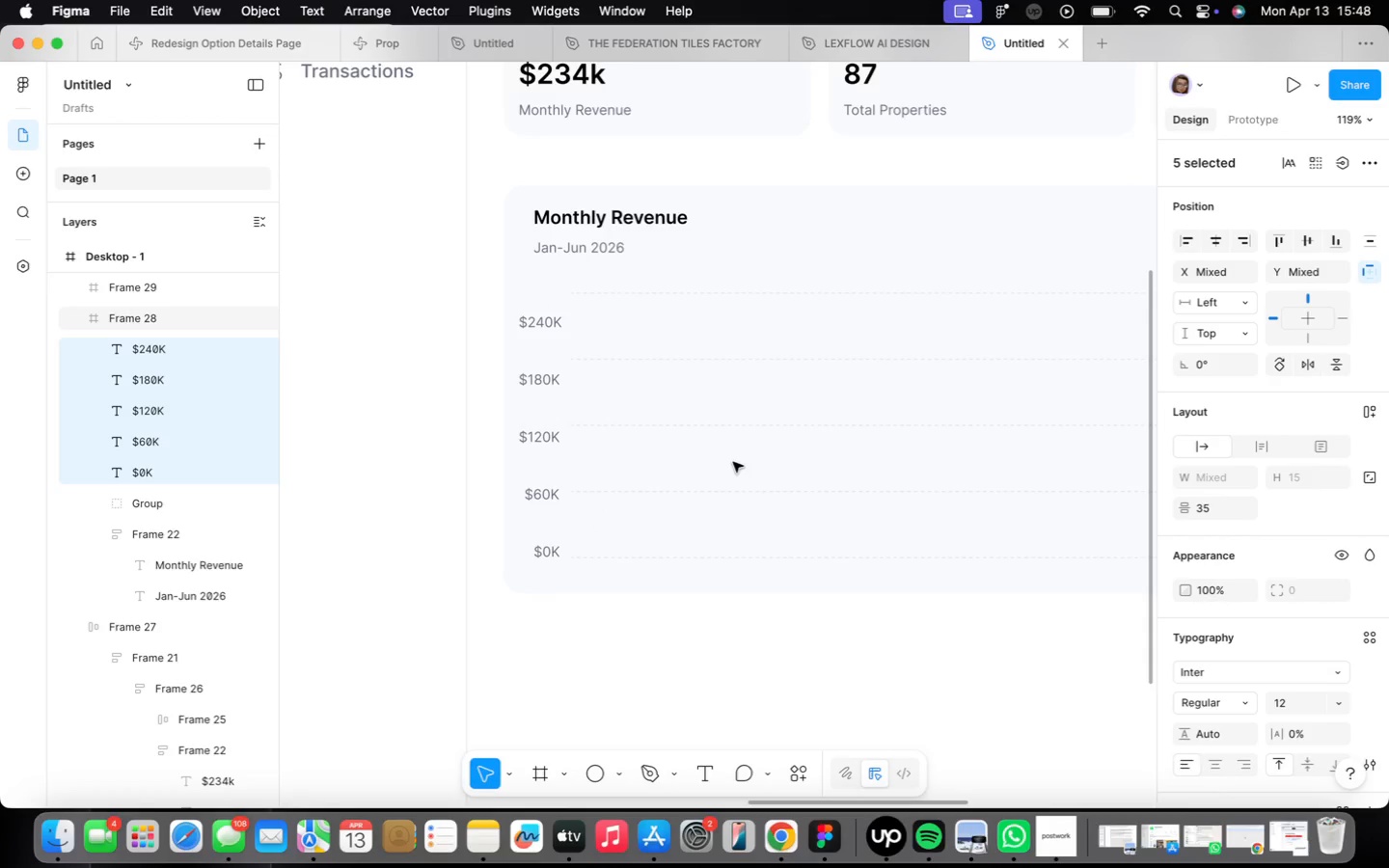 
key(ArrowDown)
 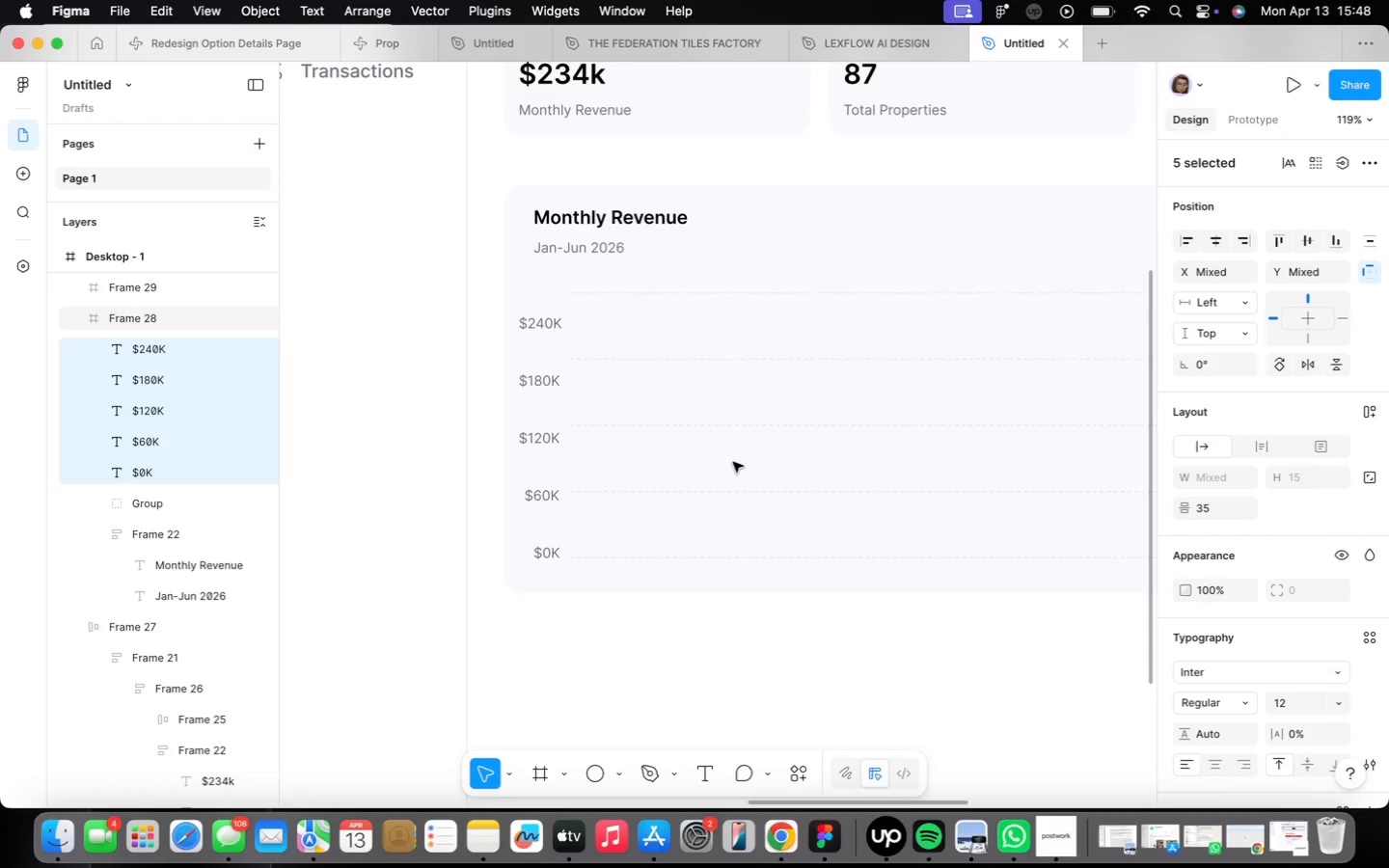 
key(ArrowDown)
 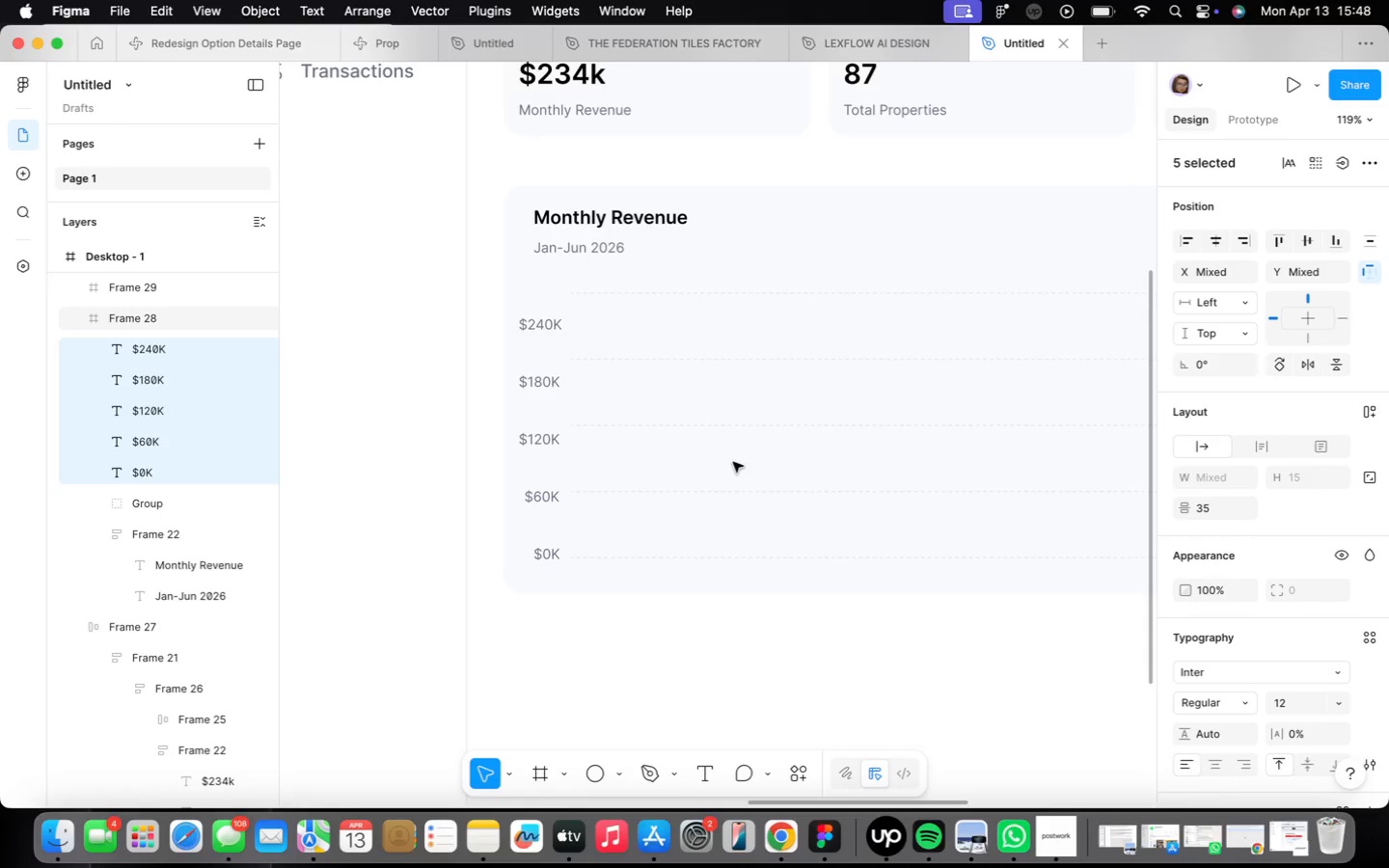 
key(ArrowDown)
 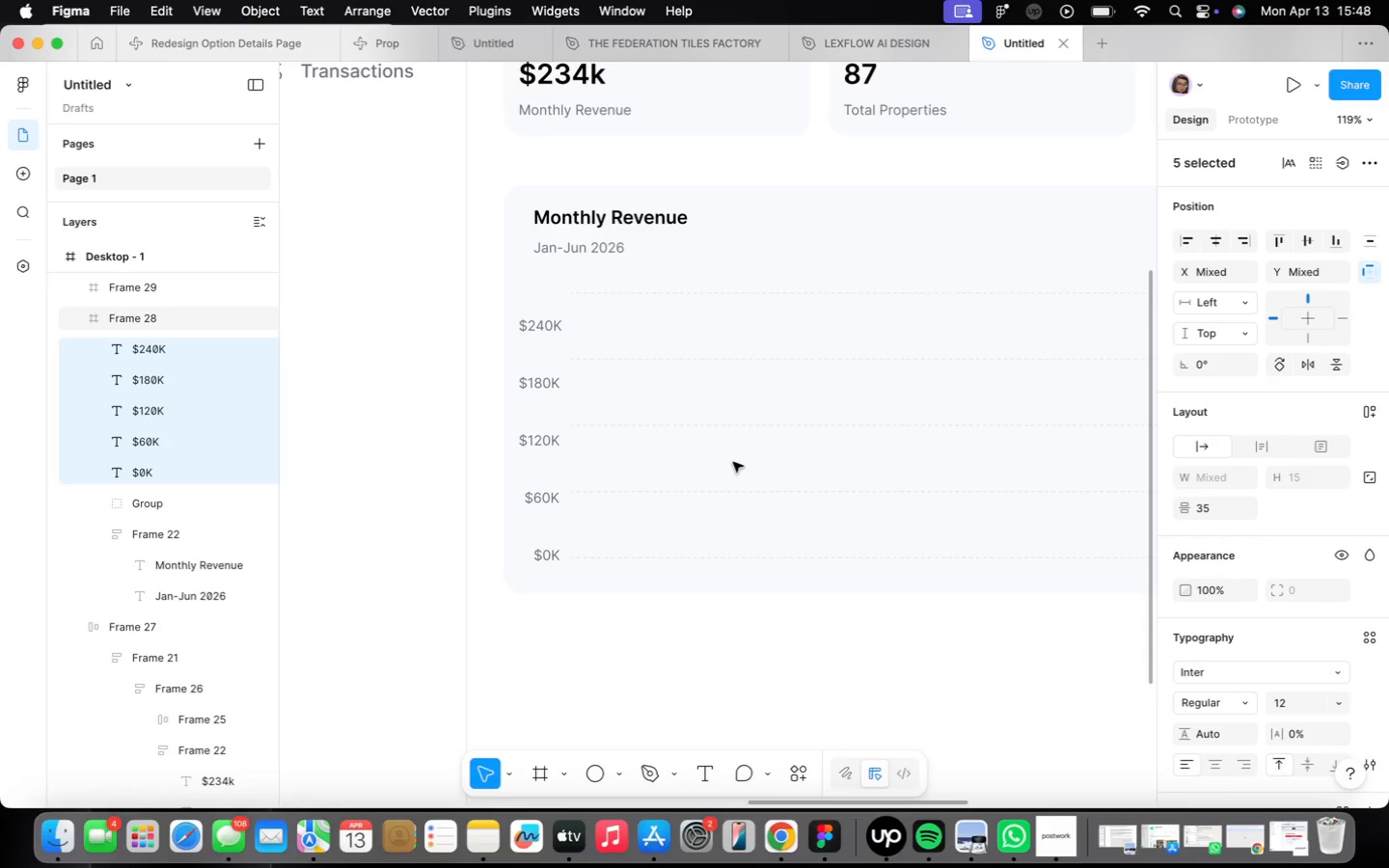 
left_click([522, 490])
 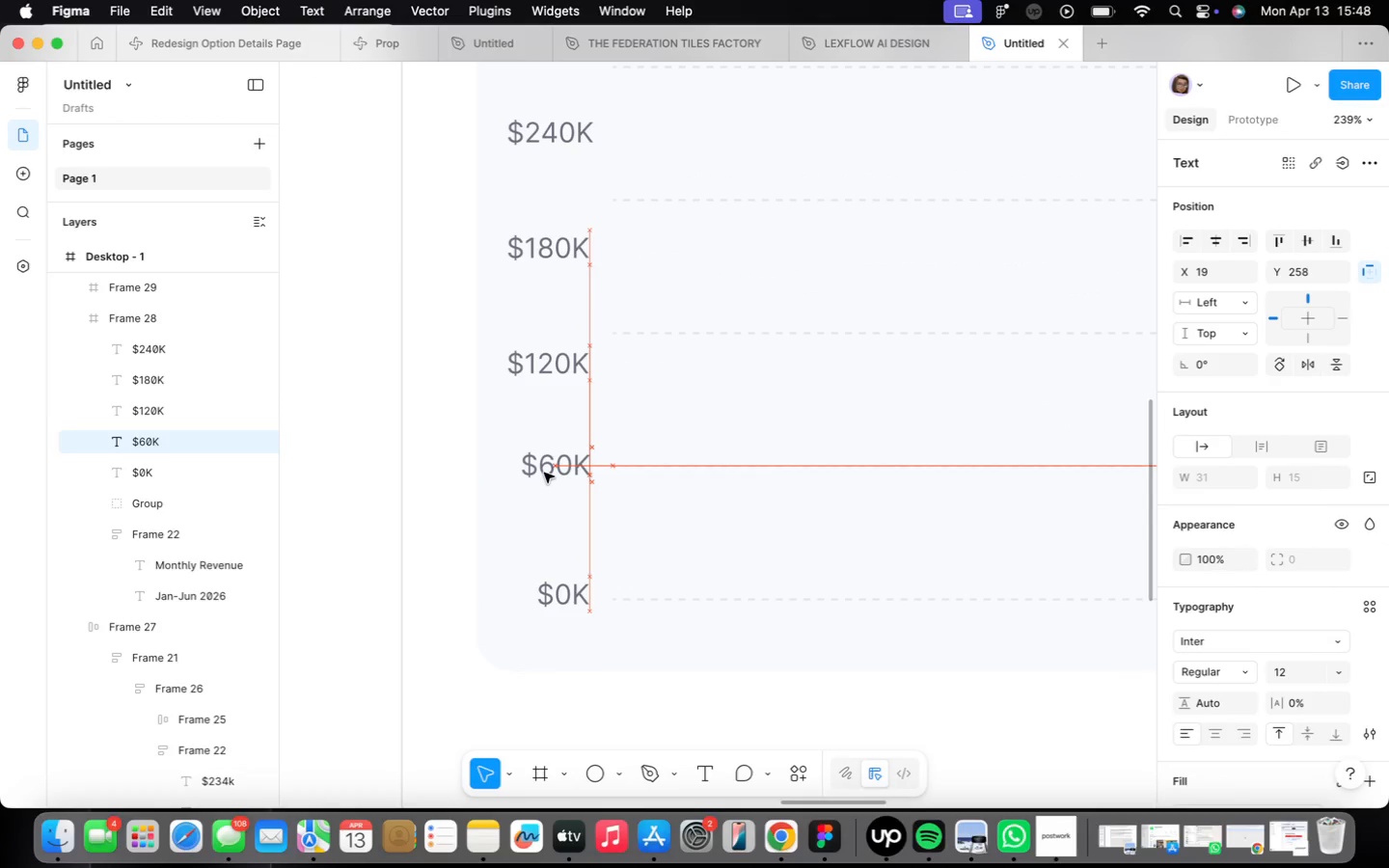 
scroll: coordinate [531, 516], scroll_direction: up, amount: 9.0
 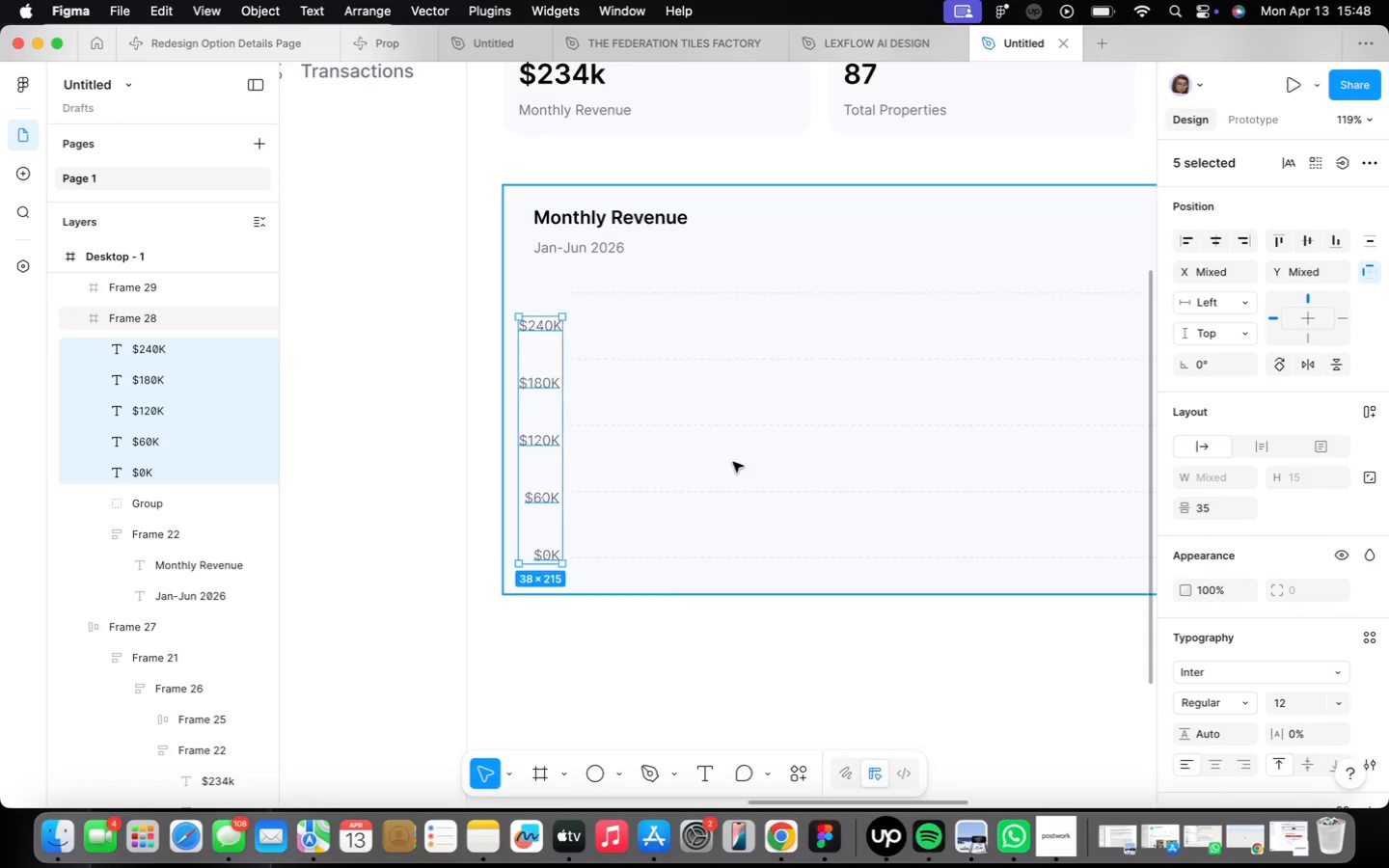 
left_click_drag(start_coordinate=[542, 482], to_coordinate=[544, 473])
 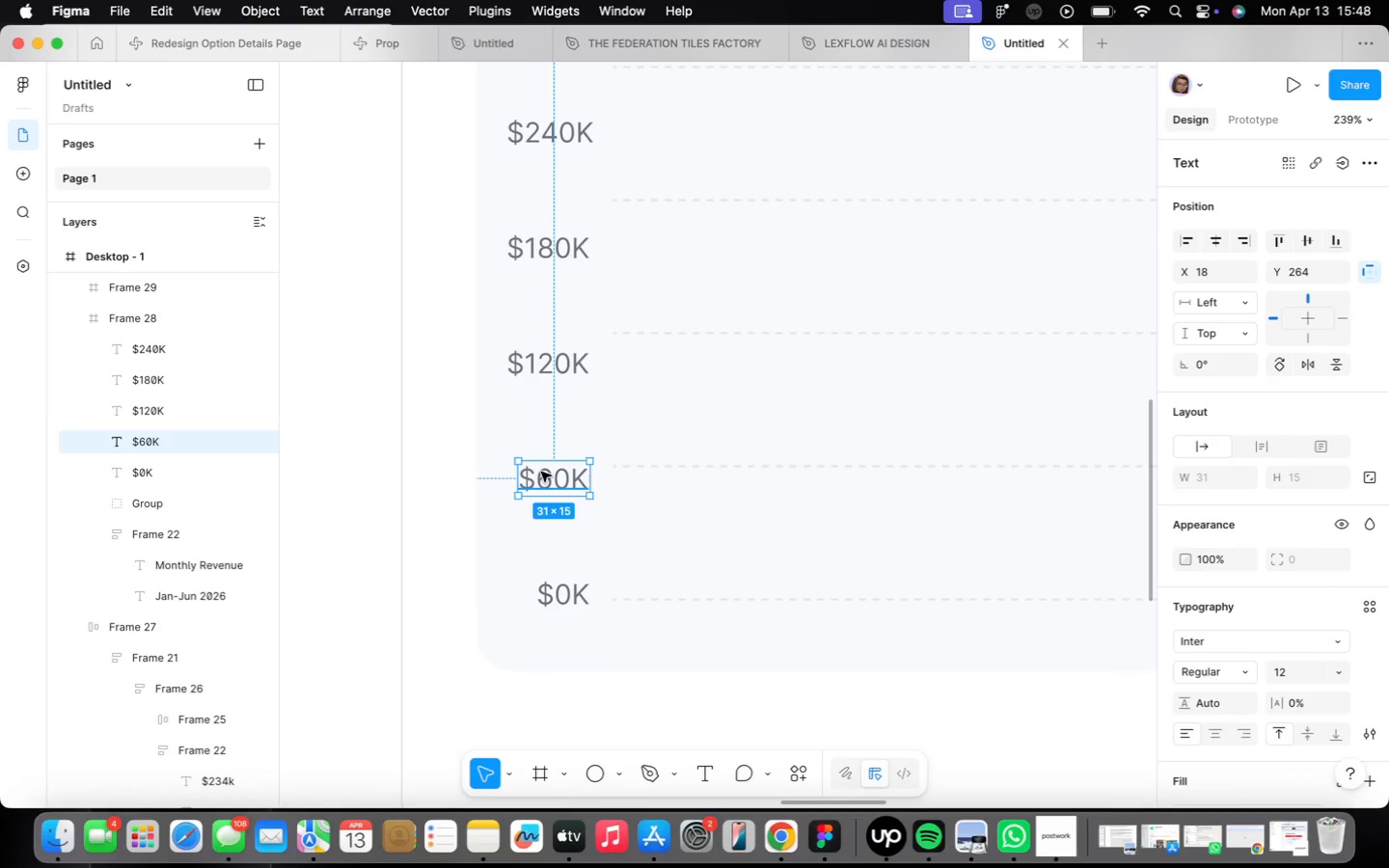 
left_click([536, 380])
 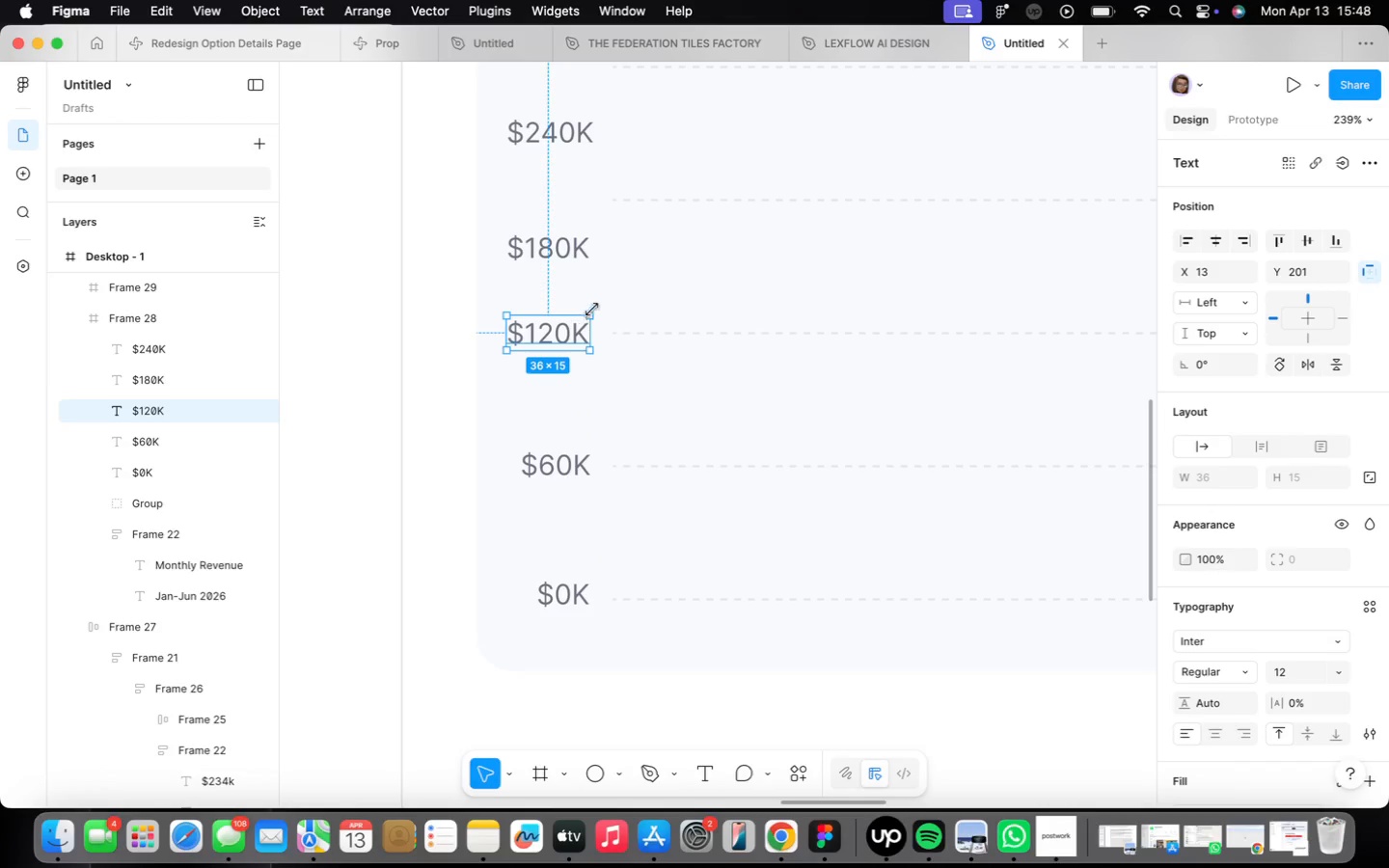 
left_click_drag(start_coordinate=[547, 369], to_coordinate=[544, 342])
 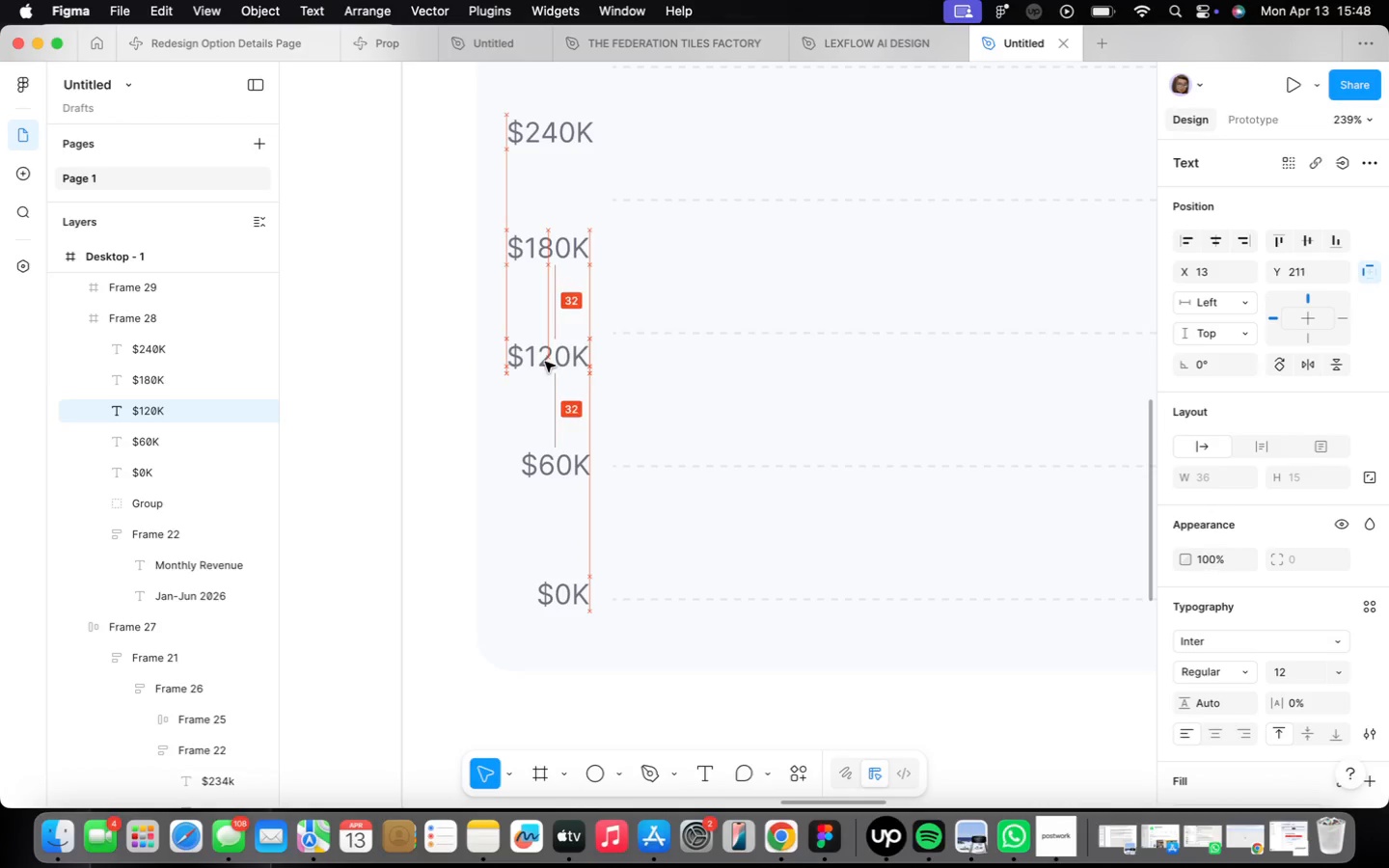 
left_click_drag(start_coordinate=[606, 429], to_coordinate=[607, 387])
 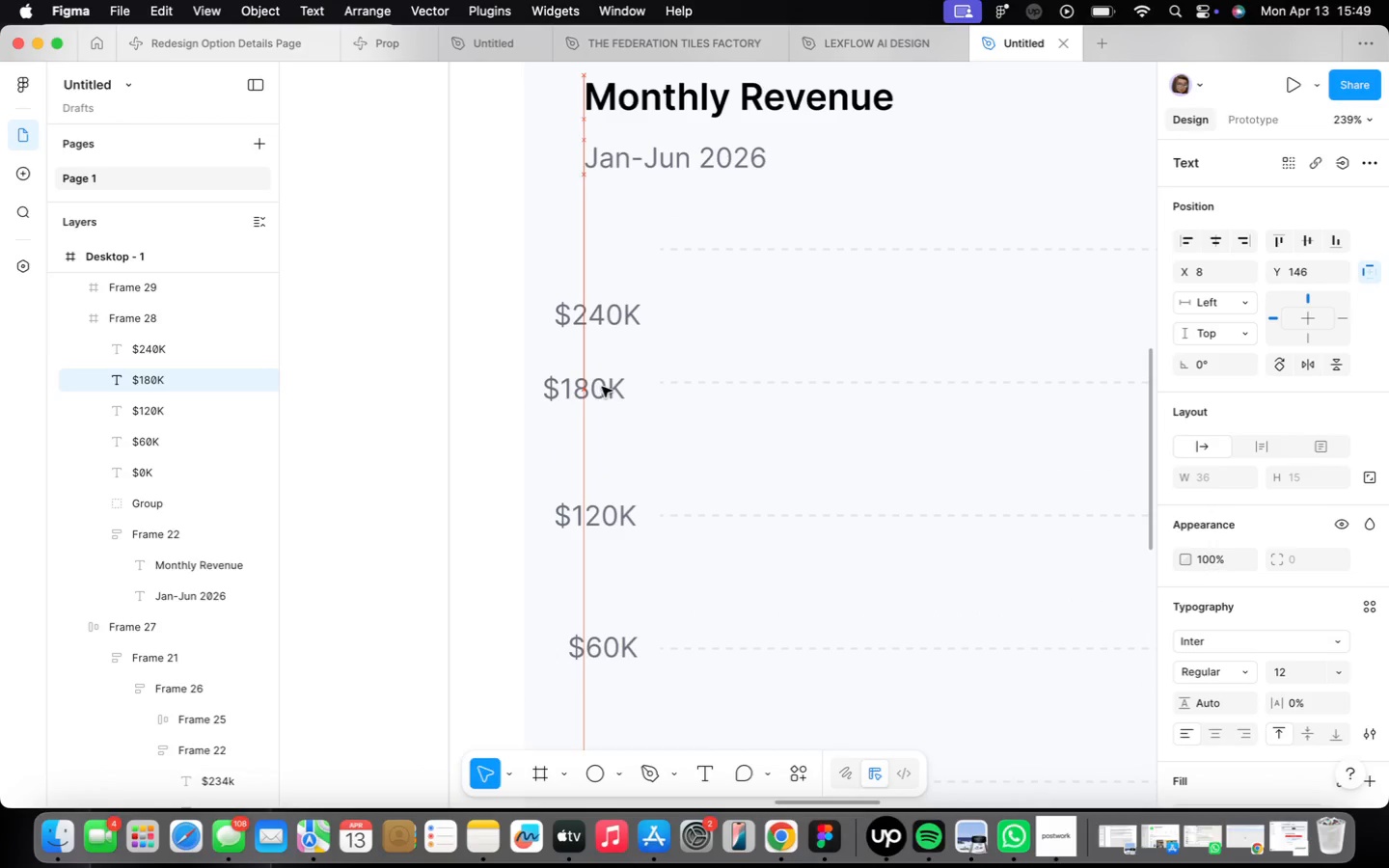 
left_click_drag(start_coordinate=[601, 307], to_coordinate=[595, 241])
 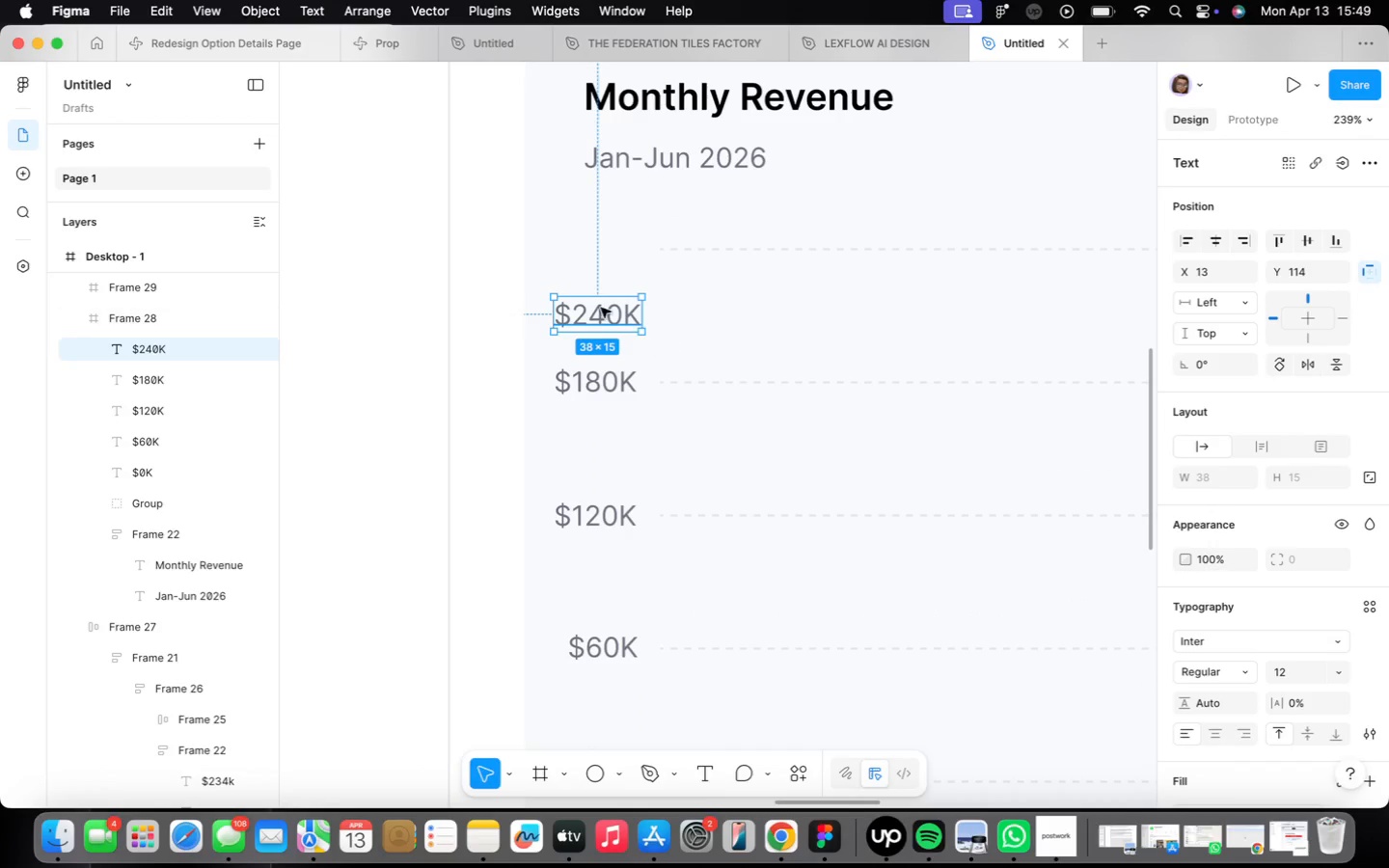 
scroll: coordinate [598, 594], scroll_direction: down, amount: 9.0
 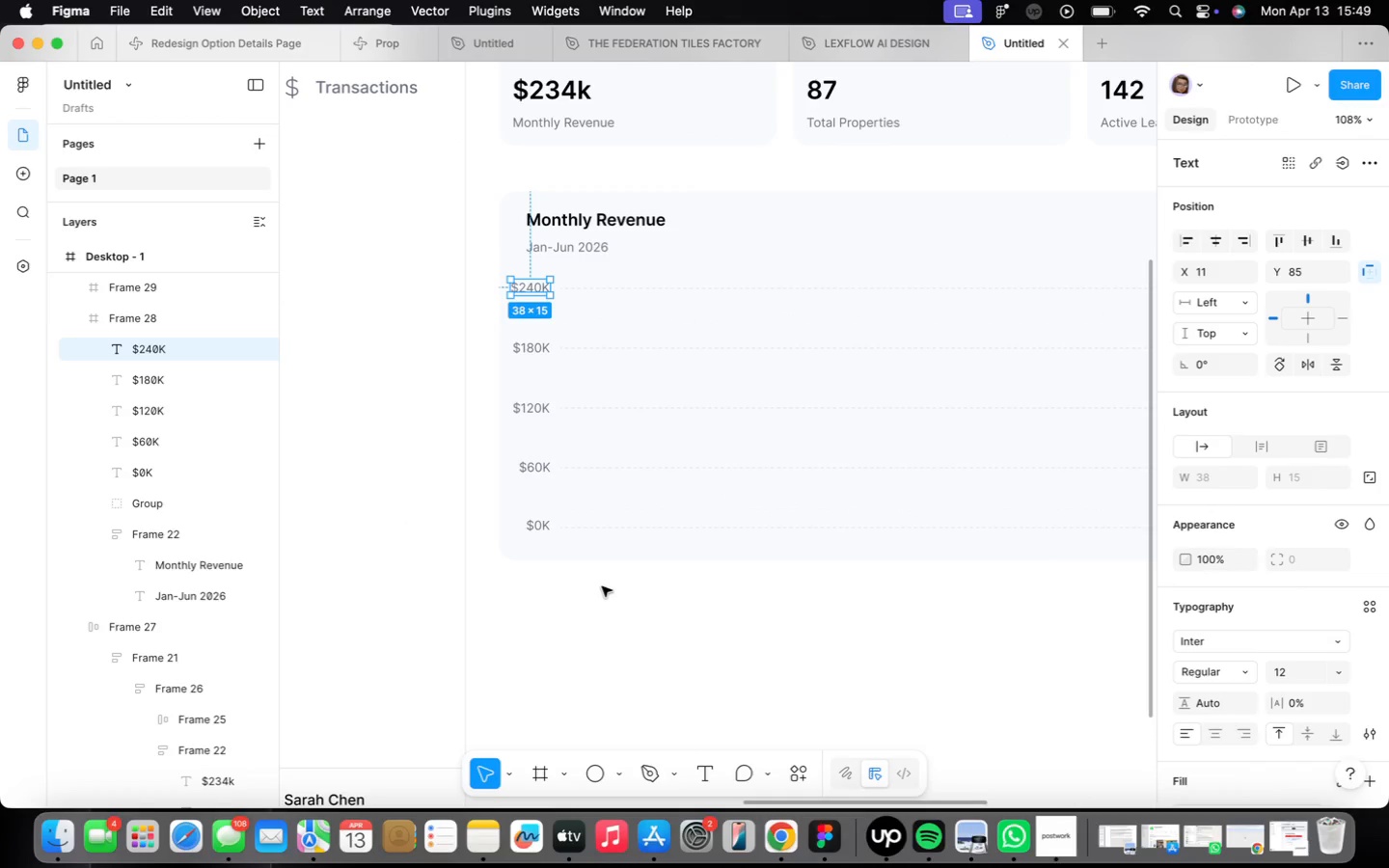 
scroll: coordinate [494, 549], scroll_direction: up, amount: 14.0
 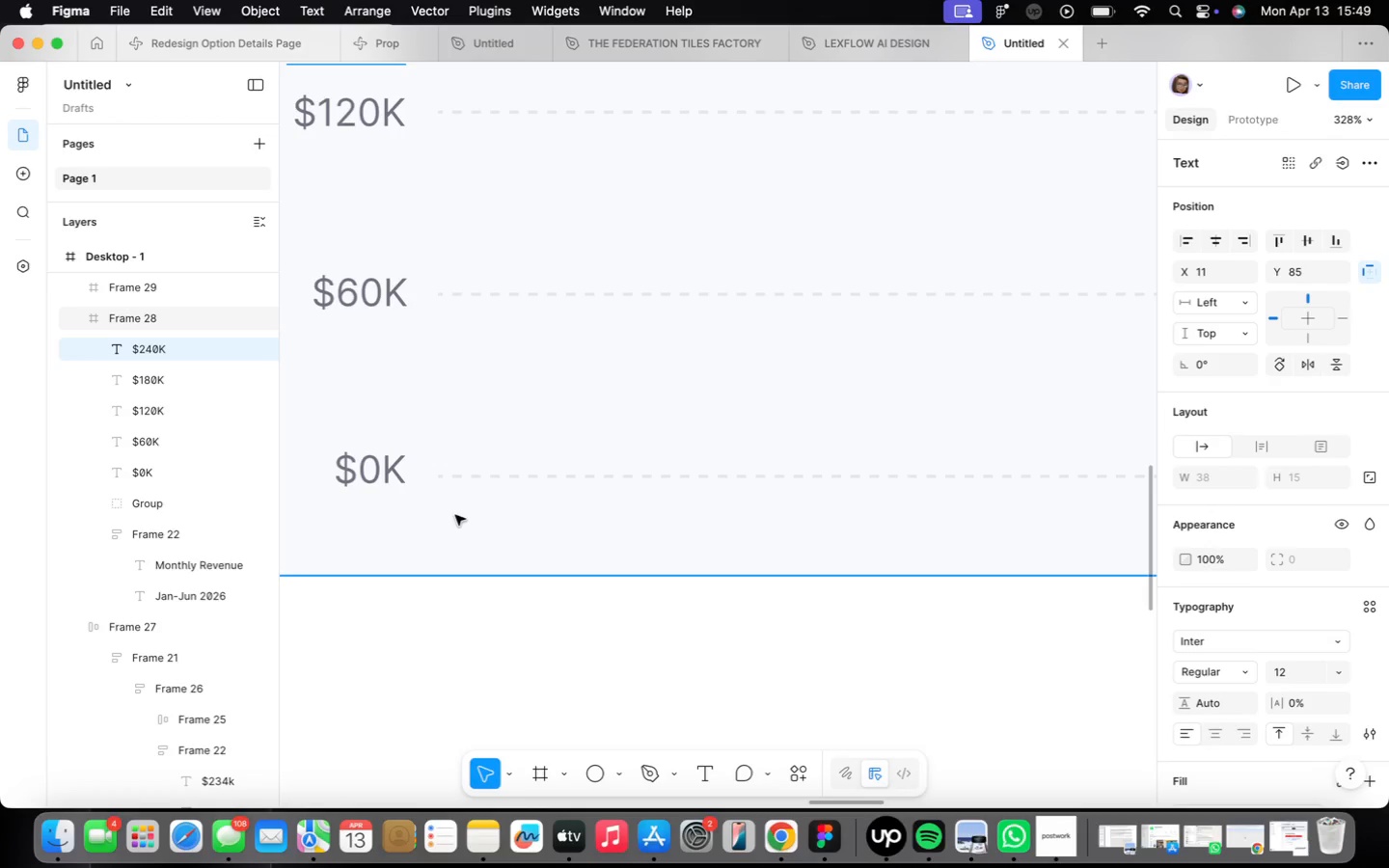 
wait(7.54)
 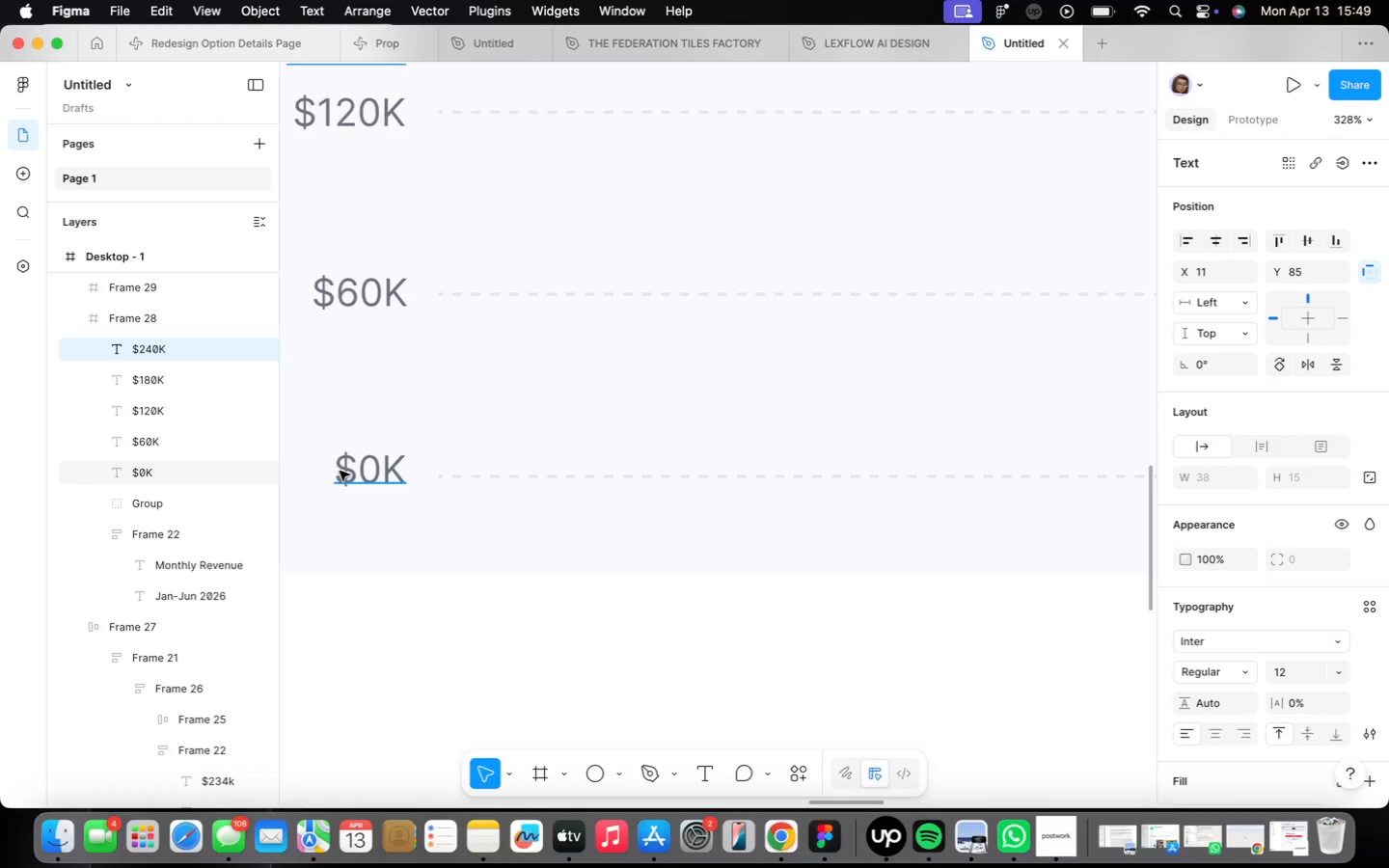 
left_click([340, 472])
 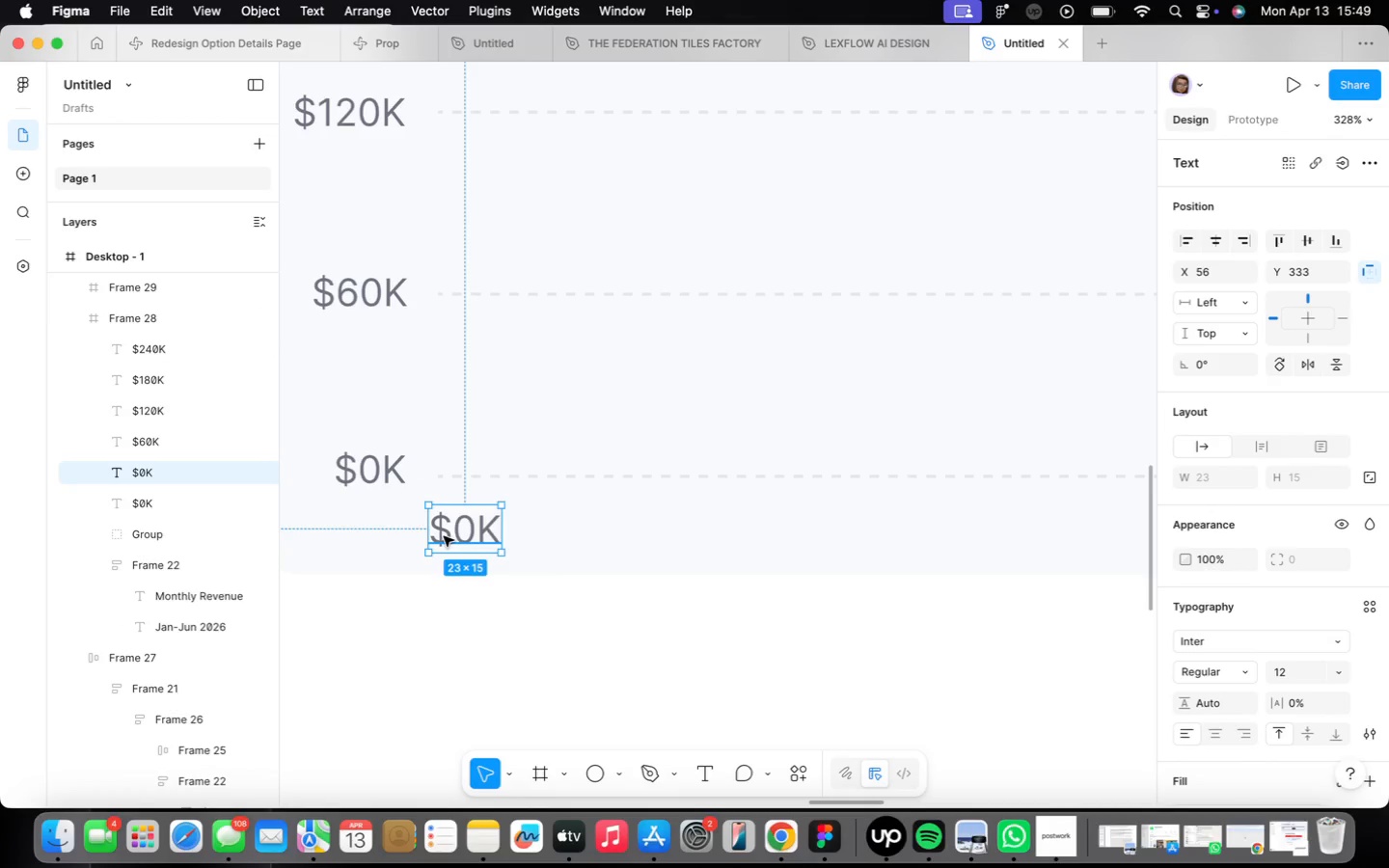 
hold_key(key=OptionLeft, duration=1.16)
left_click_drag(start_coordinate=[349, 477], to_coordinate=[444, 536])
 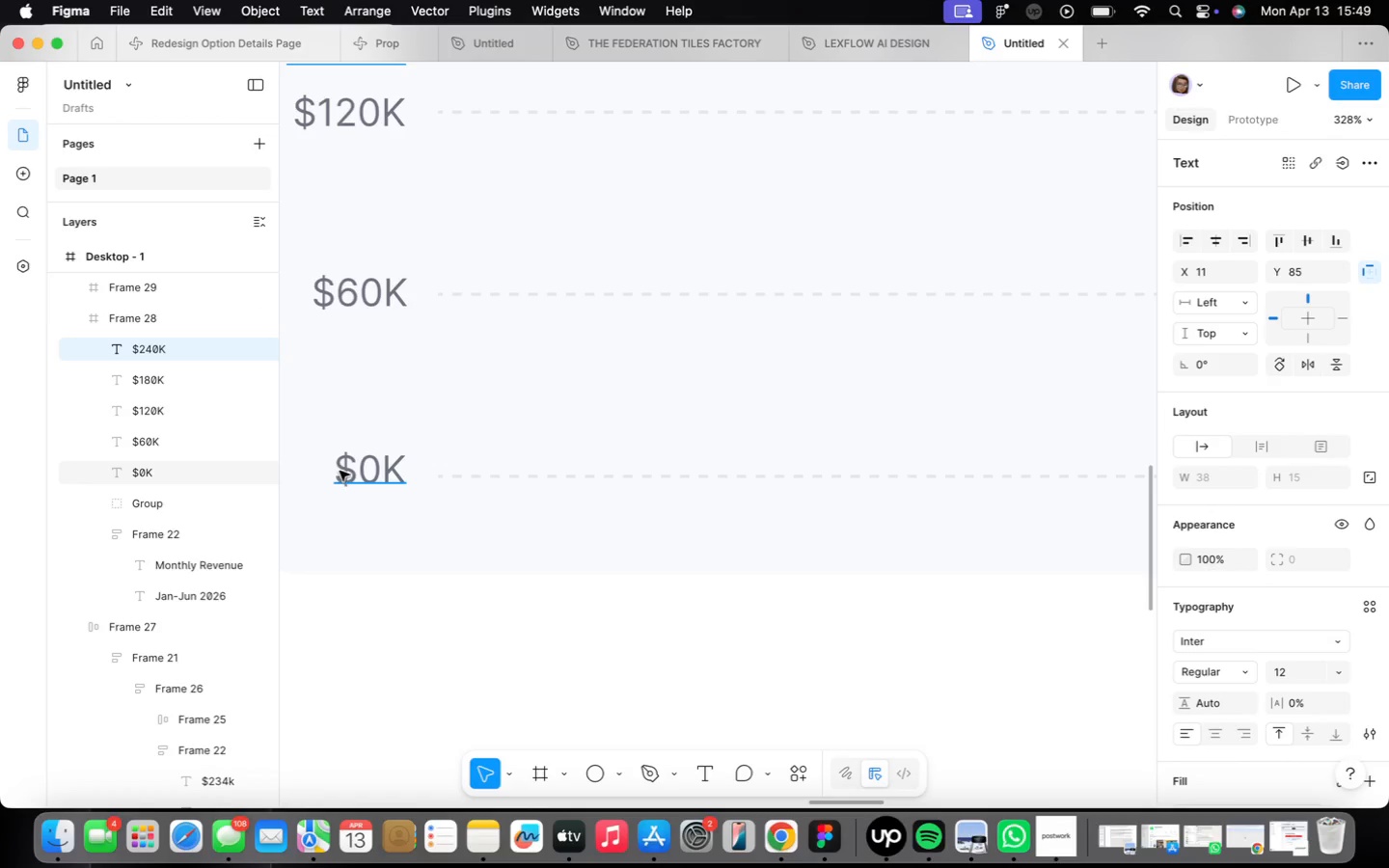 
type(Jan)
 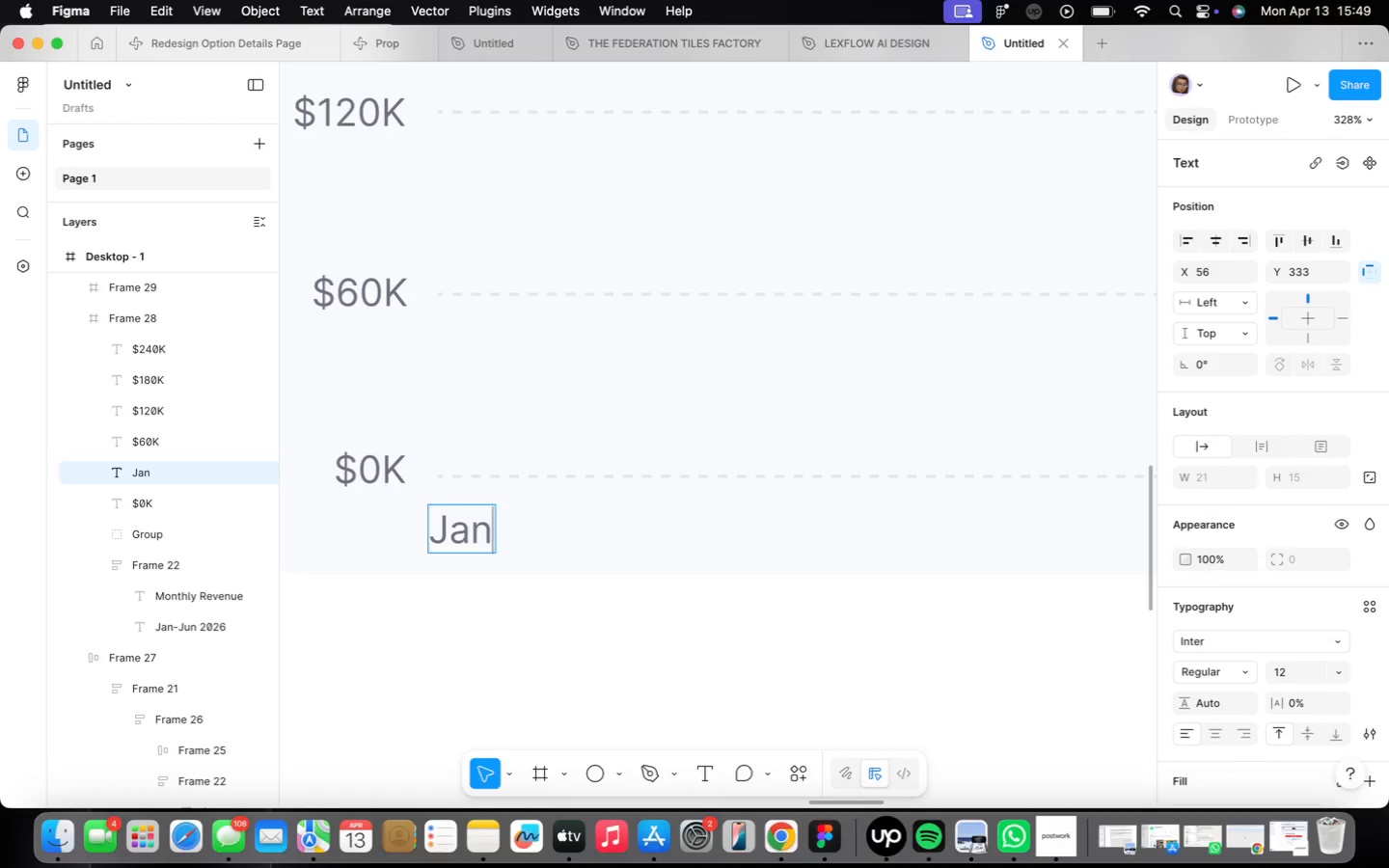 
scroll: coordinate [540, 550], scroll_direction: down, amount: 2.0
 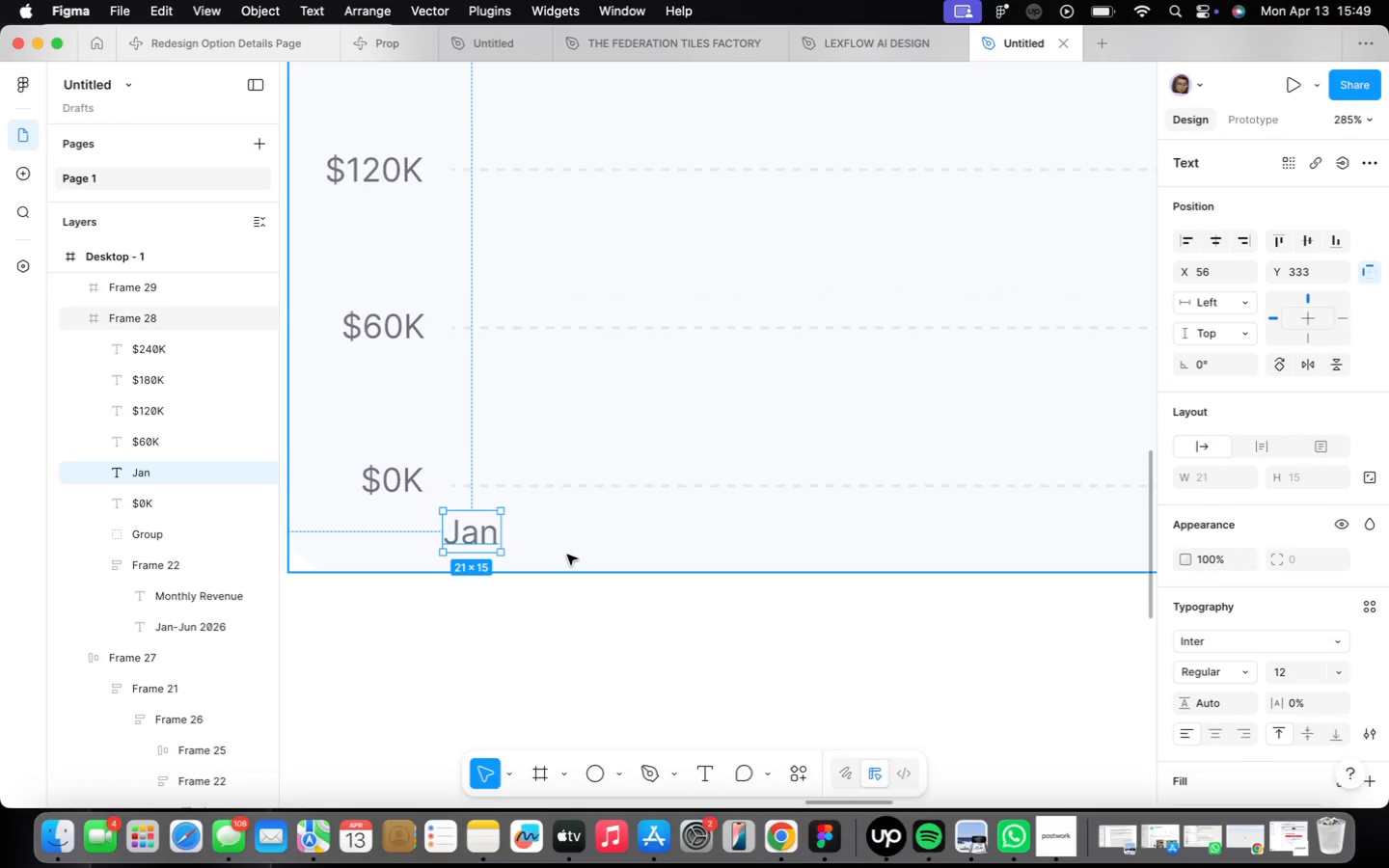 
hold_key(key=OptionLeft, duration=1.51)
left_click_drag(start_coordinate=[349, 517], to_coordinate=[534, 518])
 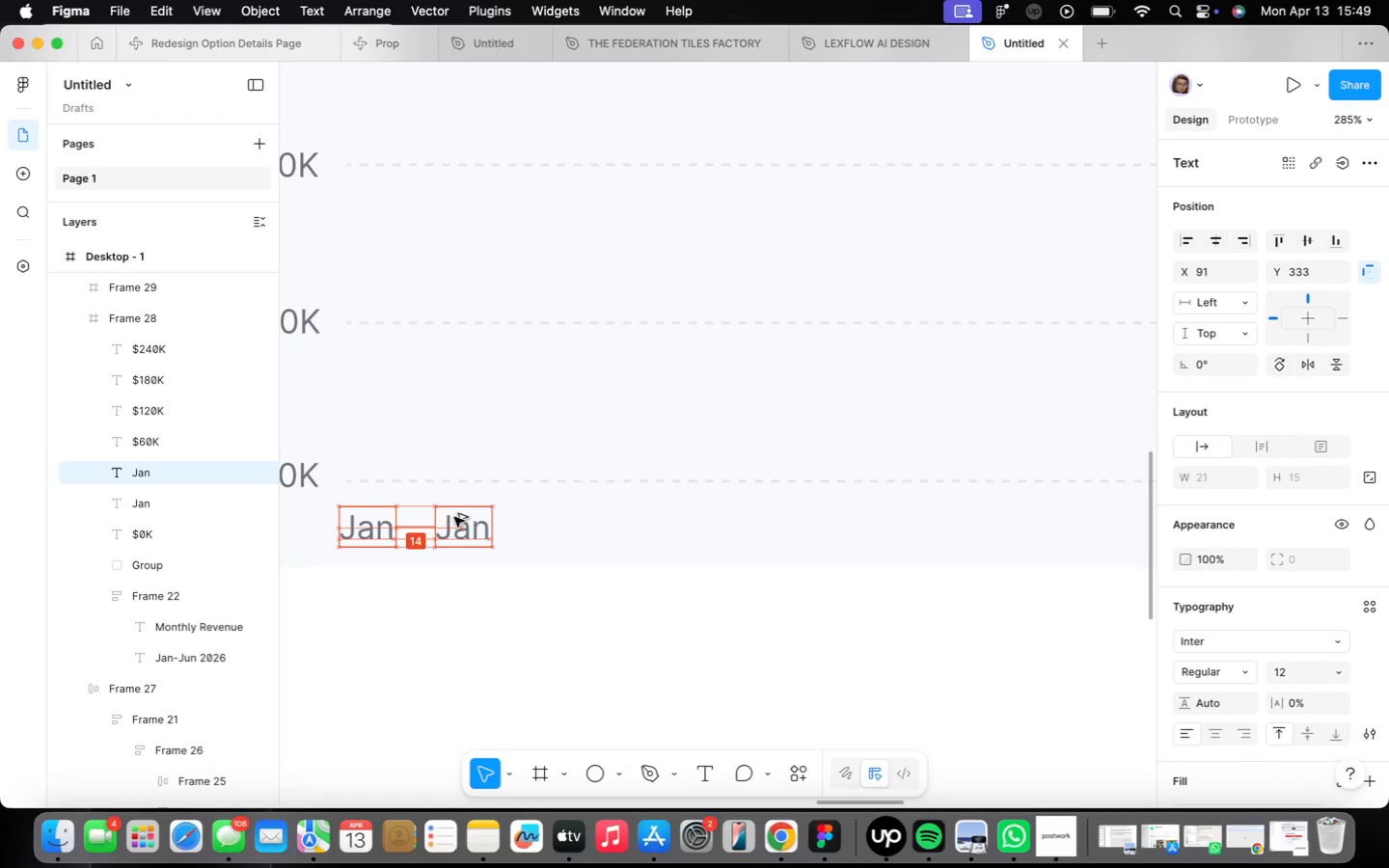 
type(Feb)
 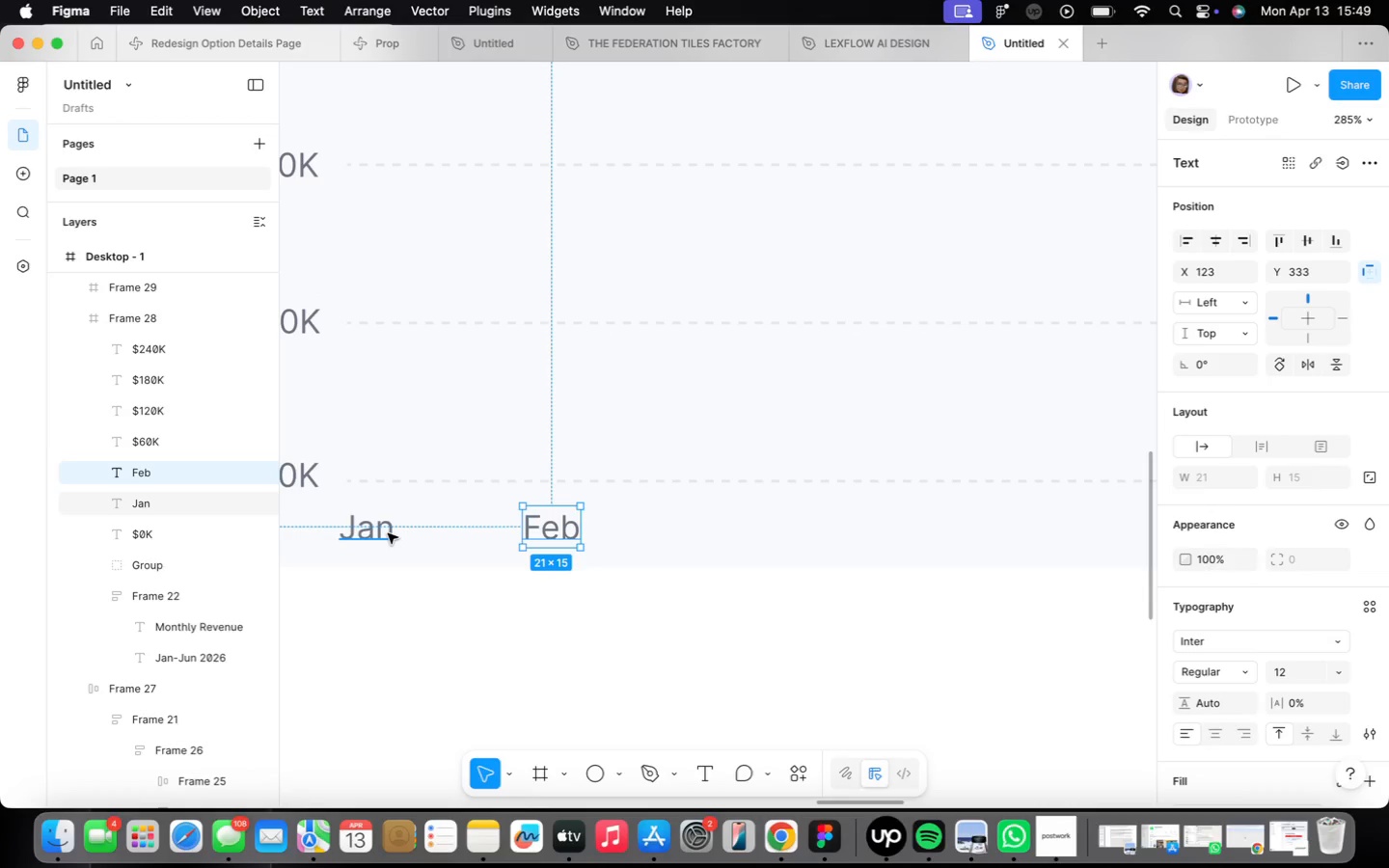 
key(Meta+CommandLeft)
 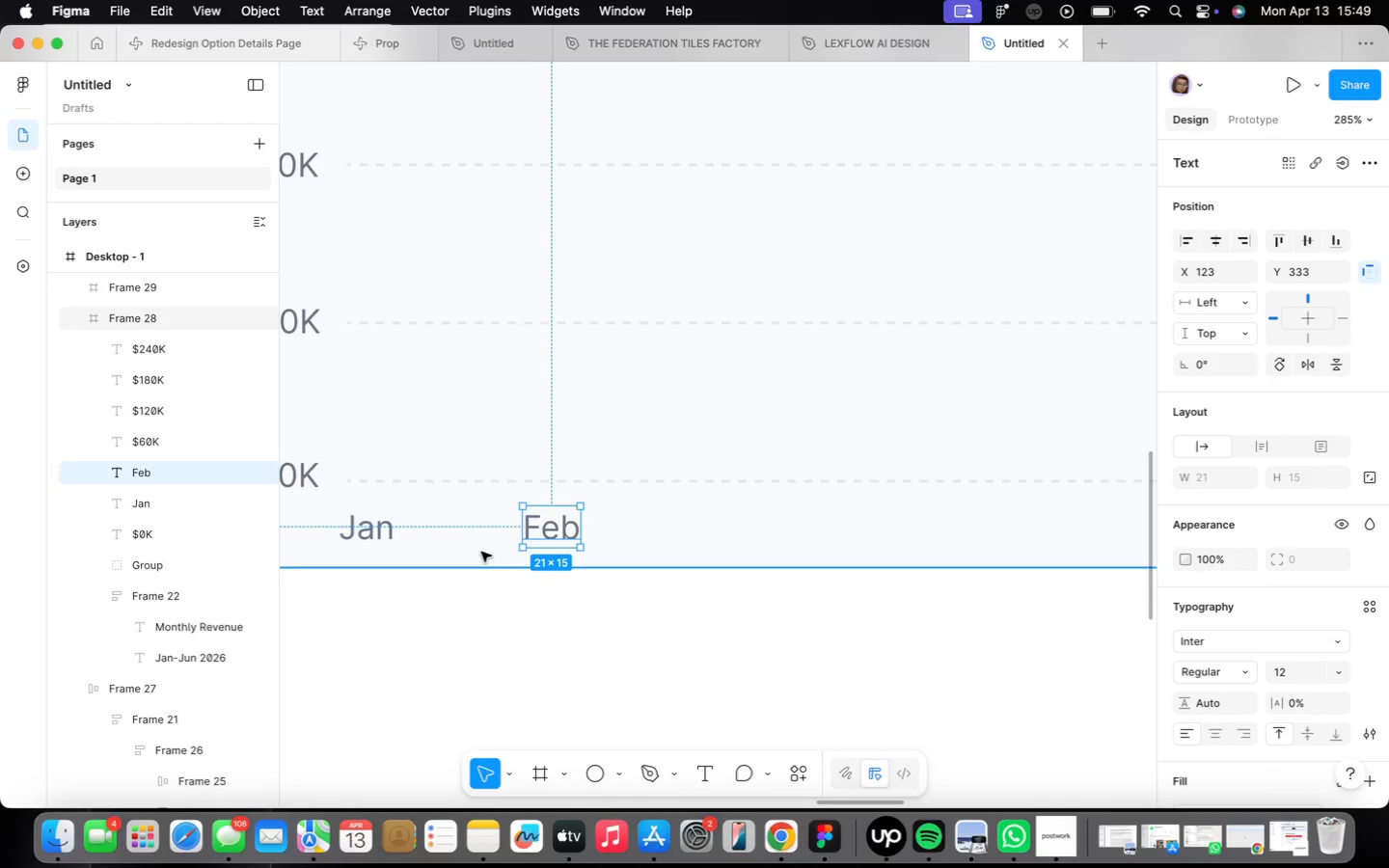 
key(Meta+D)
 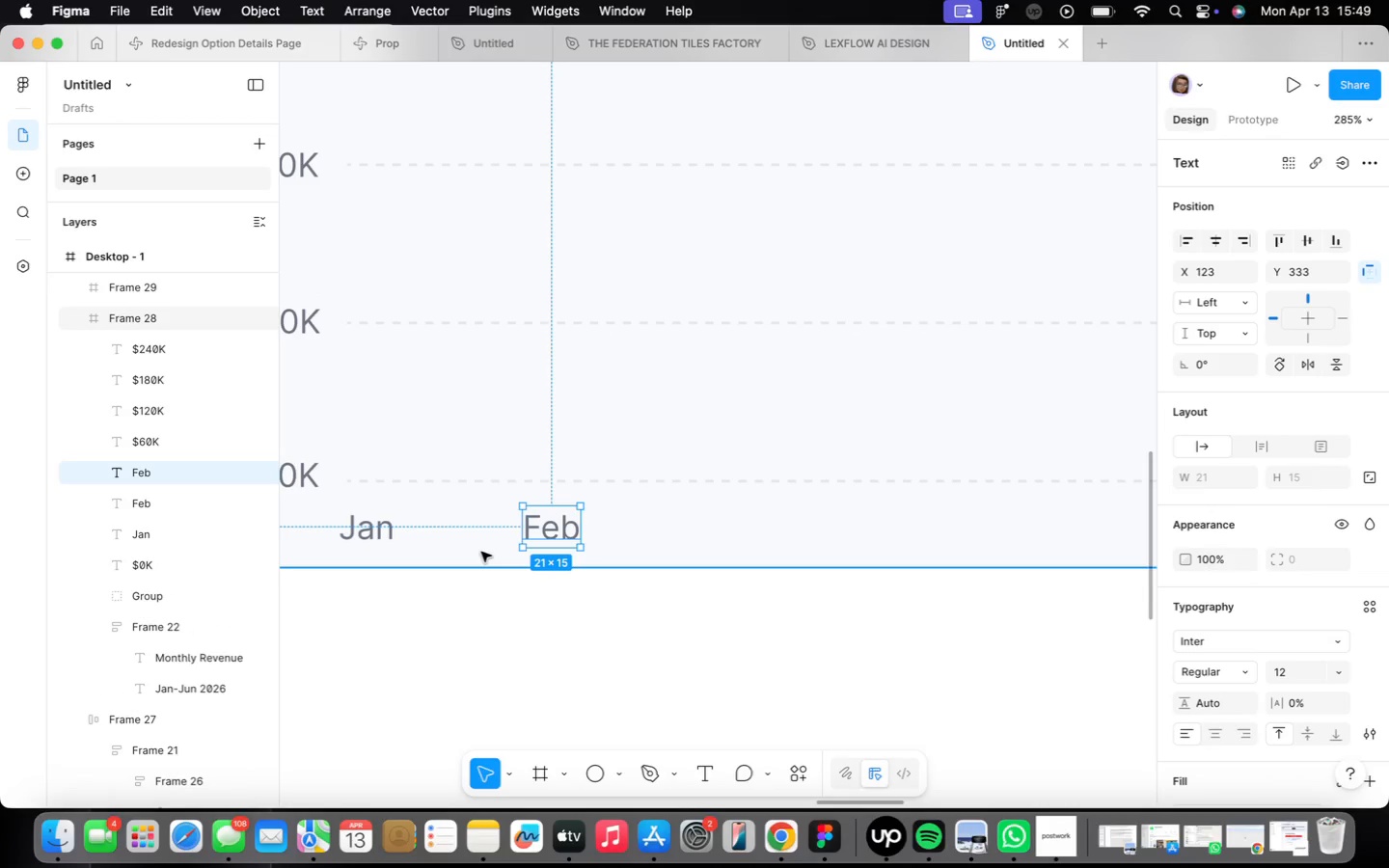 
left_click_drag(start_coordinate=[548, 535], to_coordinate=[841, 532])
 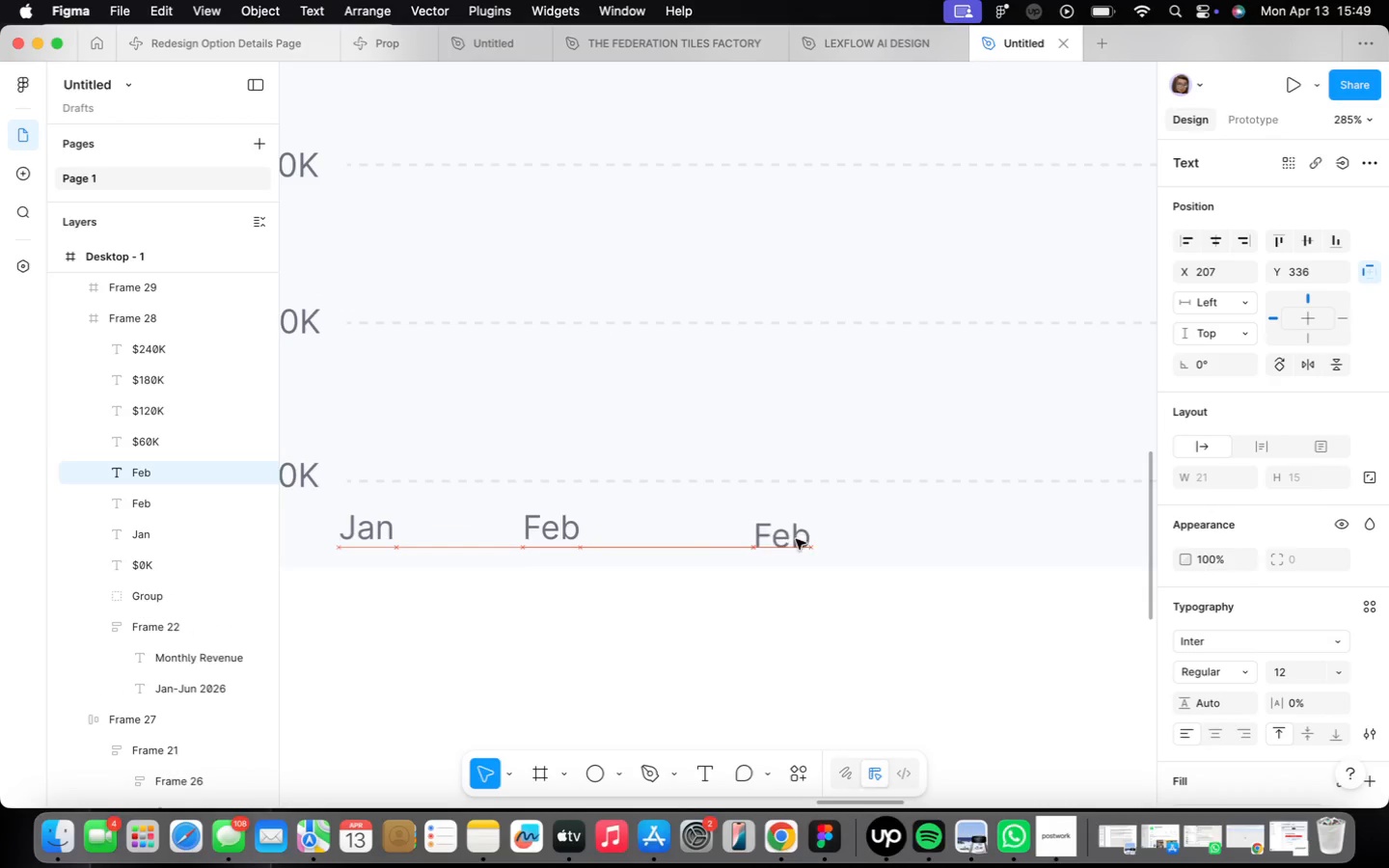 
type(Mar)
 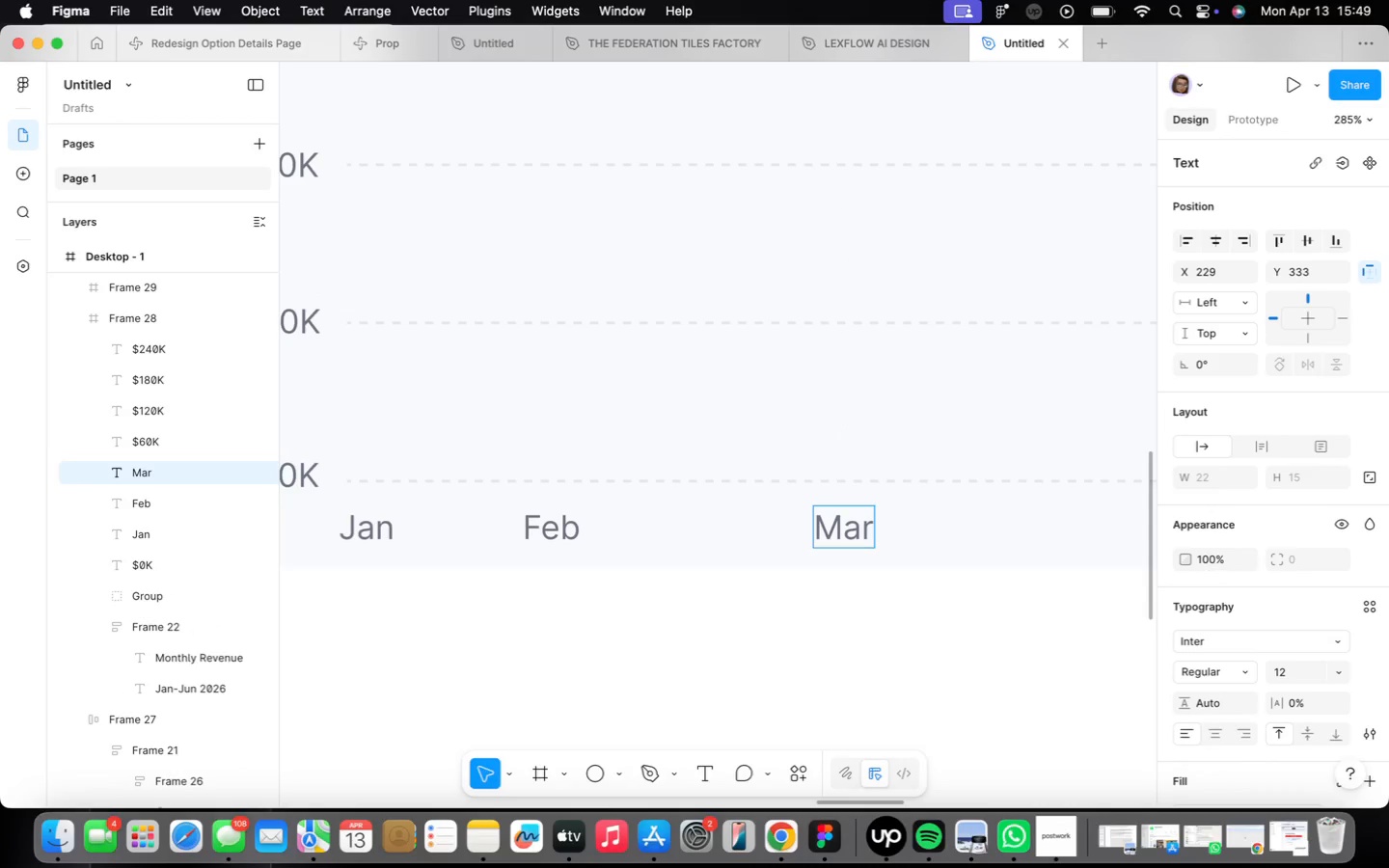 
left_click([822, 636])
 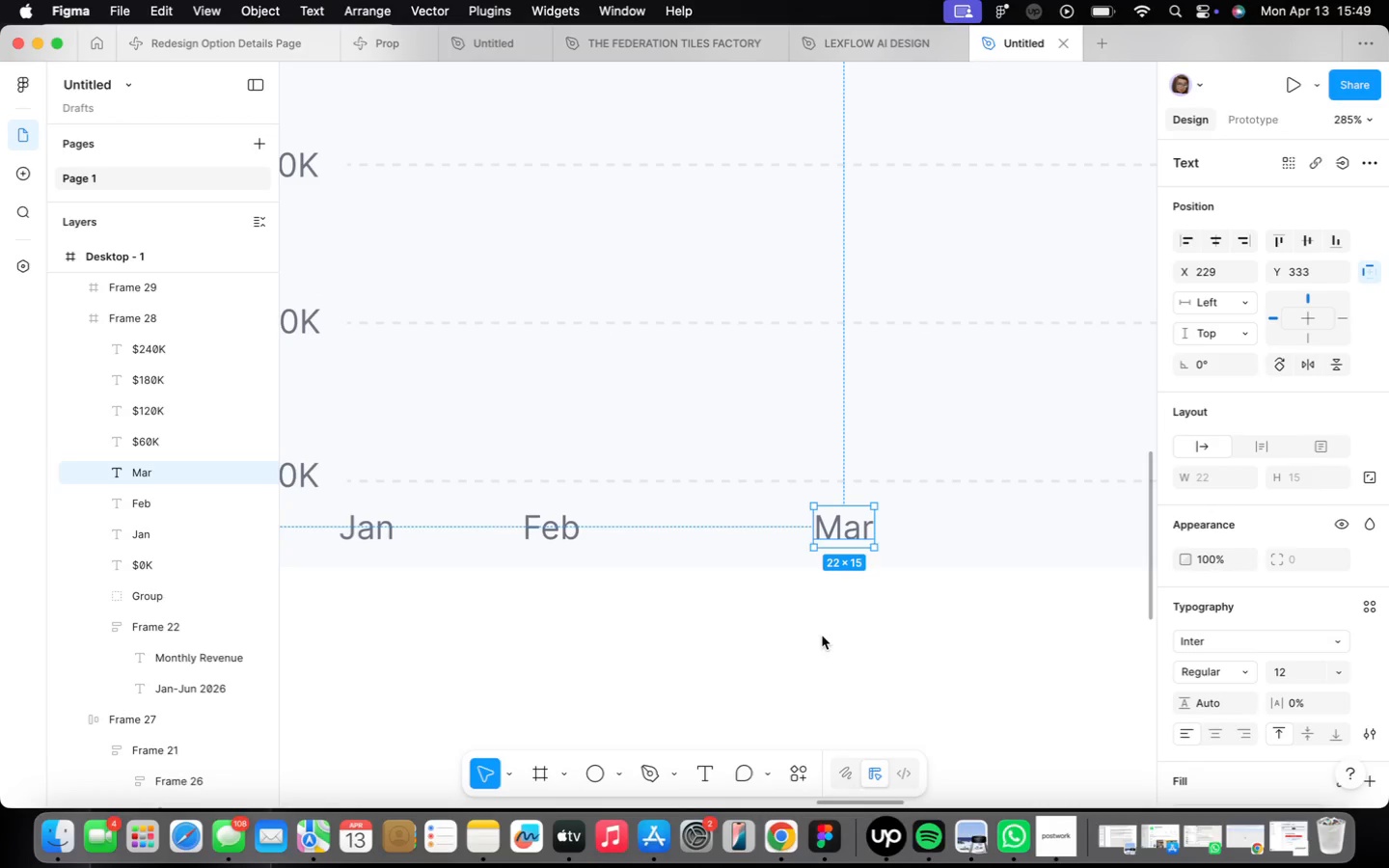 
key(Meta+CommandLeft)
 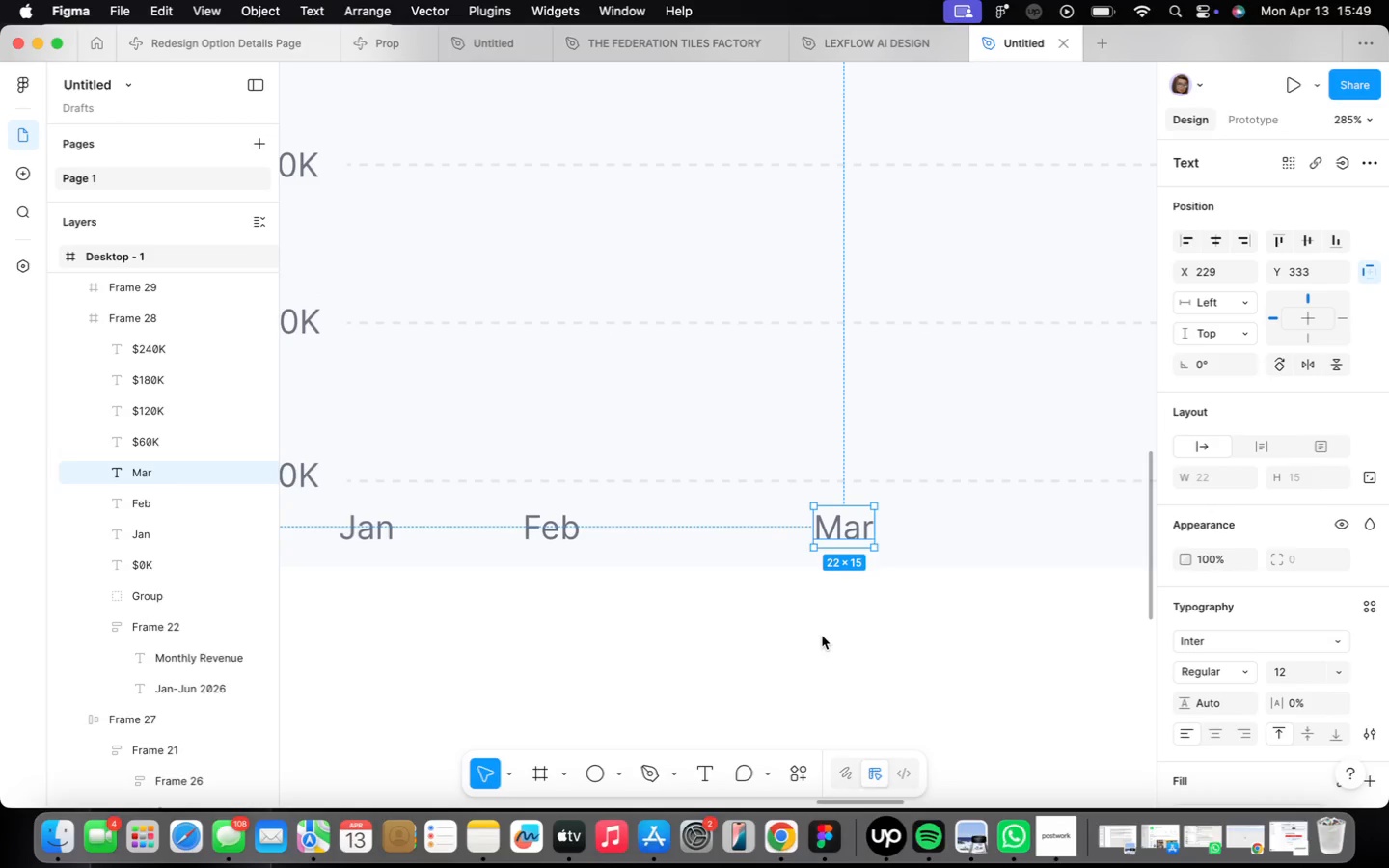 
key(Meta+D)
 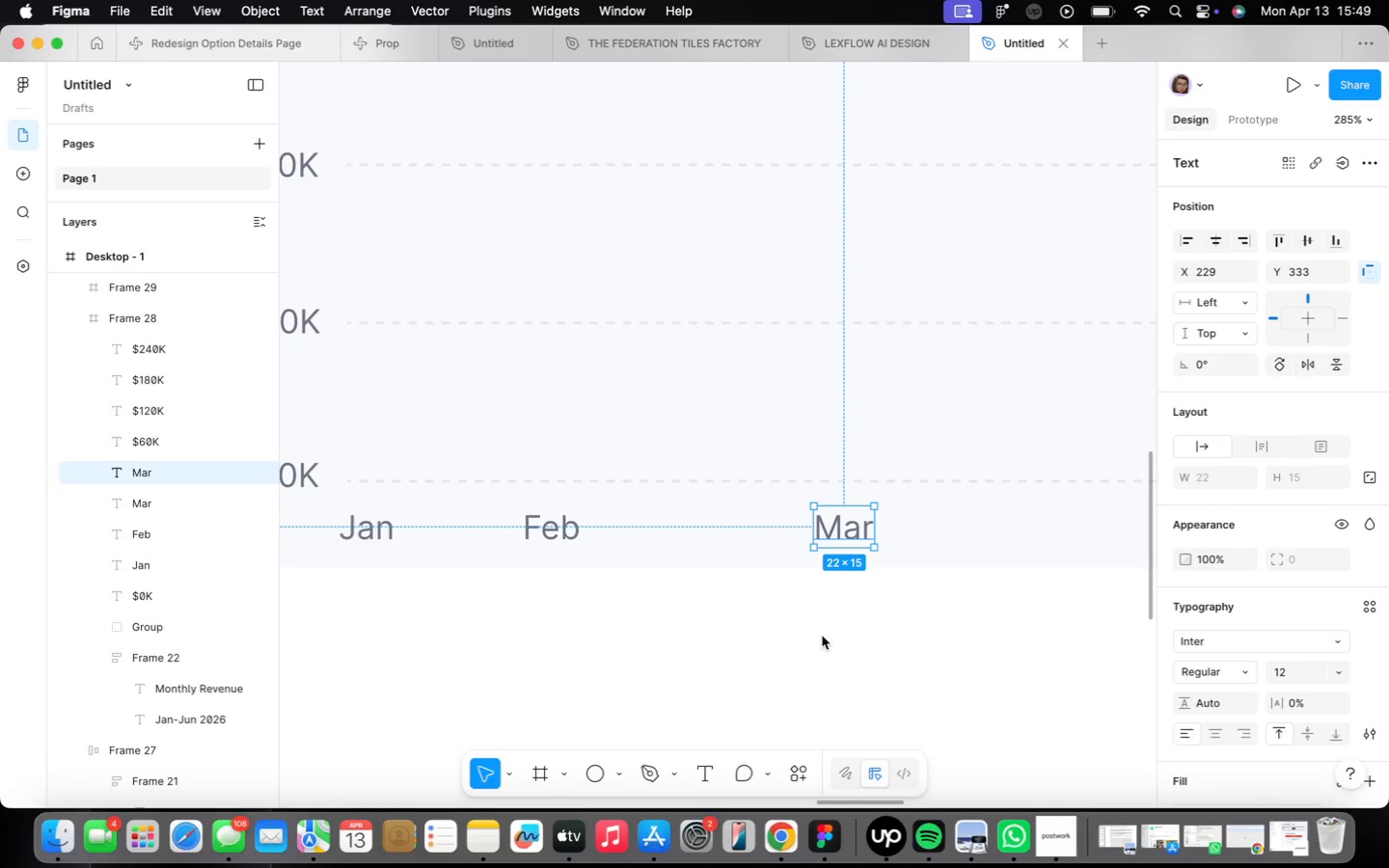 
scroll: coordinate [578, 647], scroll_direction: down, amount: 9.0
 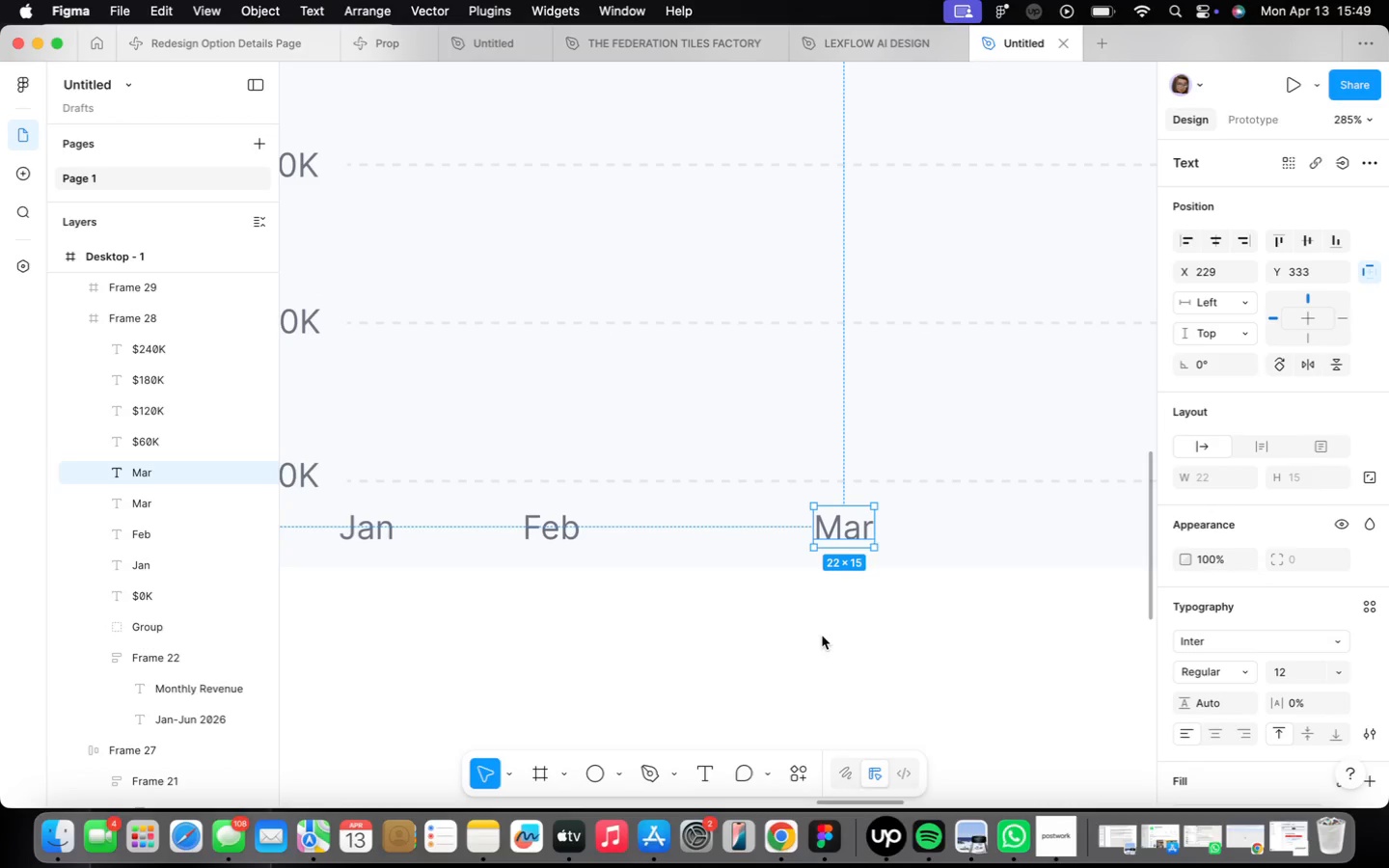 
left_click_drag(start_coordinate=[555, 580], to_coordinate=[802, 582])
 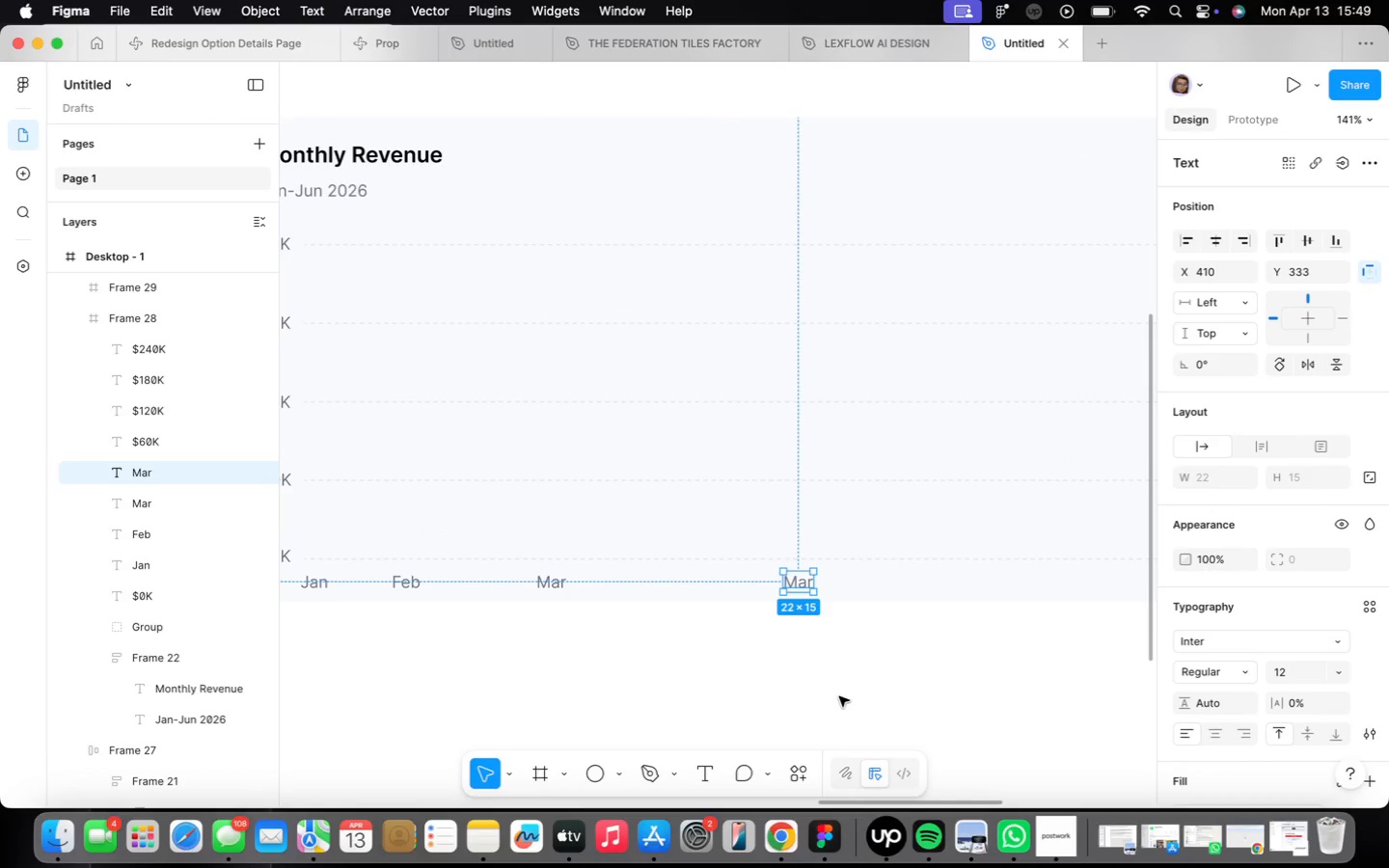 
wait(6.01)
 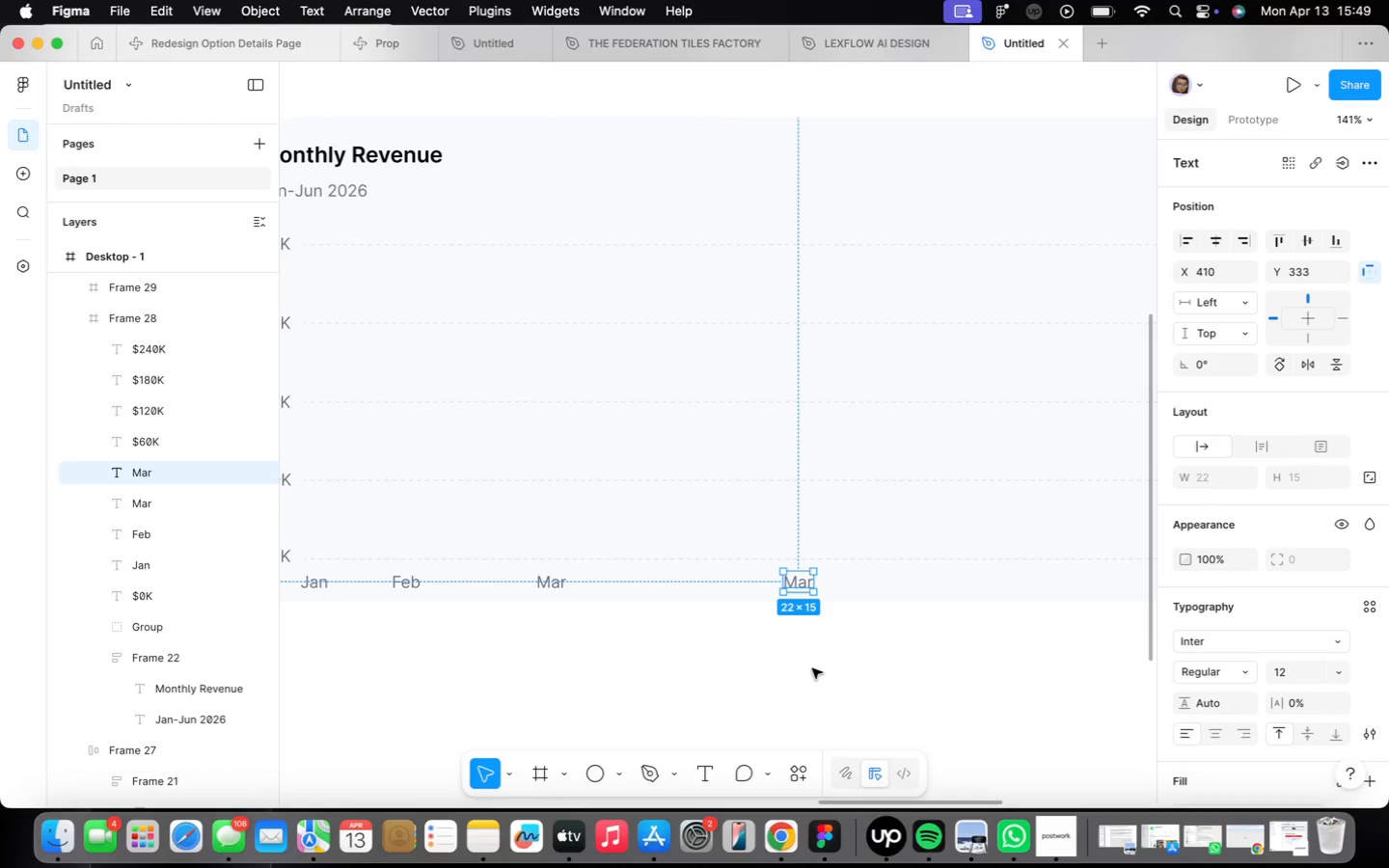 
left_click([404, 578])
 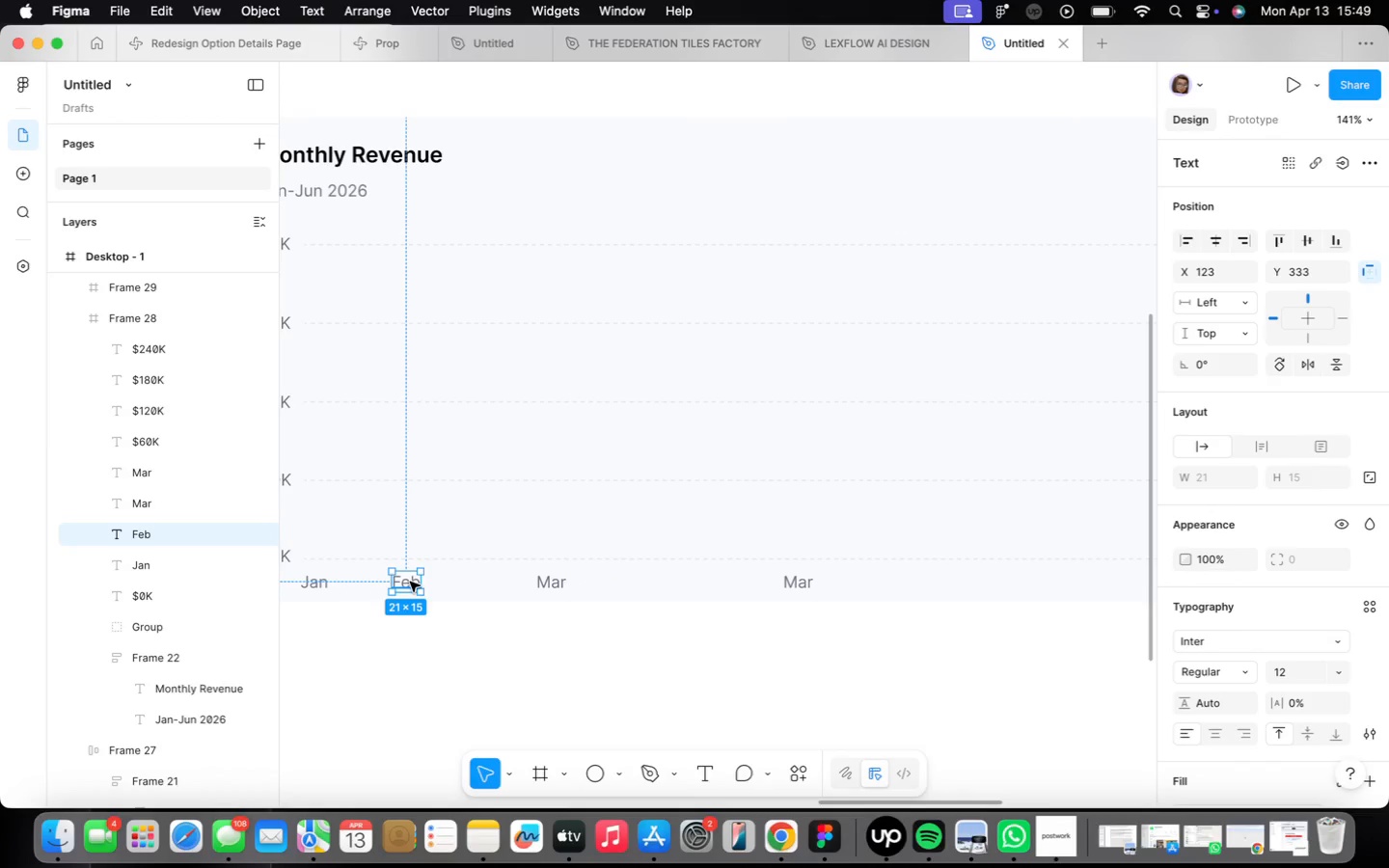 
left_click_drag(start_coordinate=[410, 582], to_coordinate=[501, 583])
 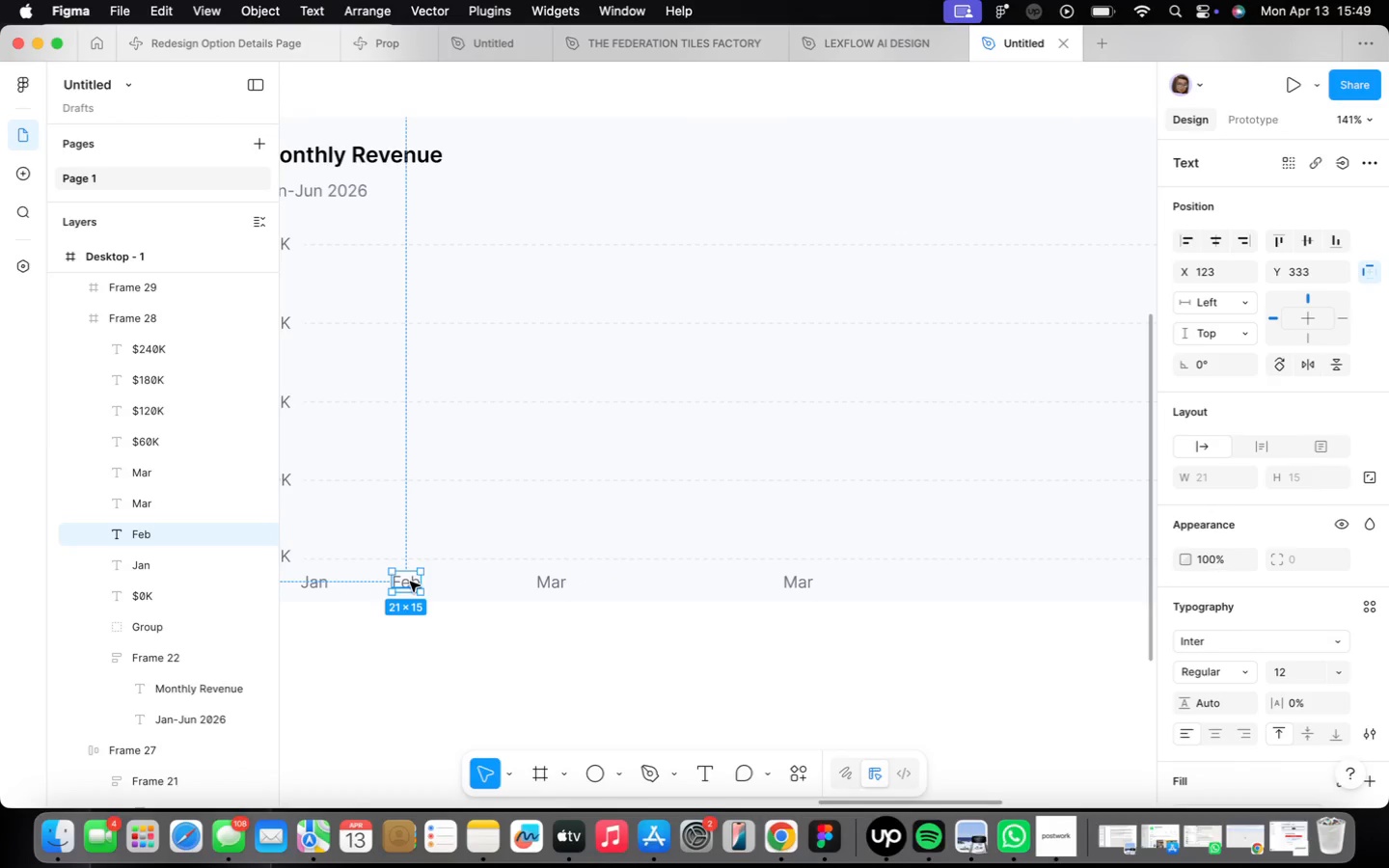 
key(Alt+ArrowLeft)
 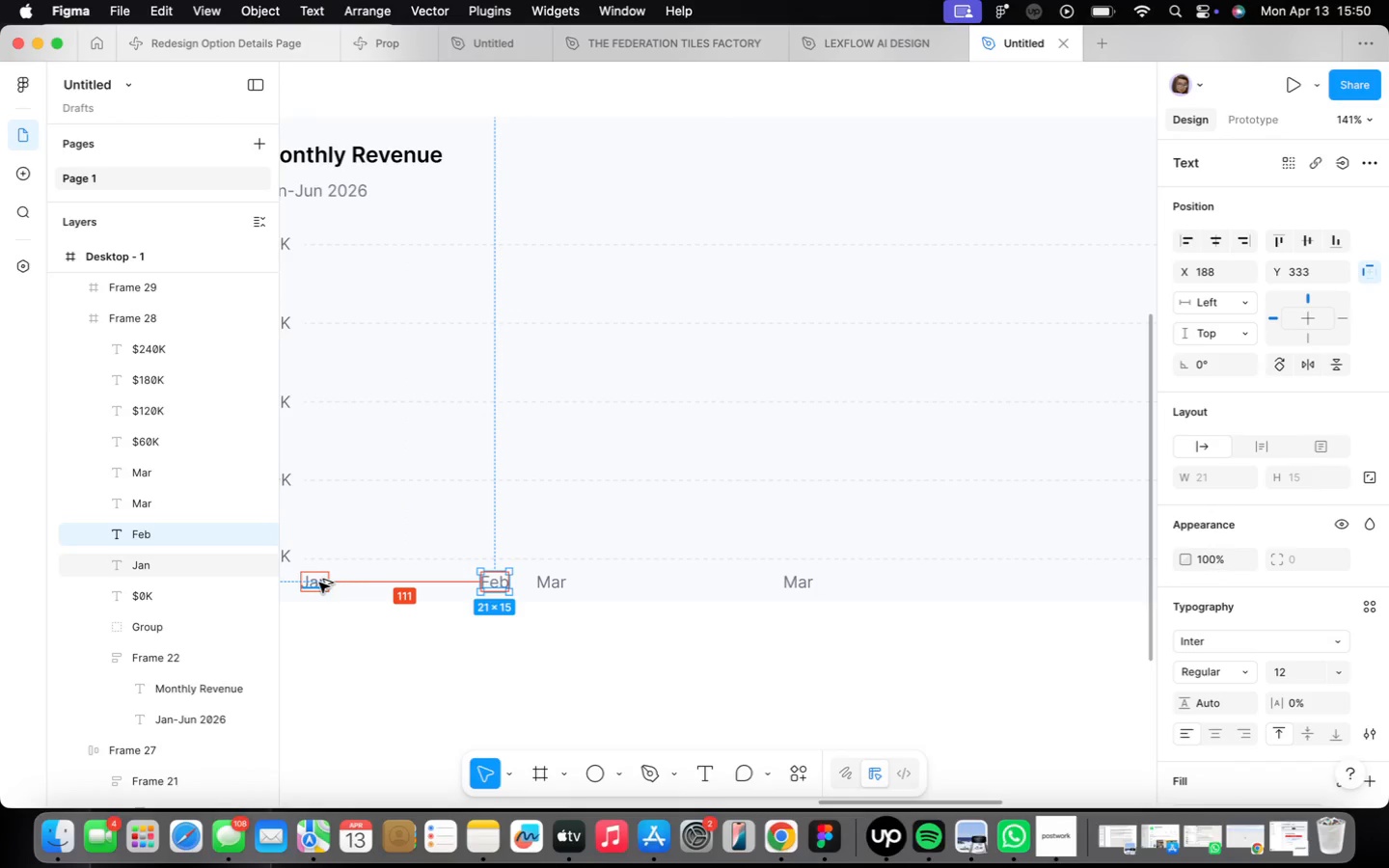 
key(Alt+ArrowLeft)
 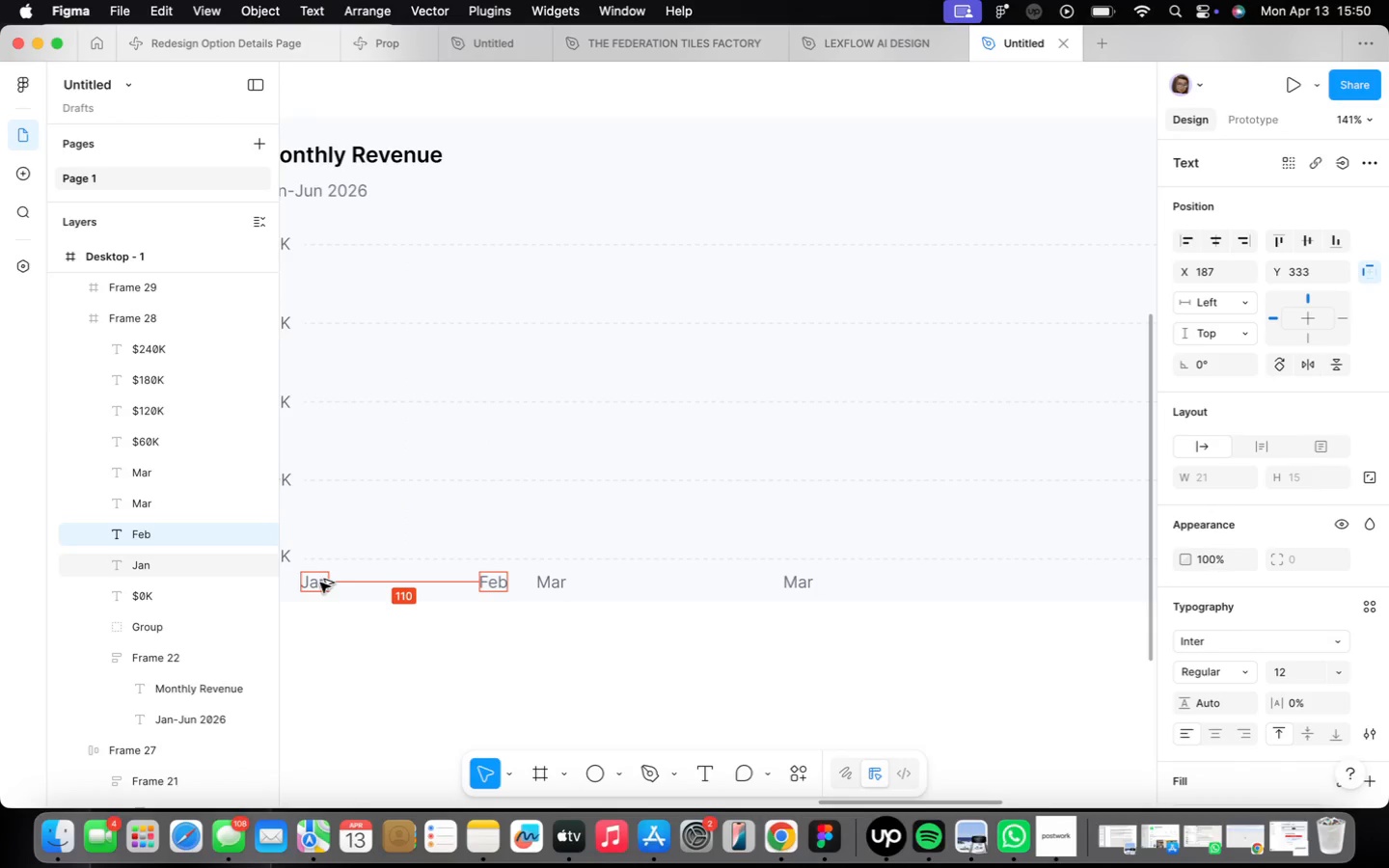 
key(Alt+ArrowLeft)
 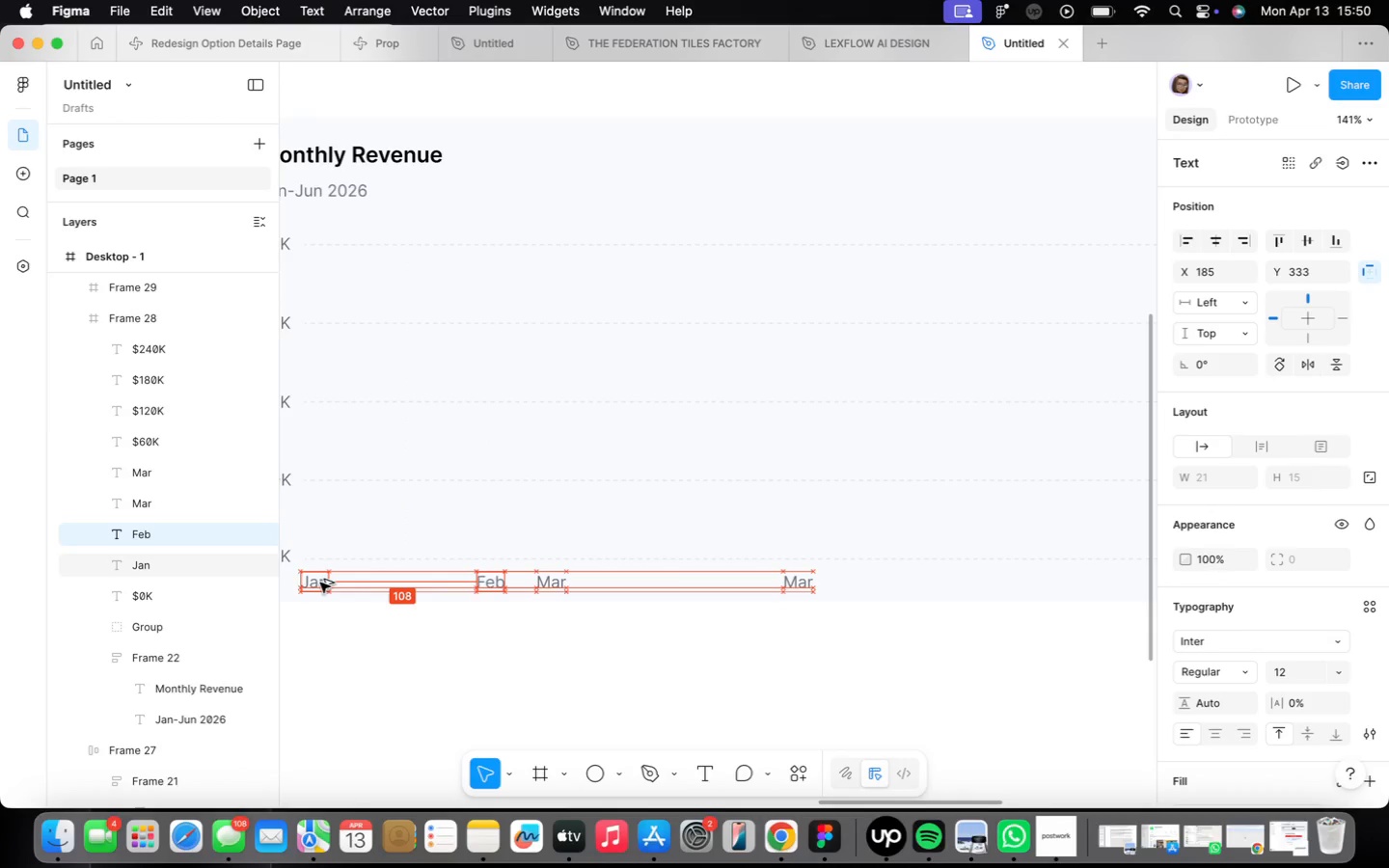 
key(Alt+ArrowLeft)
 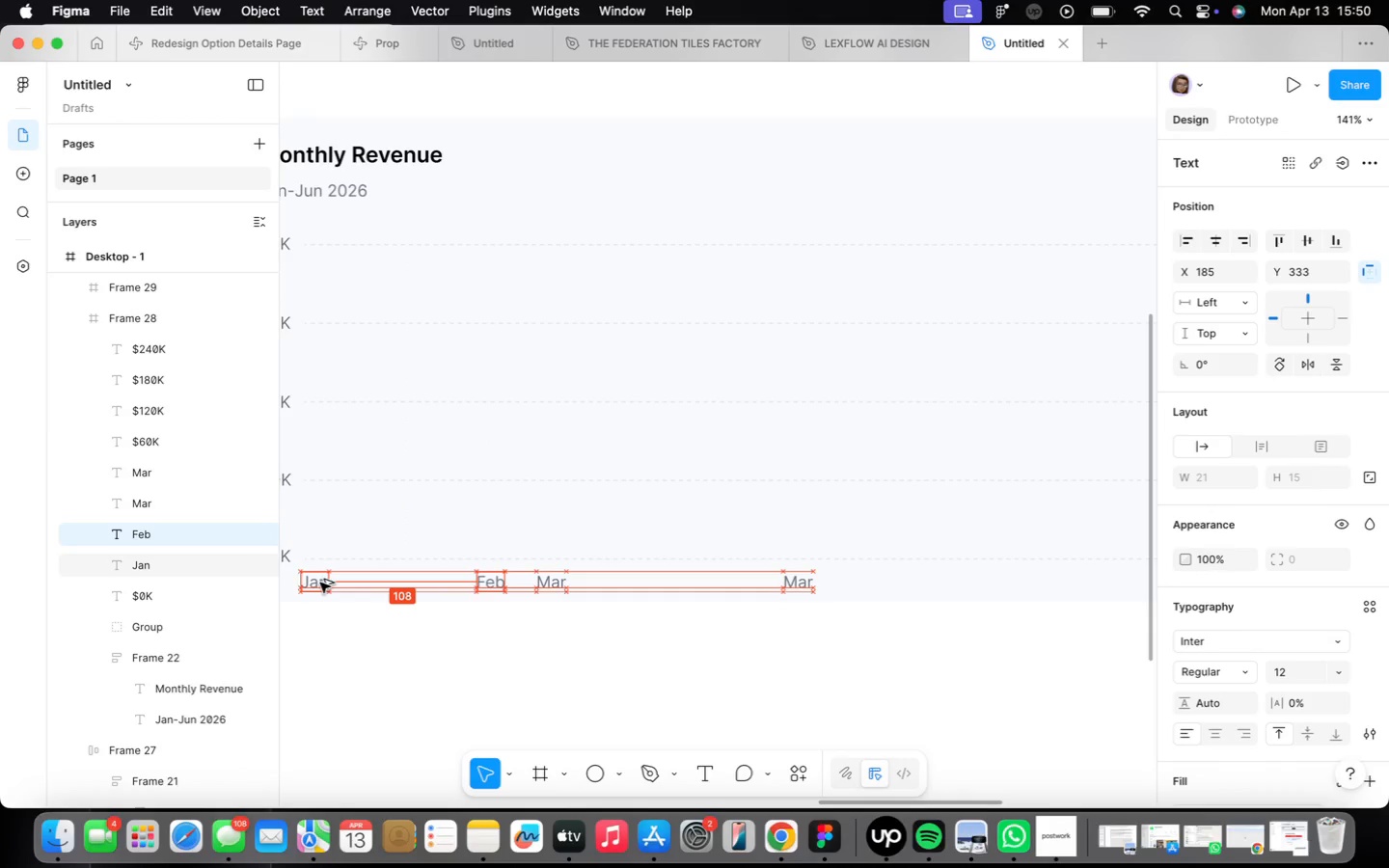 
key(Alt+ArrowLeft)
 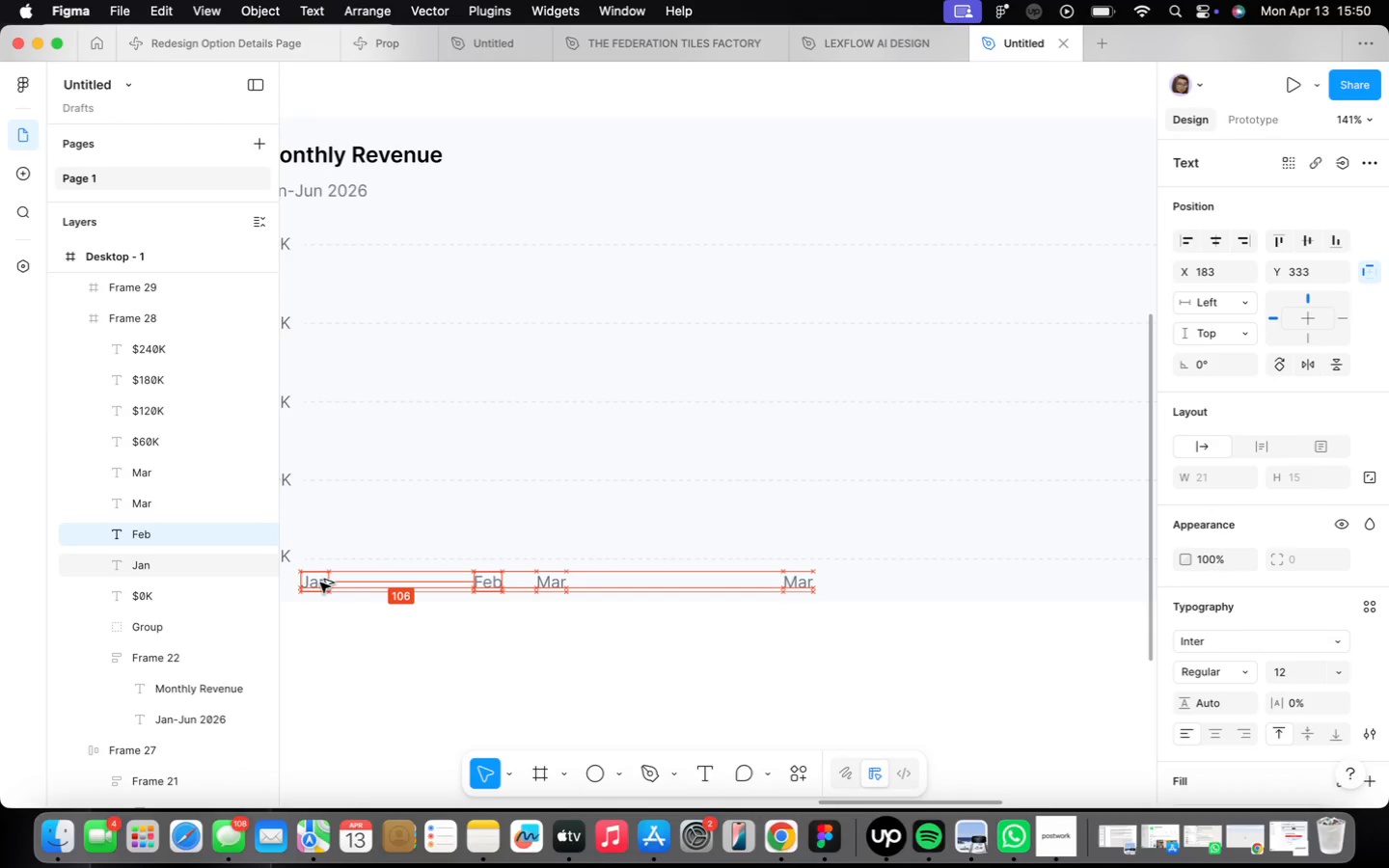 
key(Alt+ArrowLeft)
 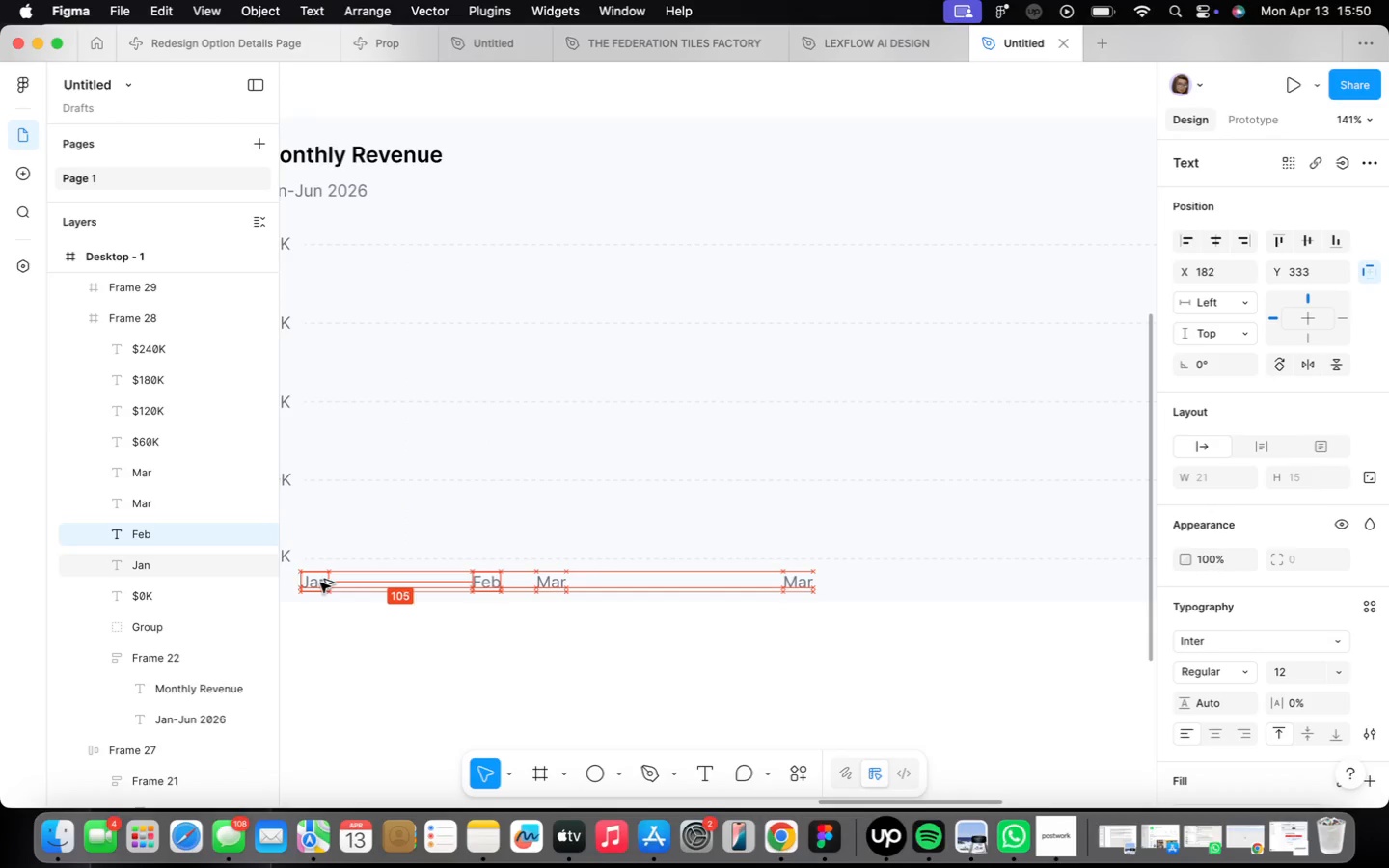 
key(Alt+ArrowLeft)
 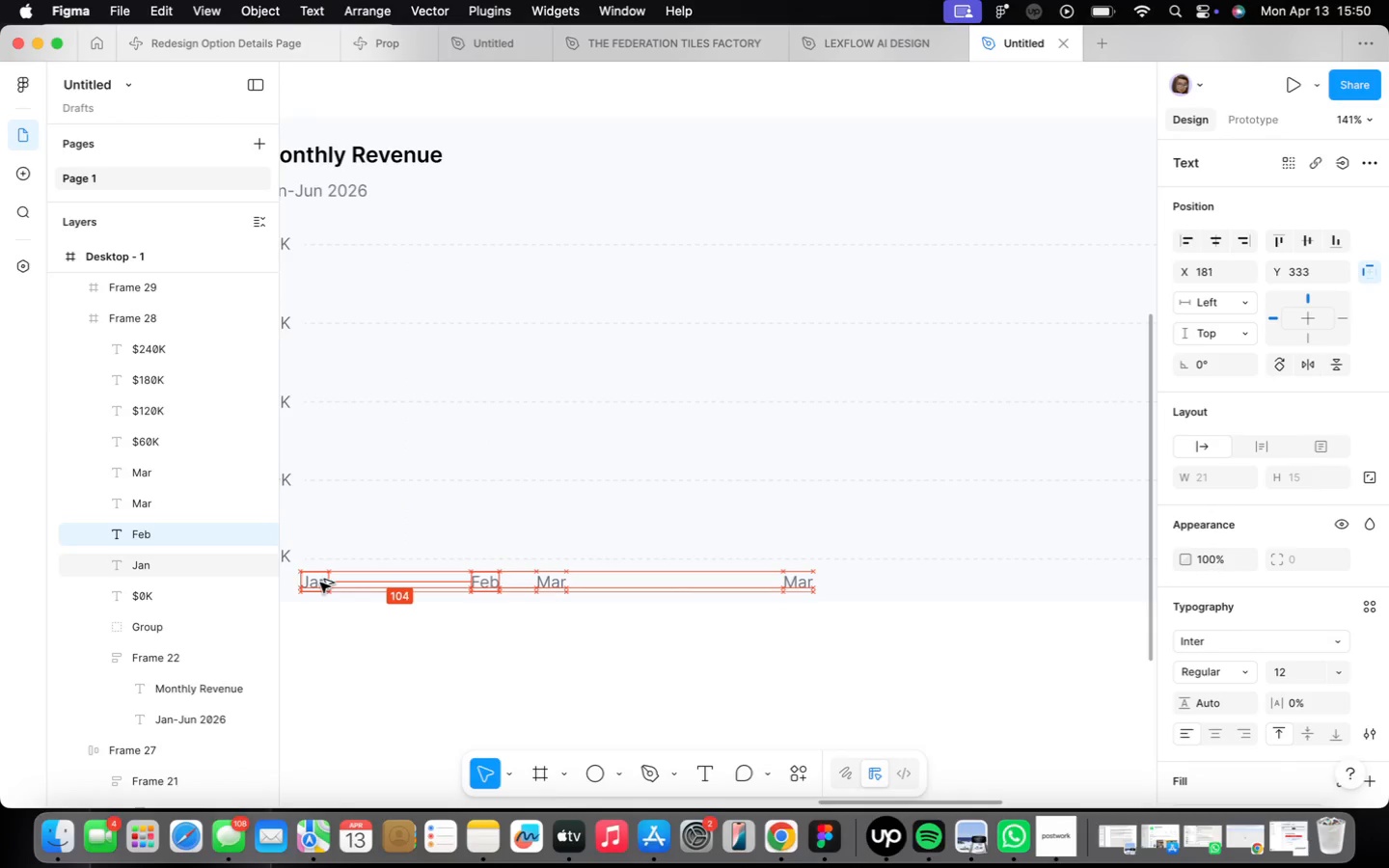 
key(Alt+ArrowLeft)
 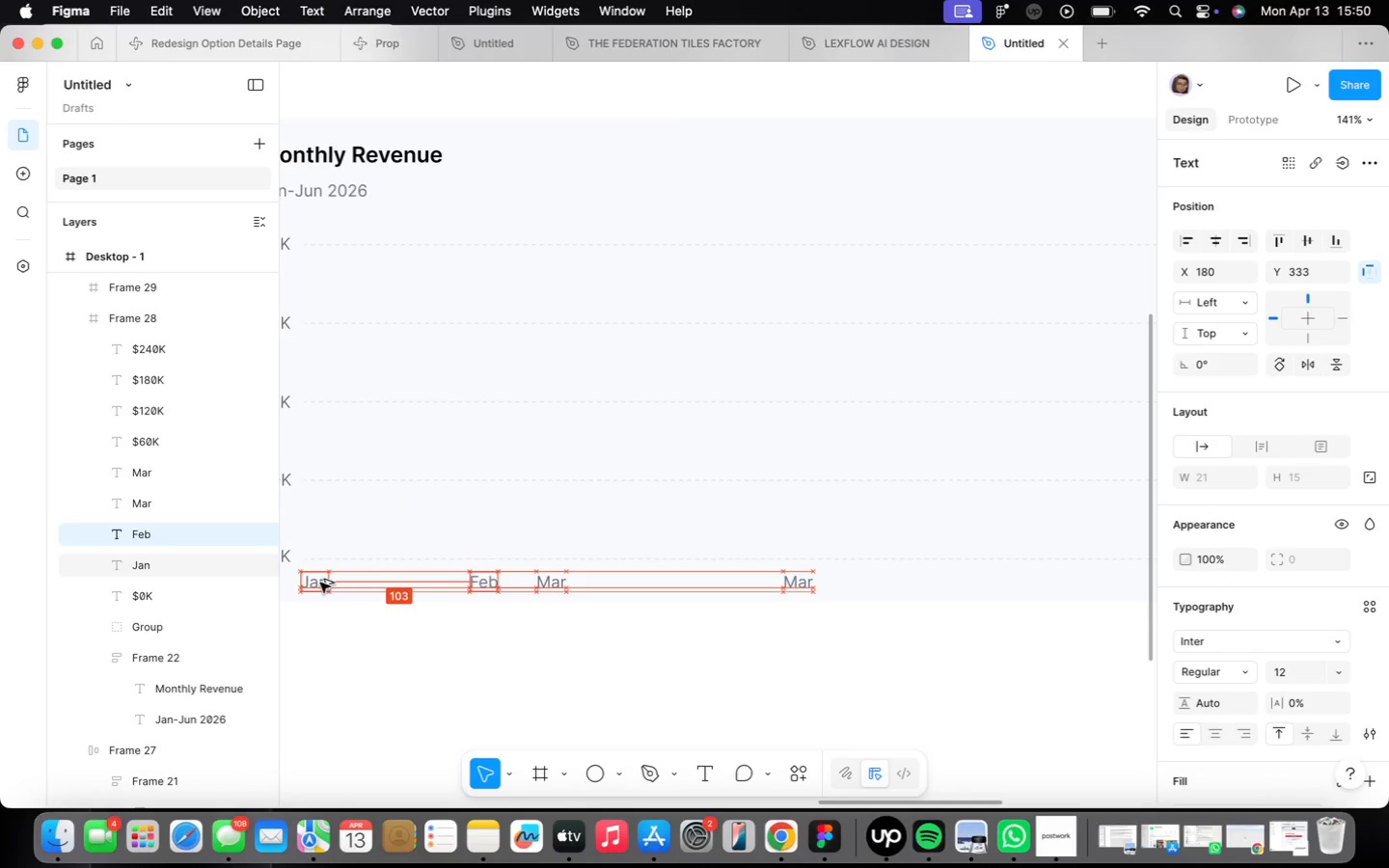 
key(Alt+ArrowLeft)
 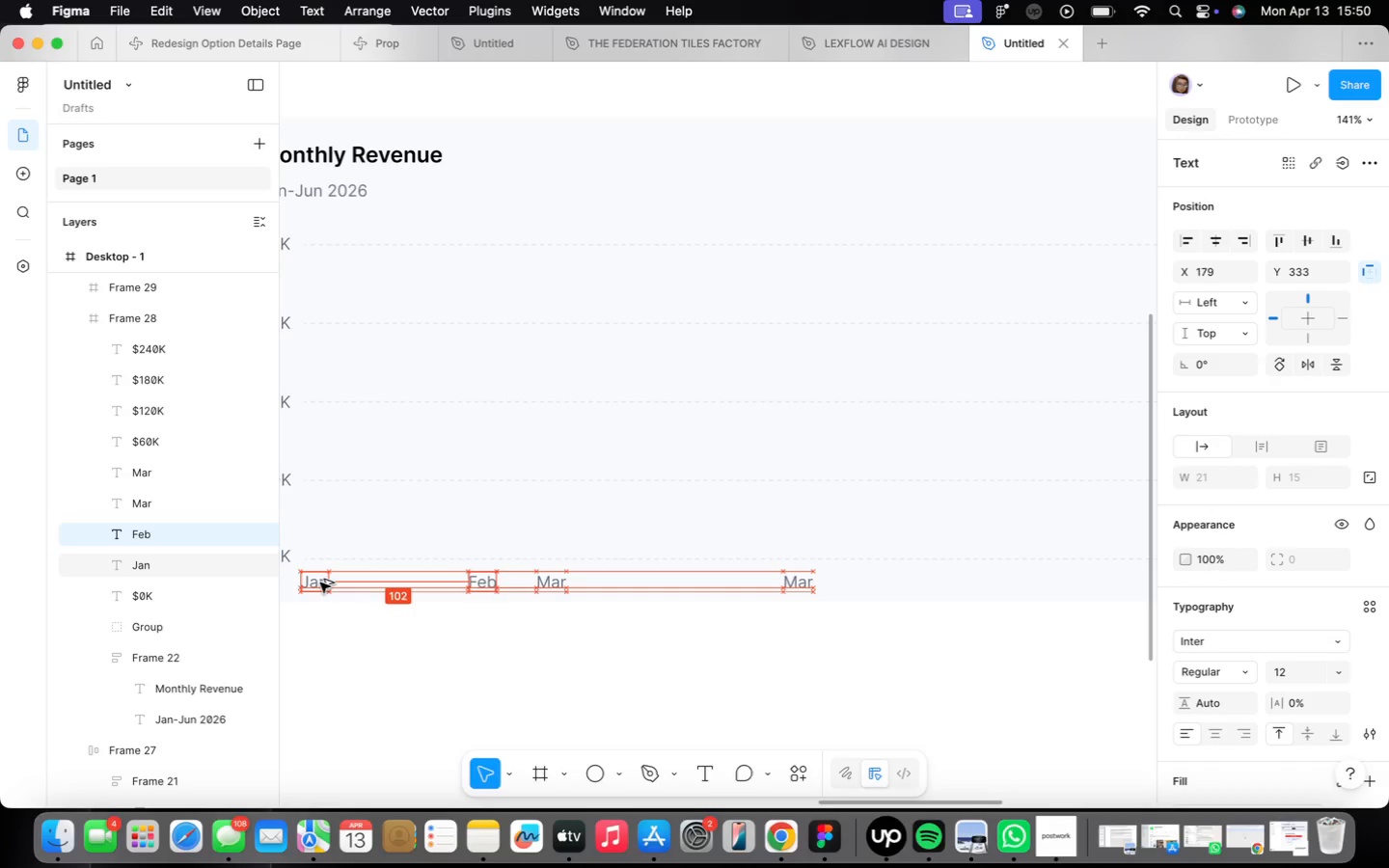 
key(Alt+ArrowLeft)
 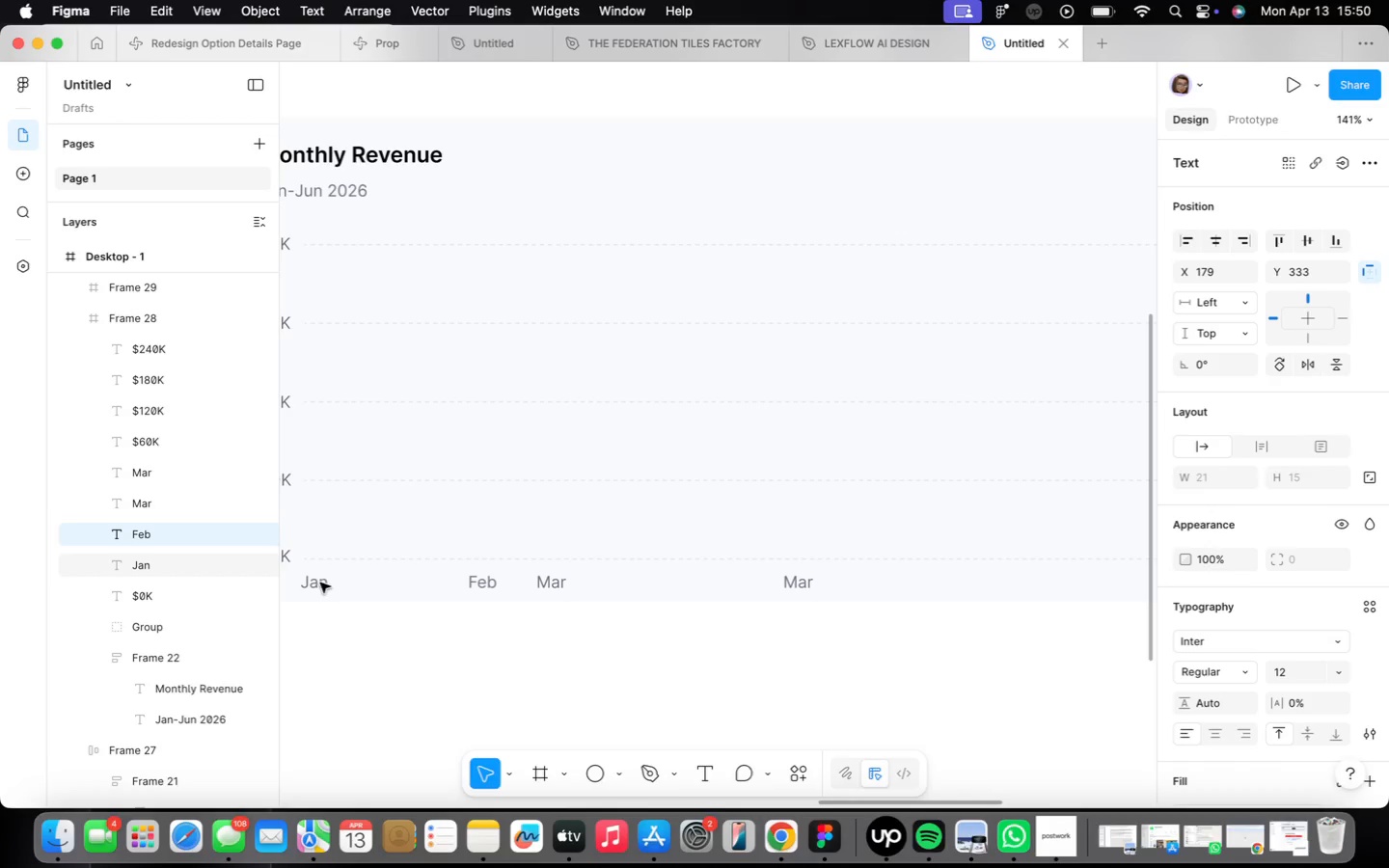 
left_click([546, 589])
 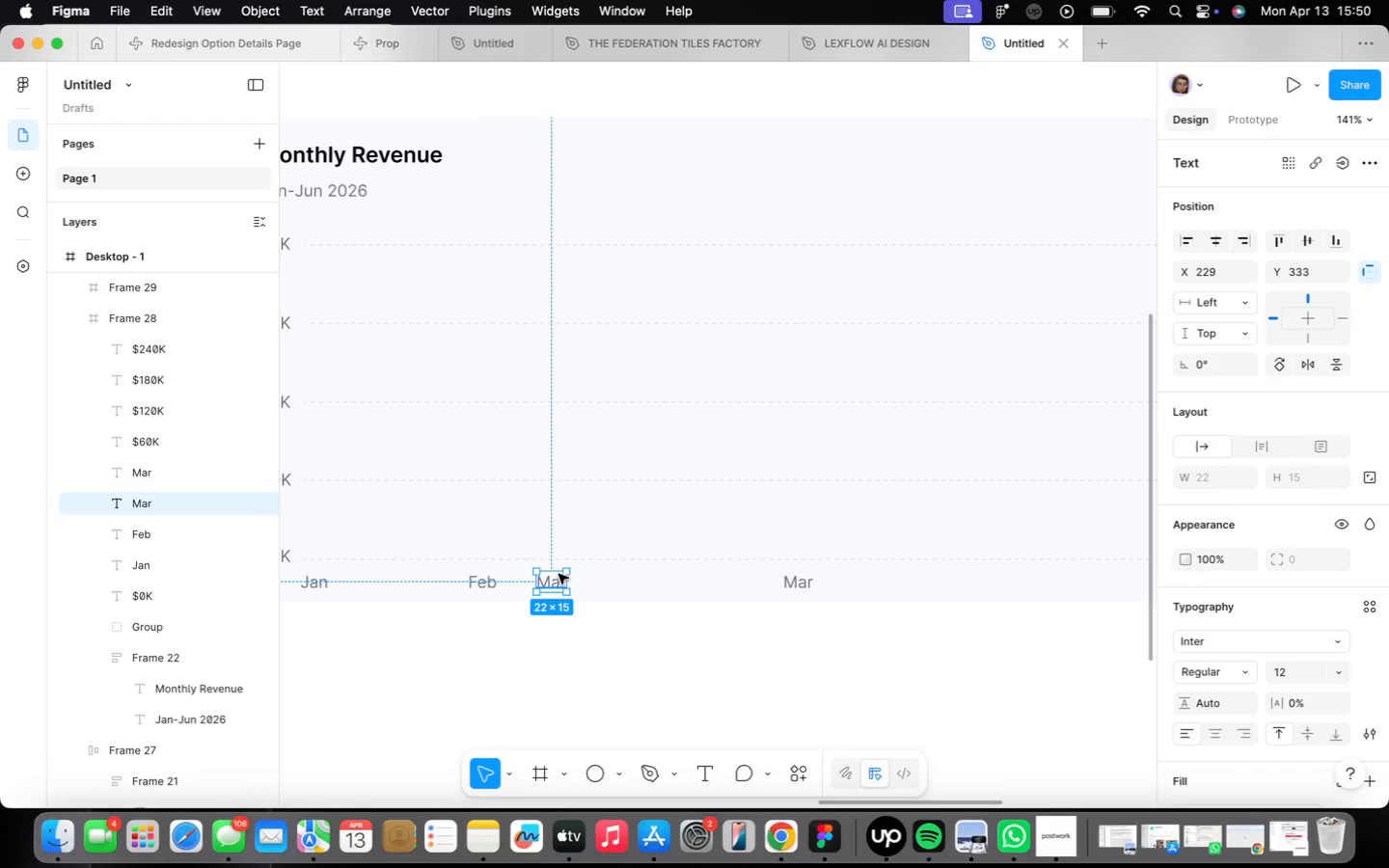 
left_click_drag(start_coordinate=[557, 579], to_coordinate=[705, 578])
 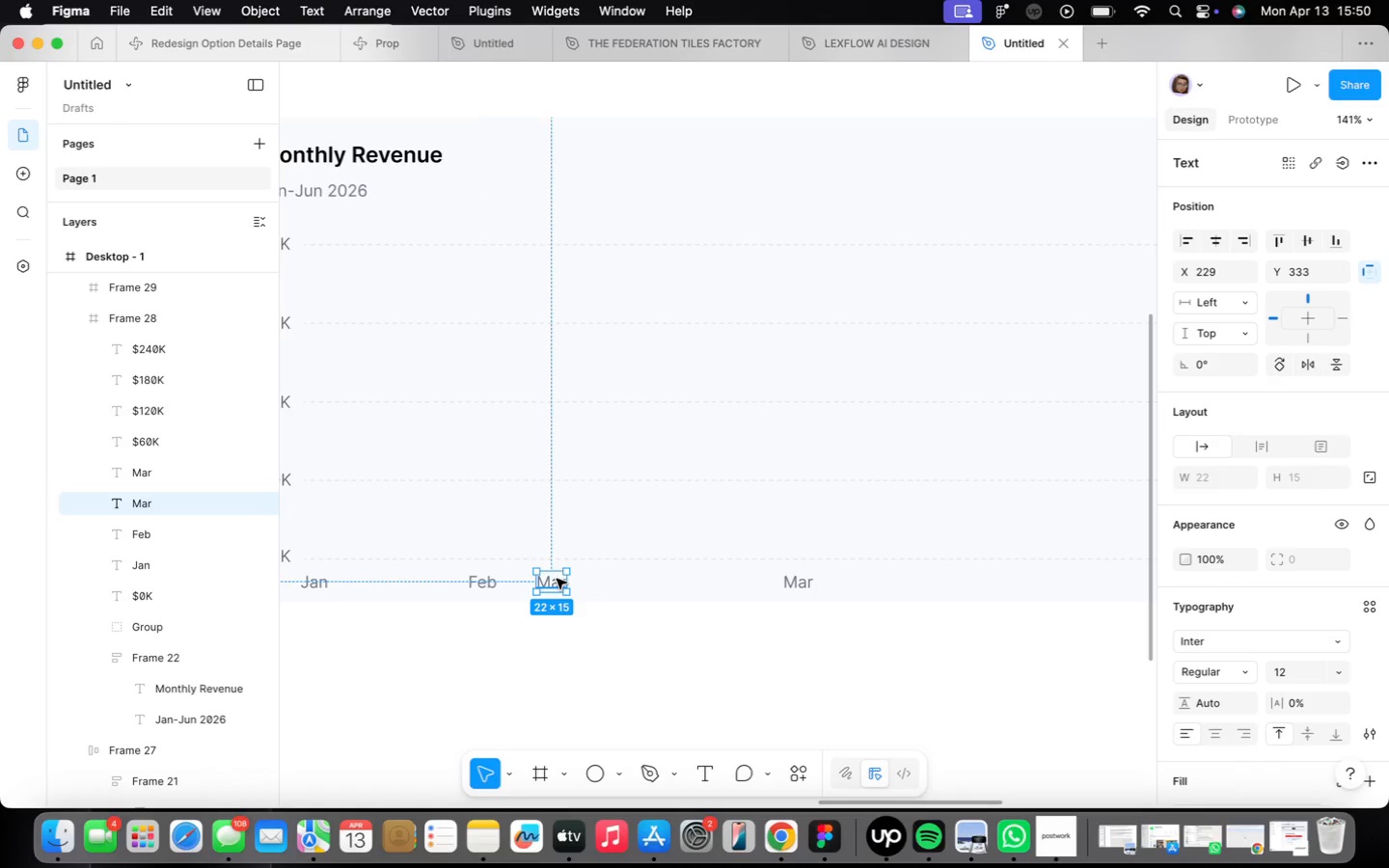 
hold_key(key=OptionLeft, duration=1.49)
 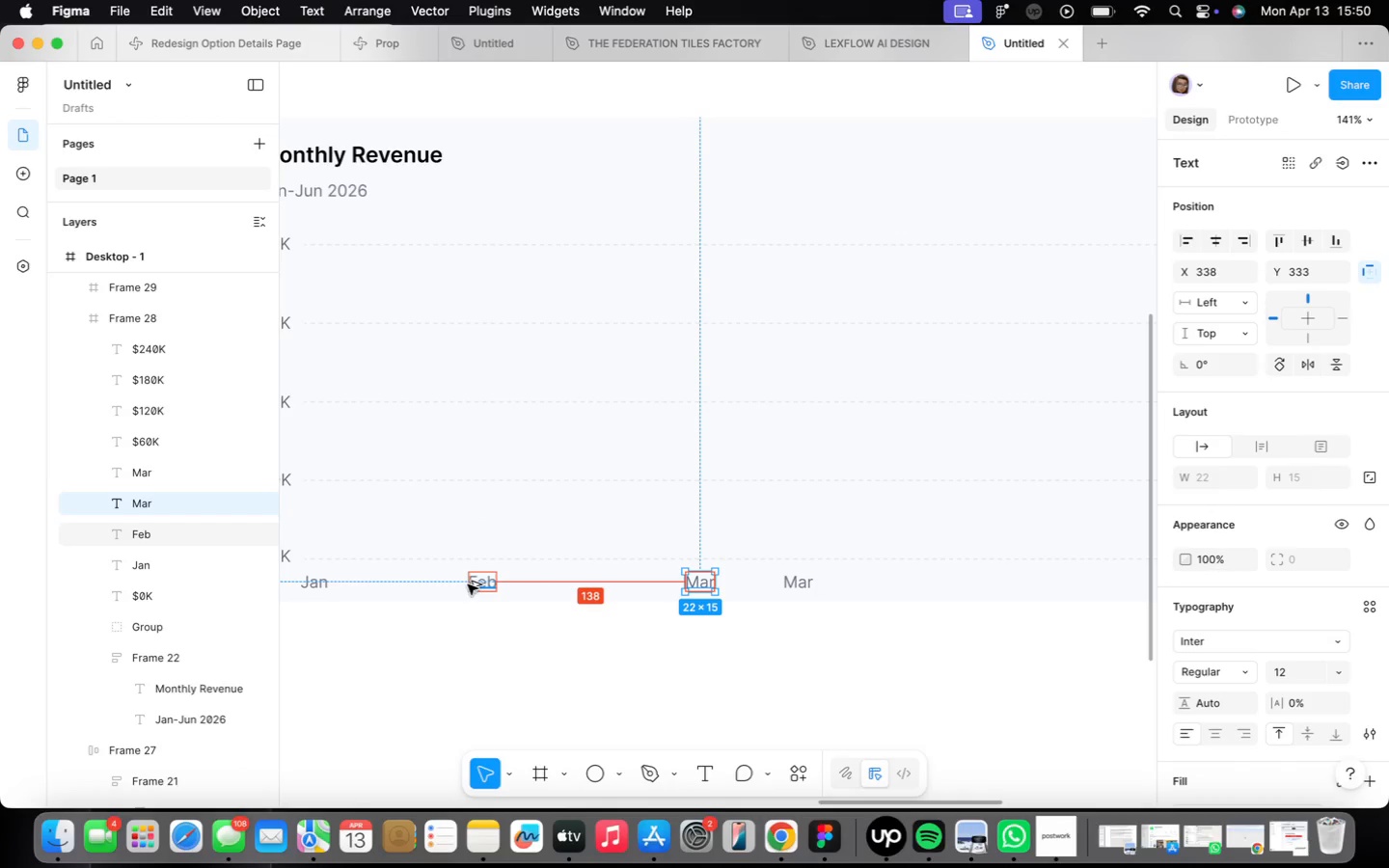 
left_click_drag(start_coordinate=[693, 582], to_coordinate=[670, 583])
 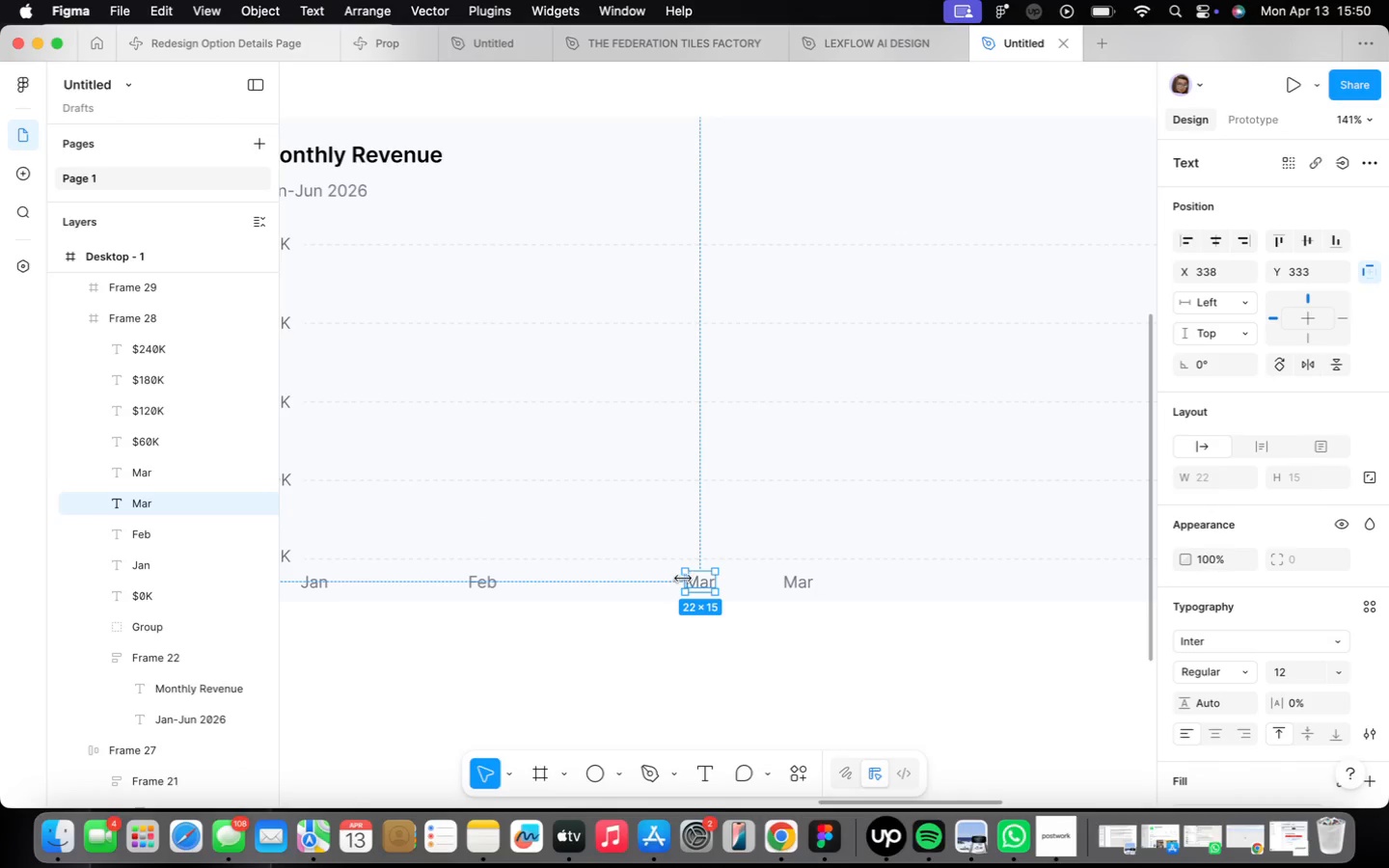 
hold_key(key=ArrowLeft, duration=0.91)
 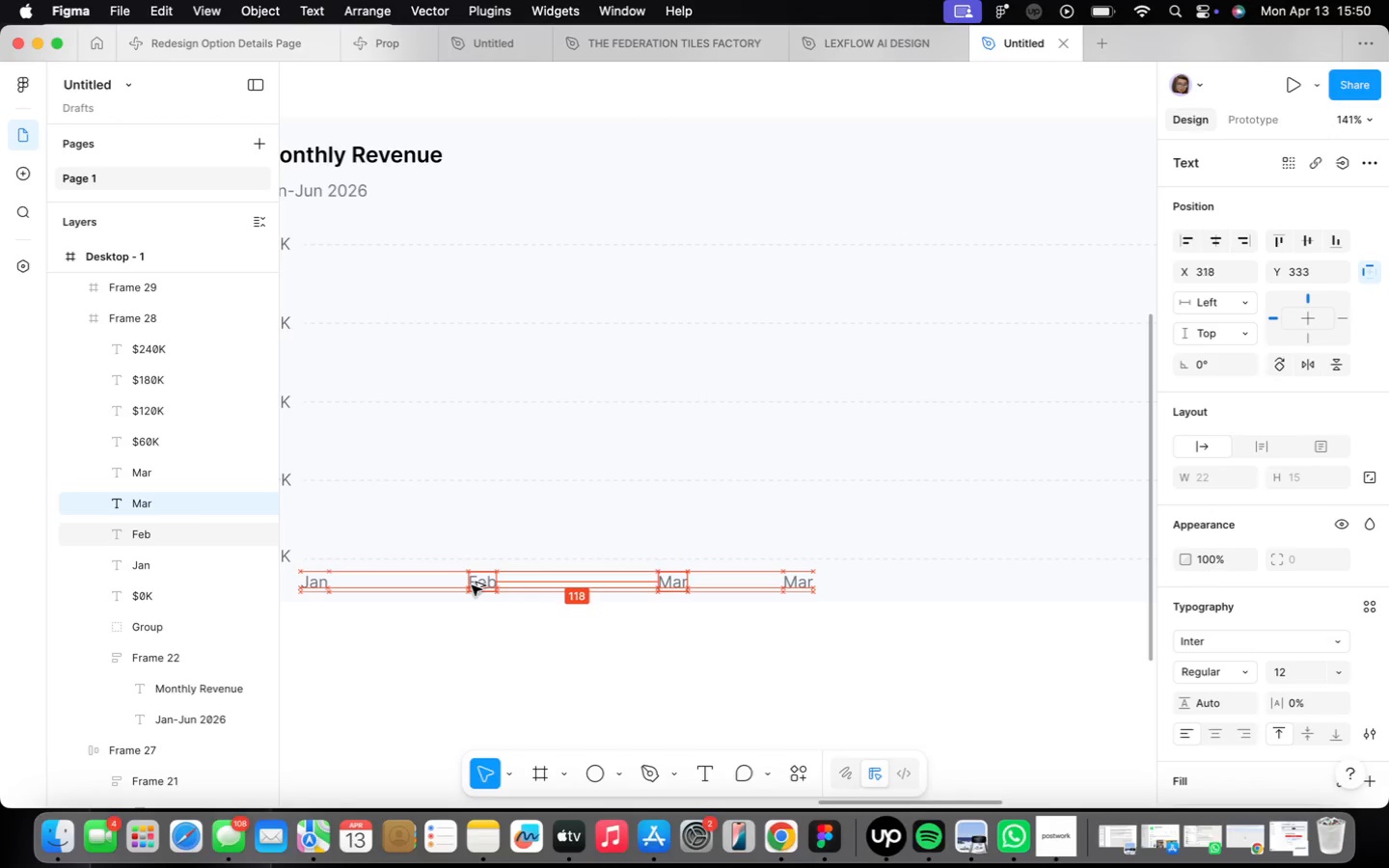 
key(Alt+ArrowLeft)
 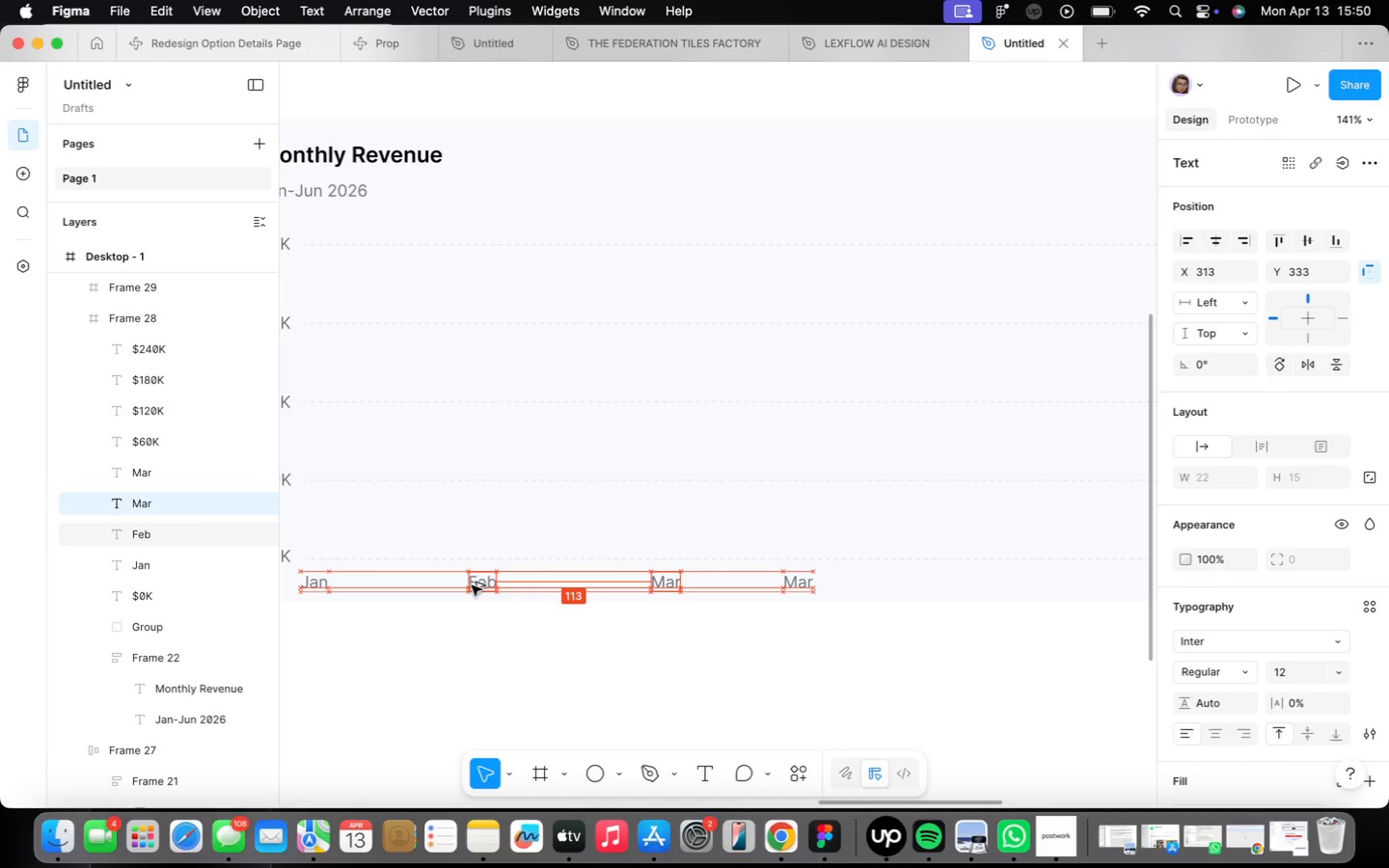 
key(Alt+ArrowLeft)
 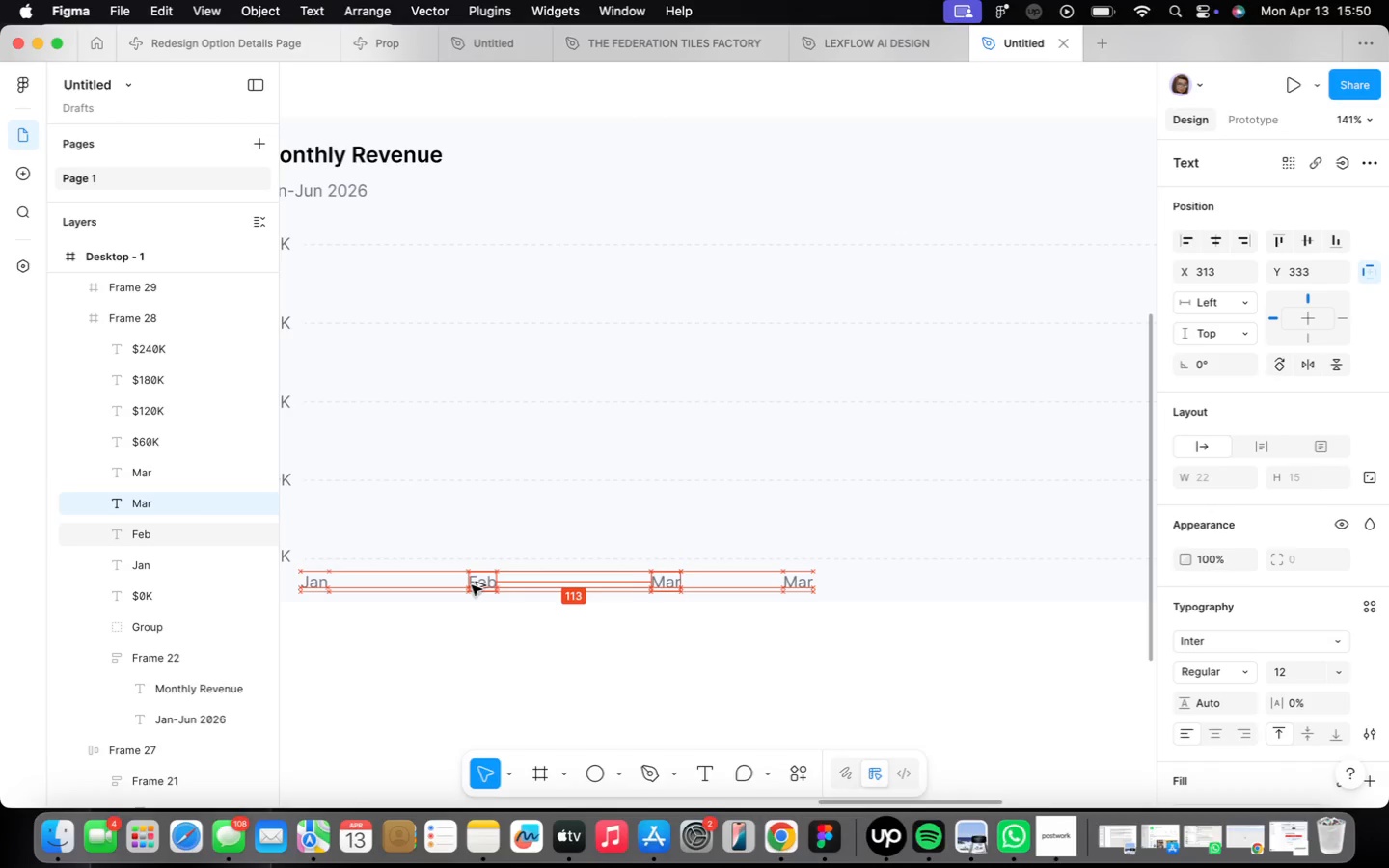 
key(Alt+ArrowLeft)
 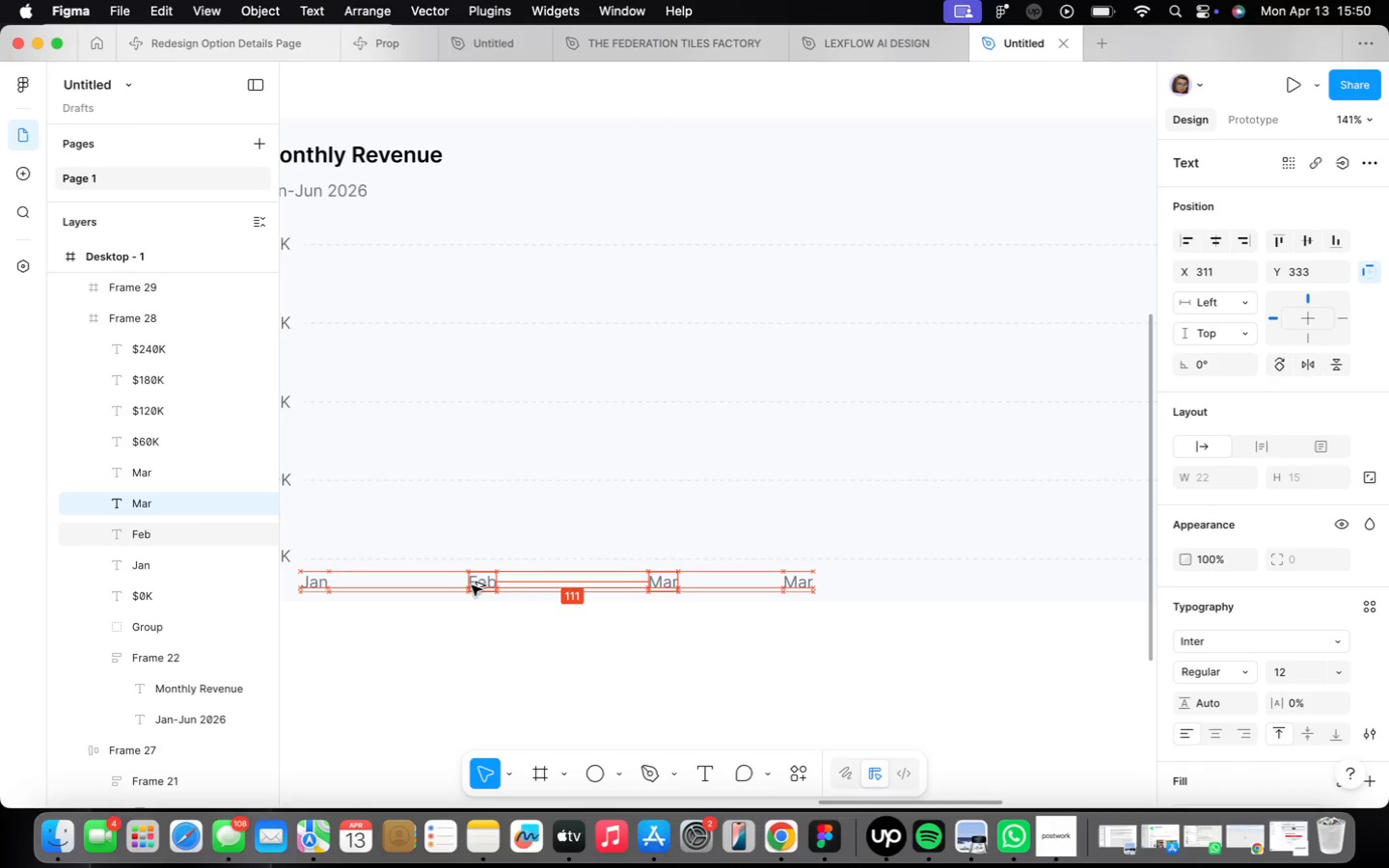 
key(Alt+ArrowLeft)
 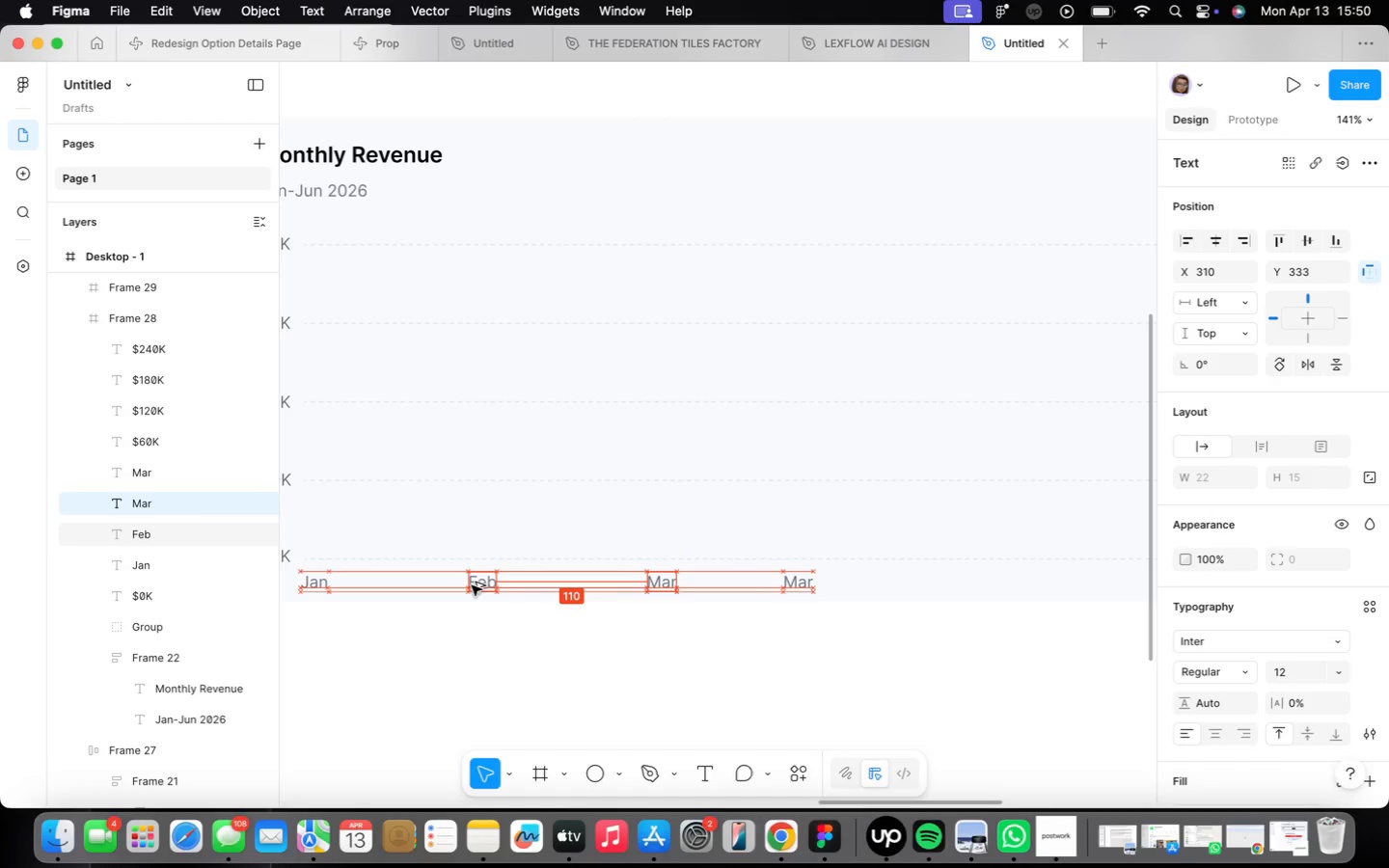 
key(Alt+ArrowLeft)
 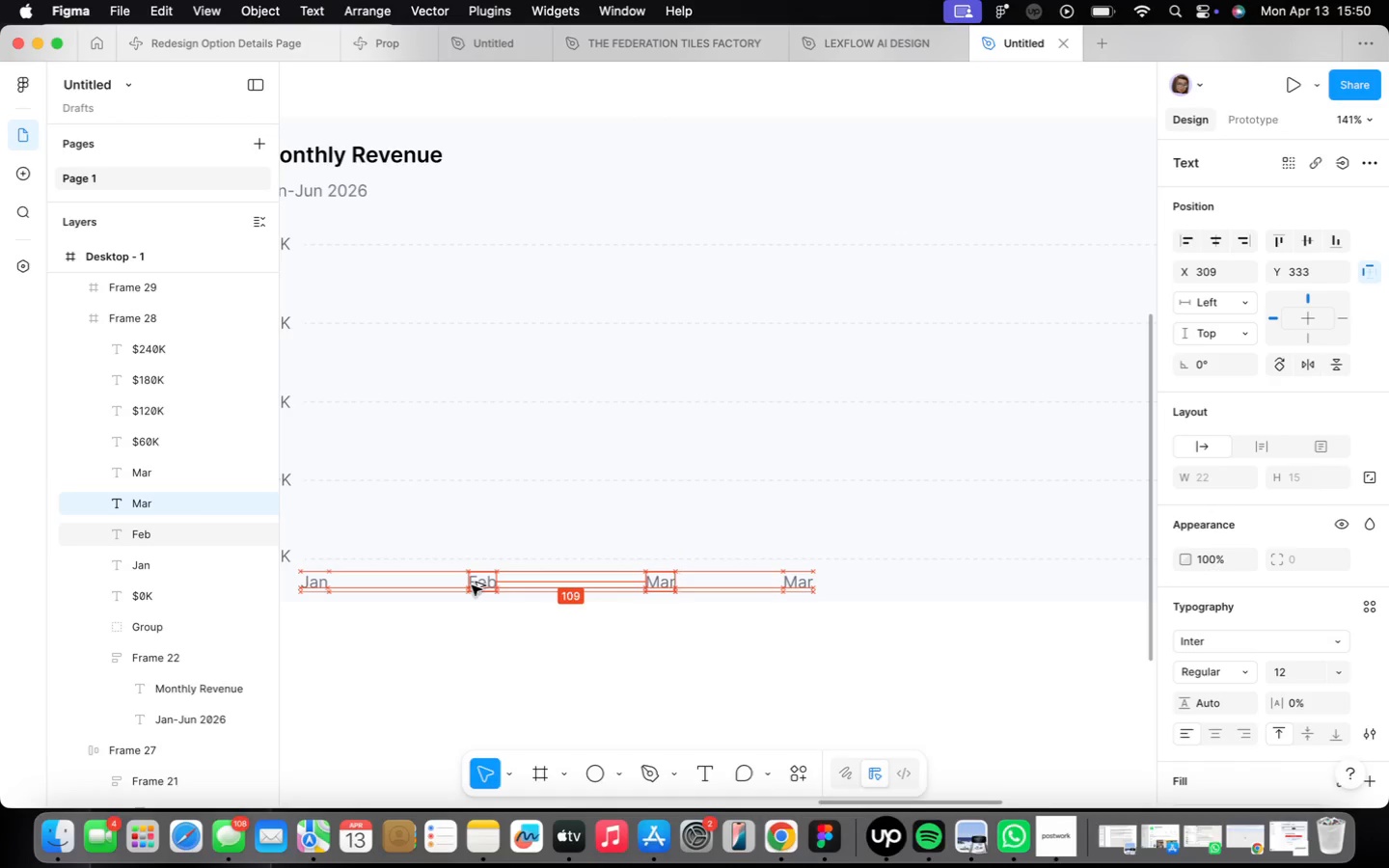 
key(Alt+ArrowLeft)
 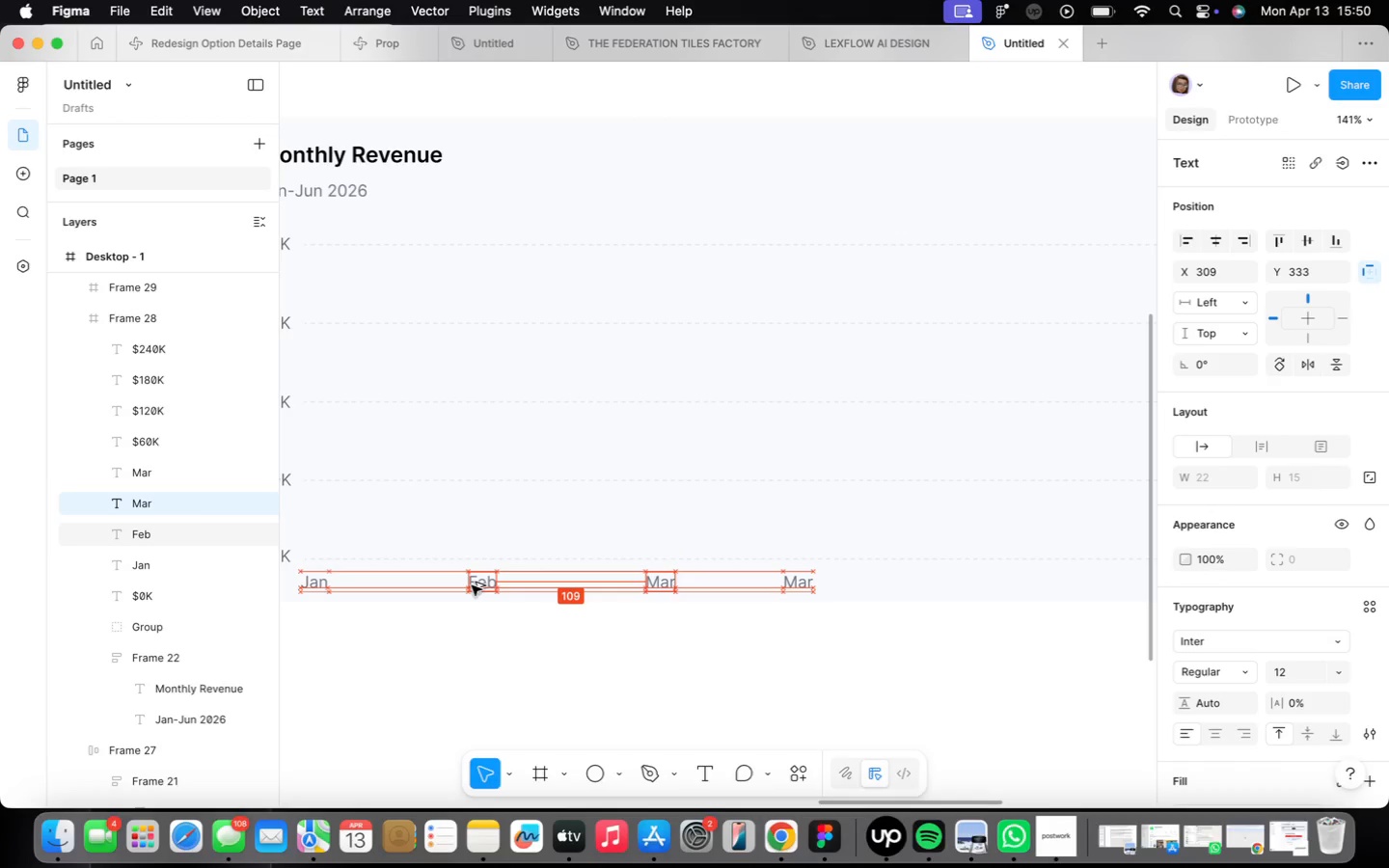 
key(Alt+ArrowLeft)
 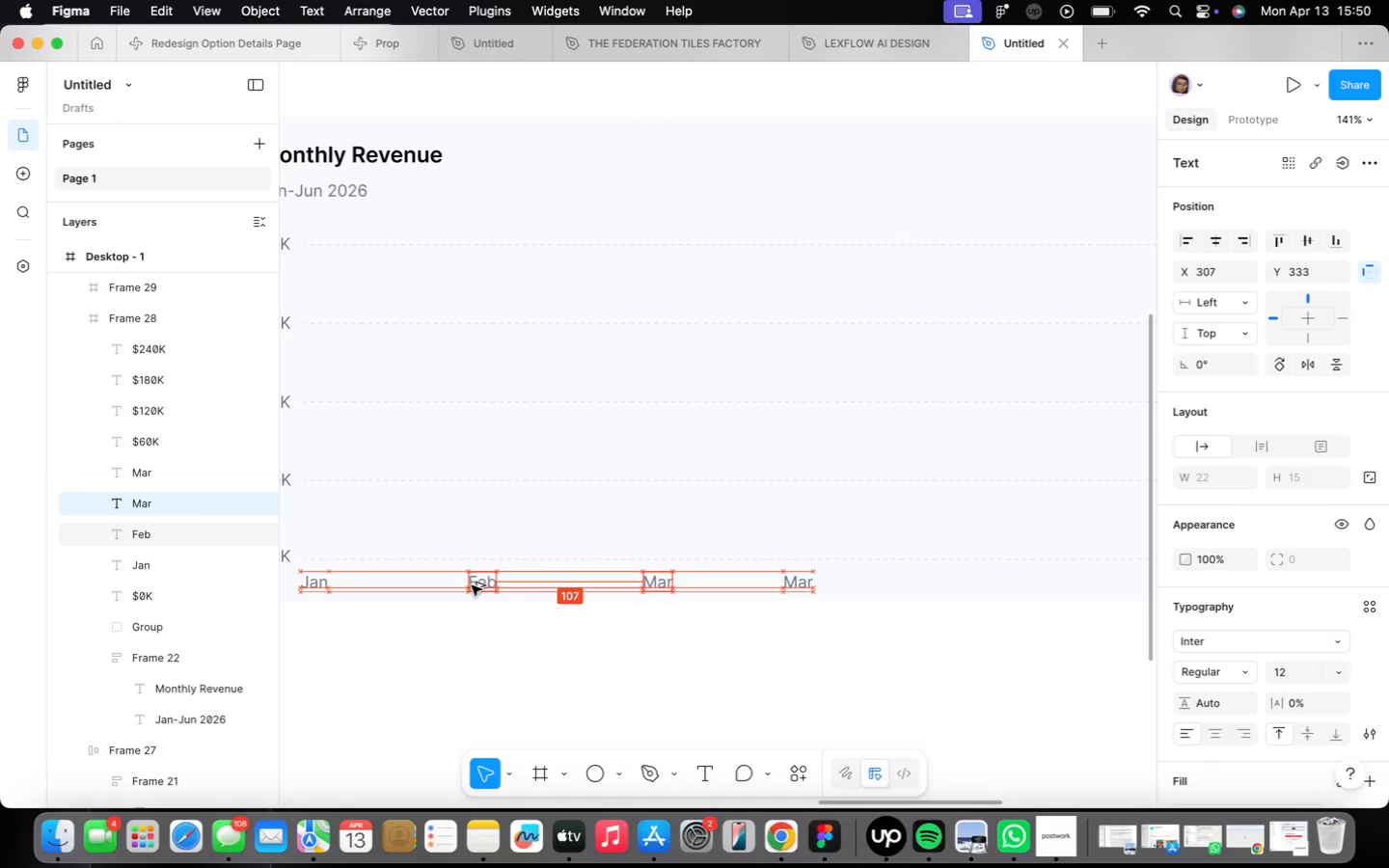 
key(Alt+ArrowLeft)
 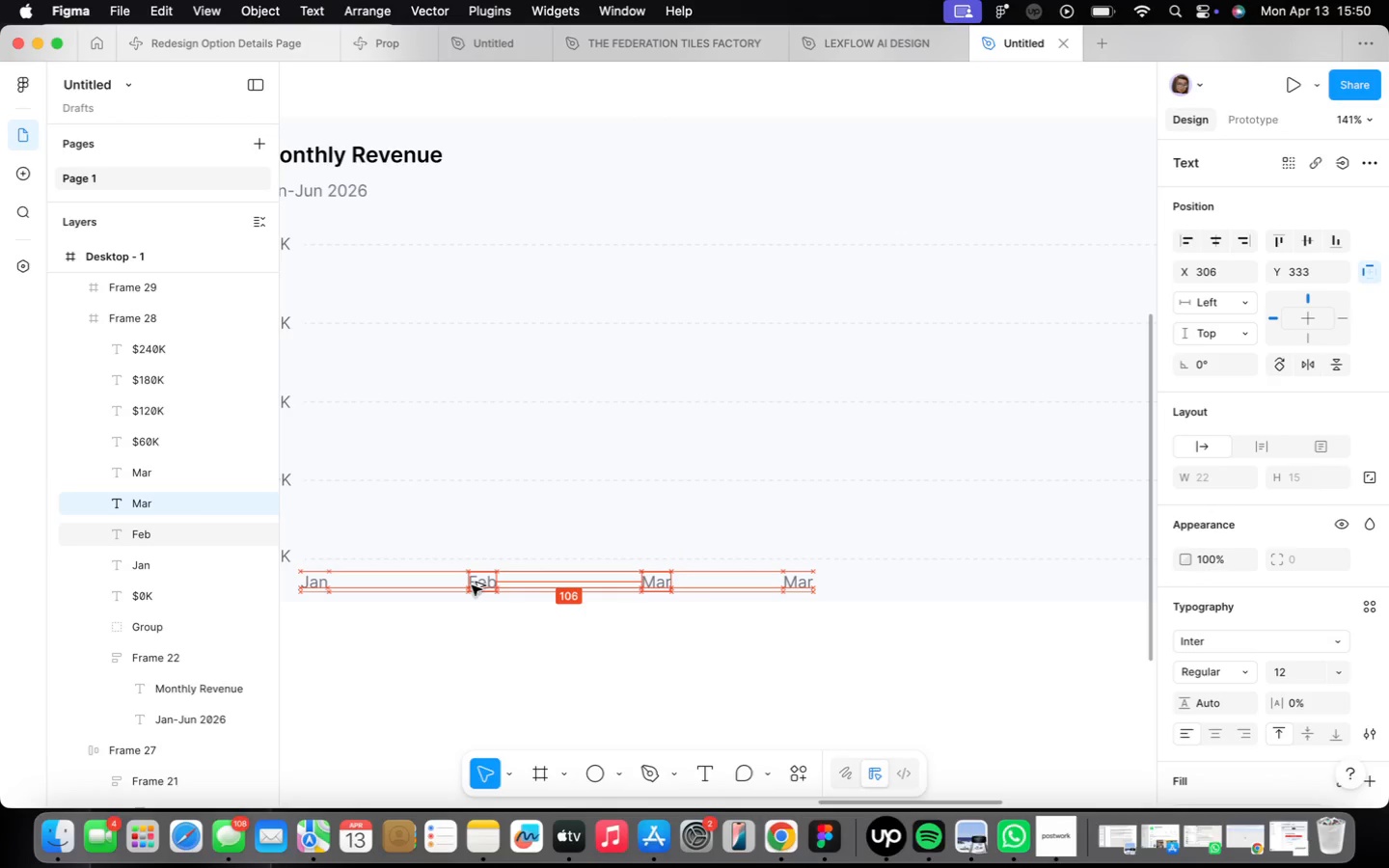 
key(Alt+ArrowLeft)
 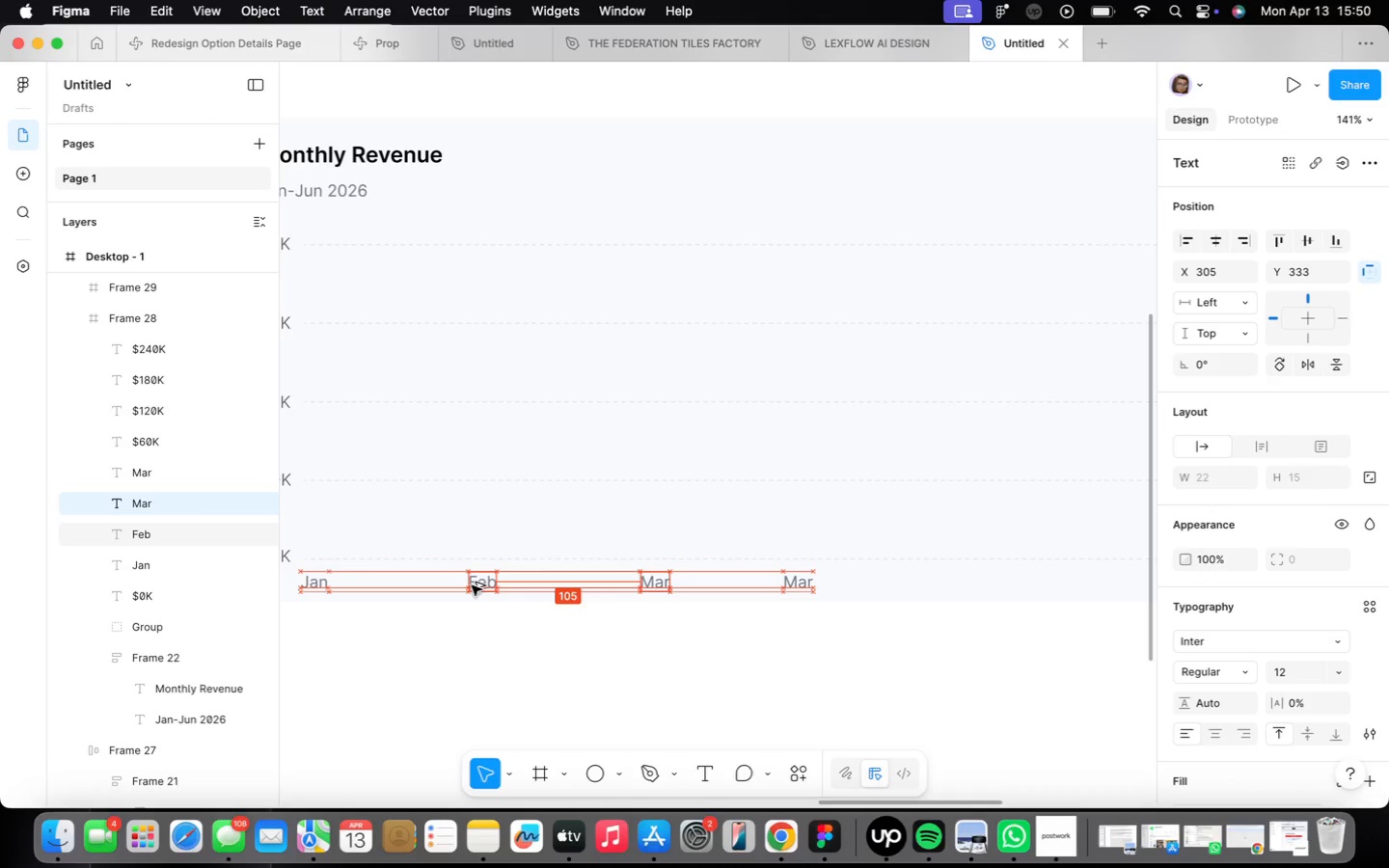 
key(Alt+ArrowLeft)
 